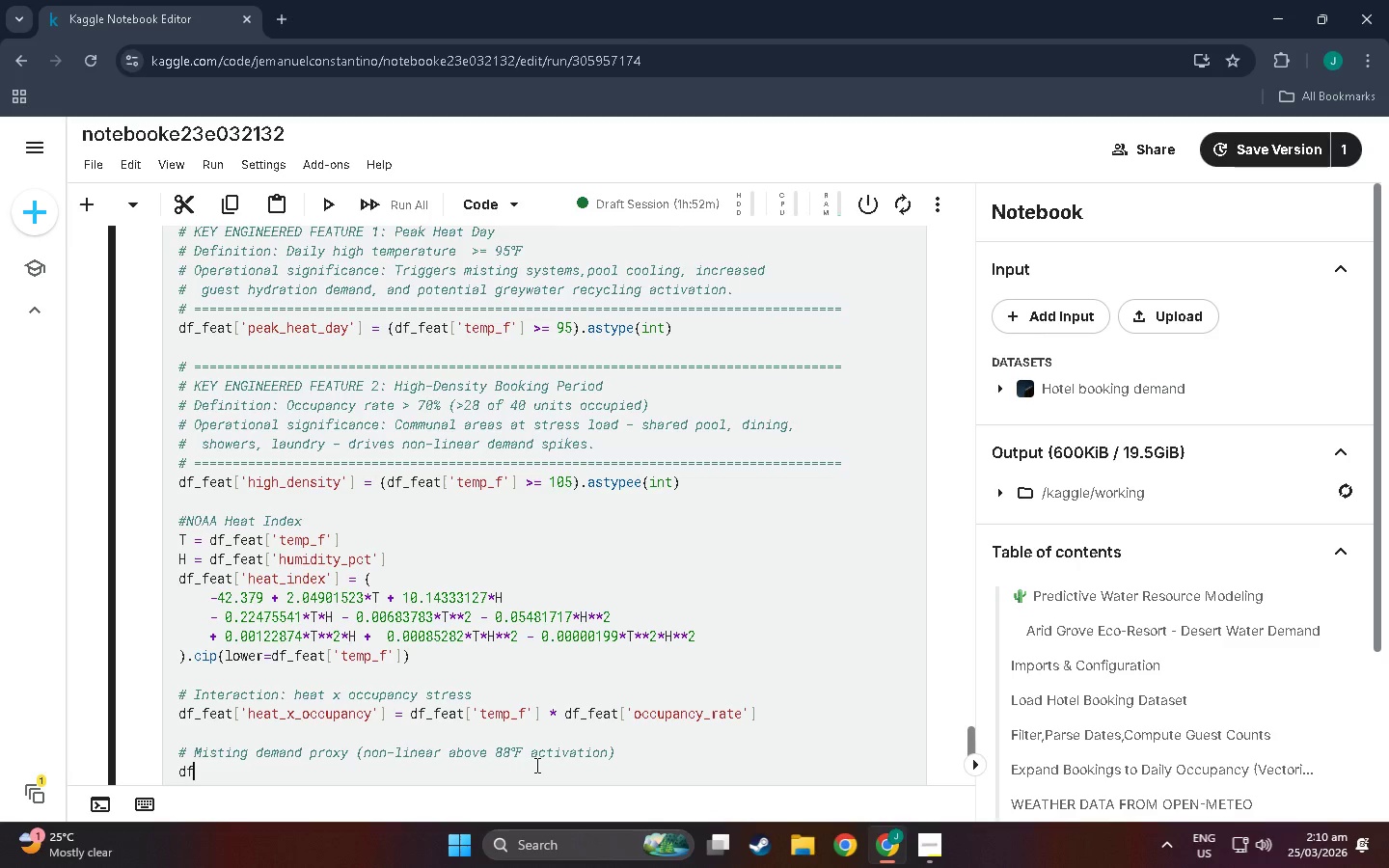 
key(Meta+Shift+Minus)
 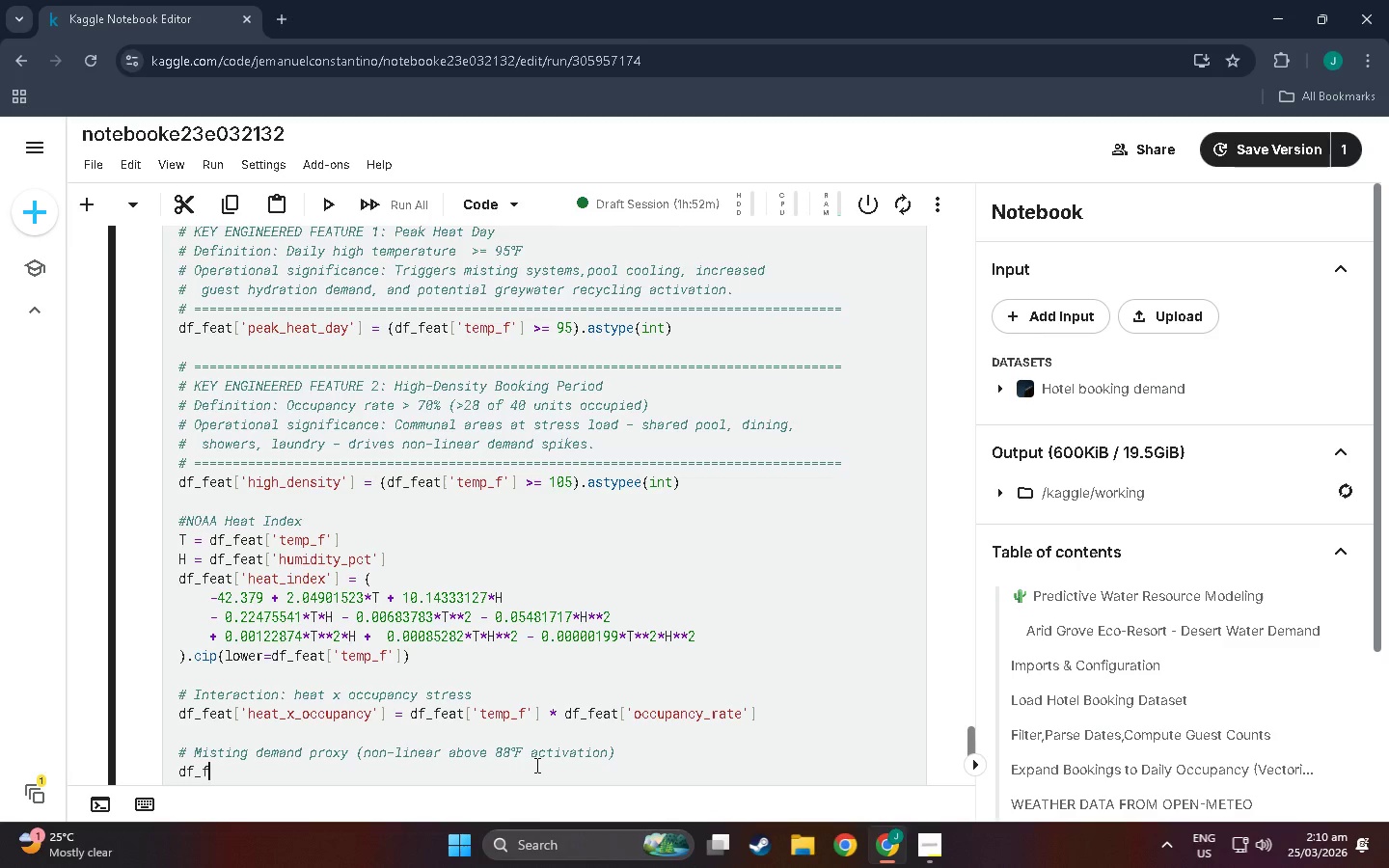 
key(Meta+F)
 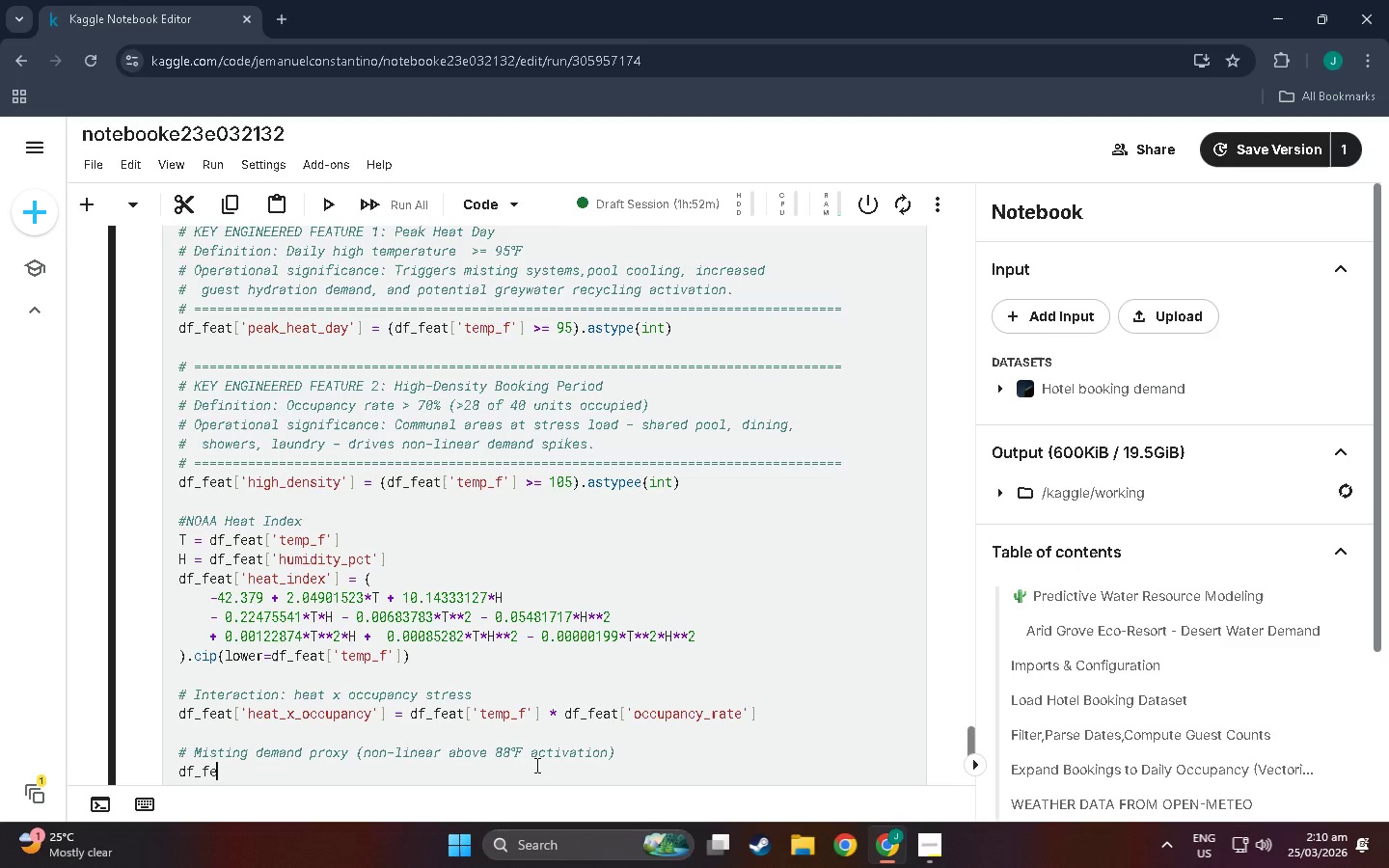 
key(Meta+E)
 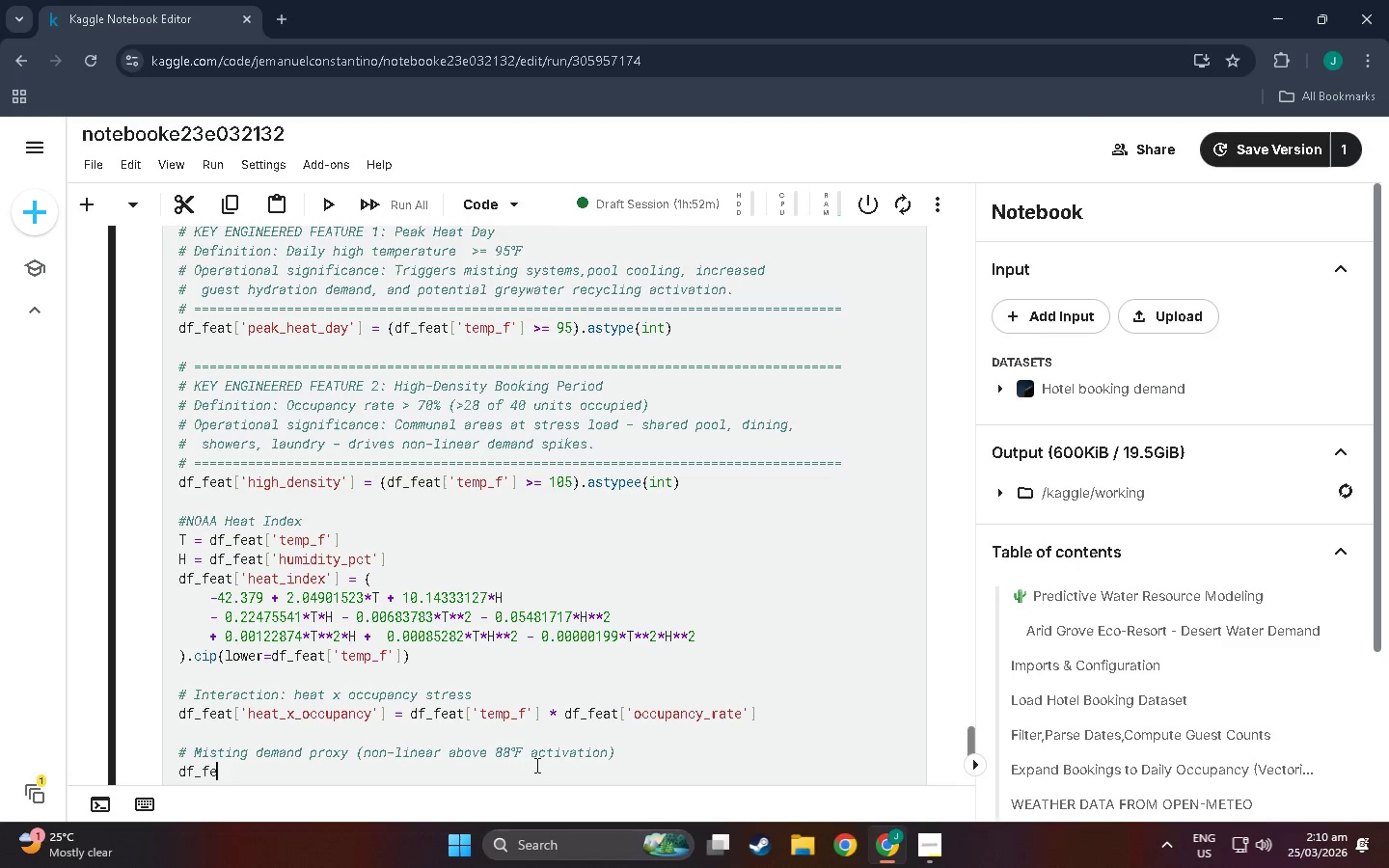 
key(Meta+A)
 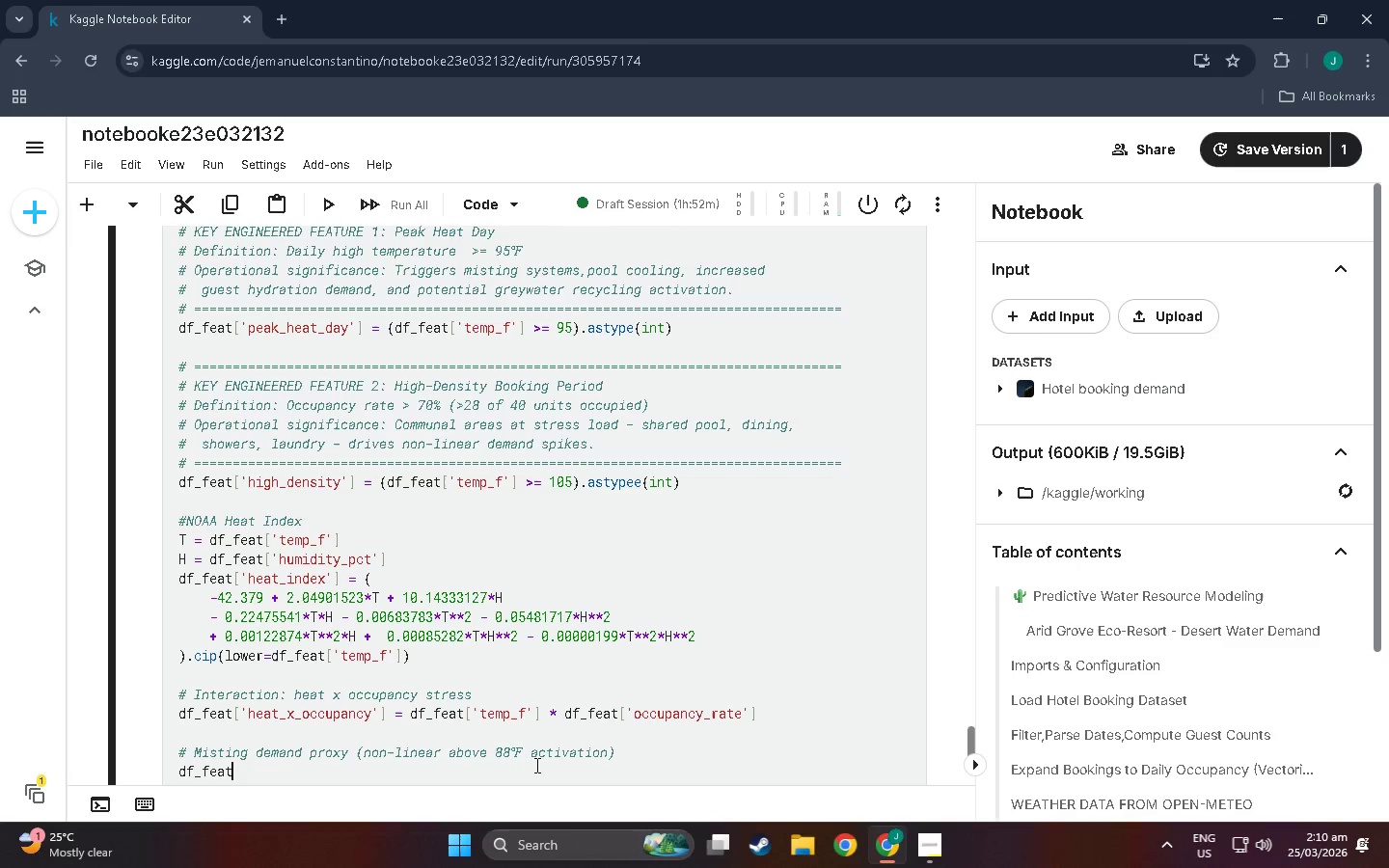 
key(Meta+T)
 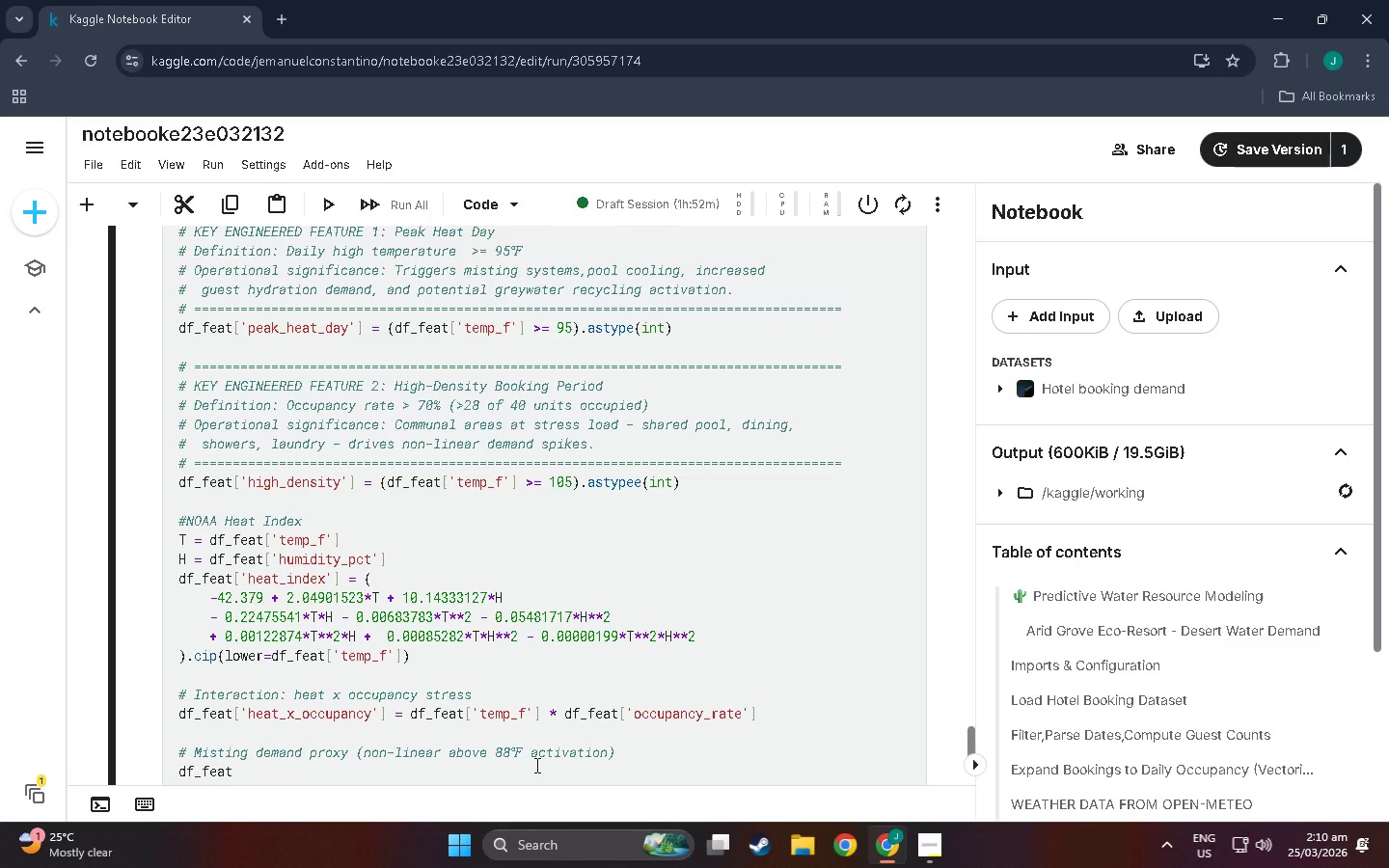 
type(['t)
key(Backspace)
type(aridity)
 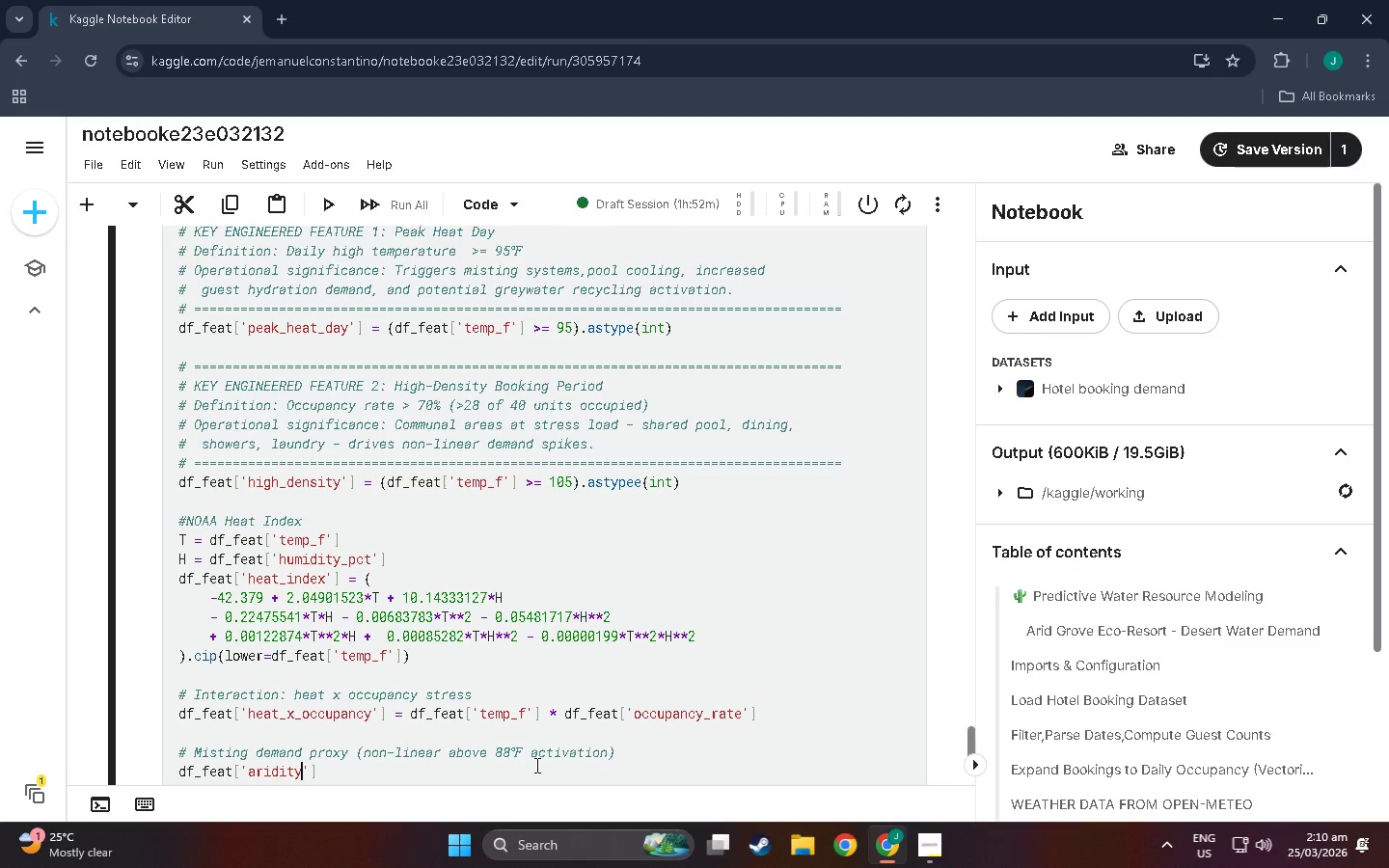 
type(_index)
 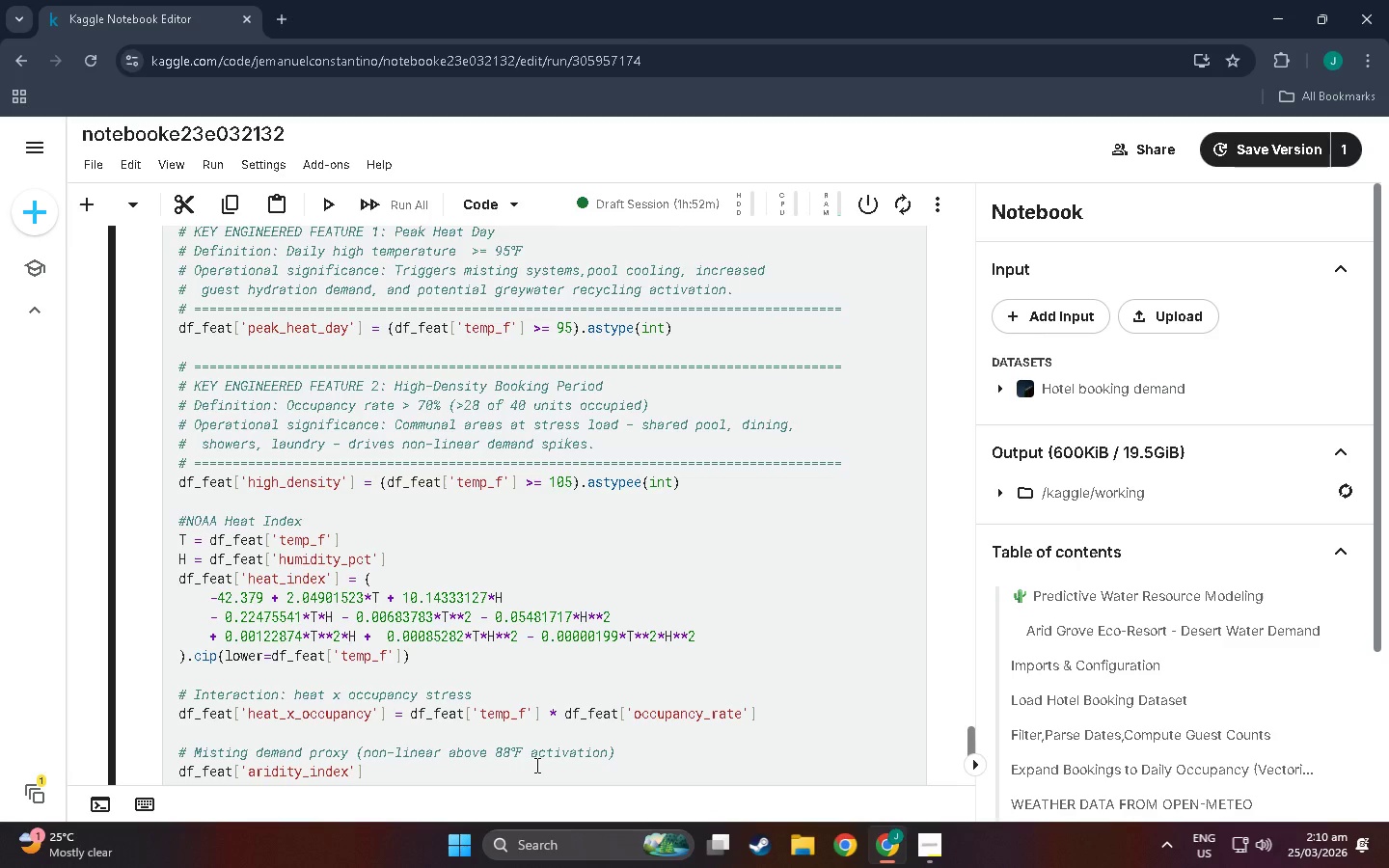 
key(ArrowRight)
 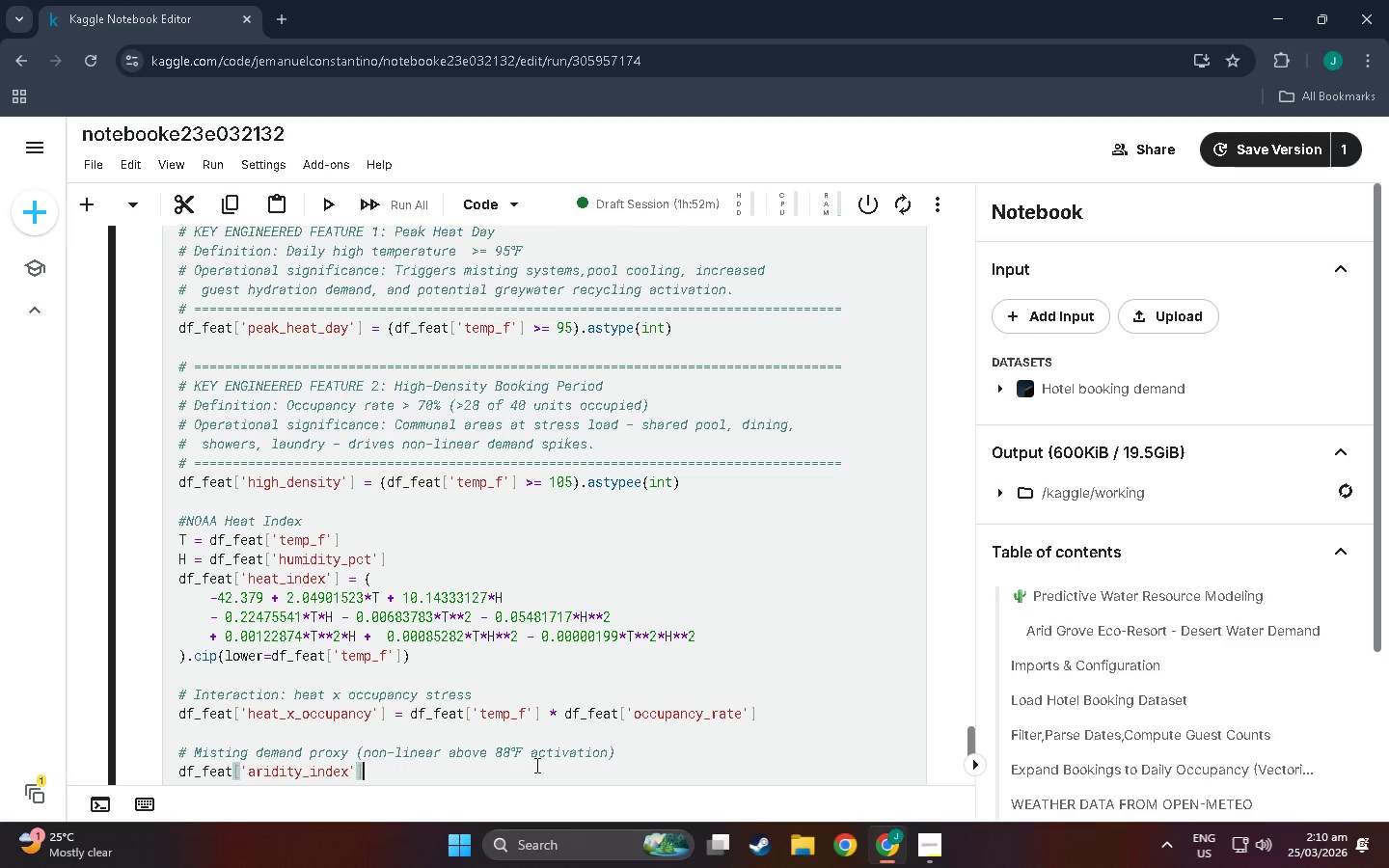 
key(ArrowRight)
 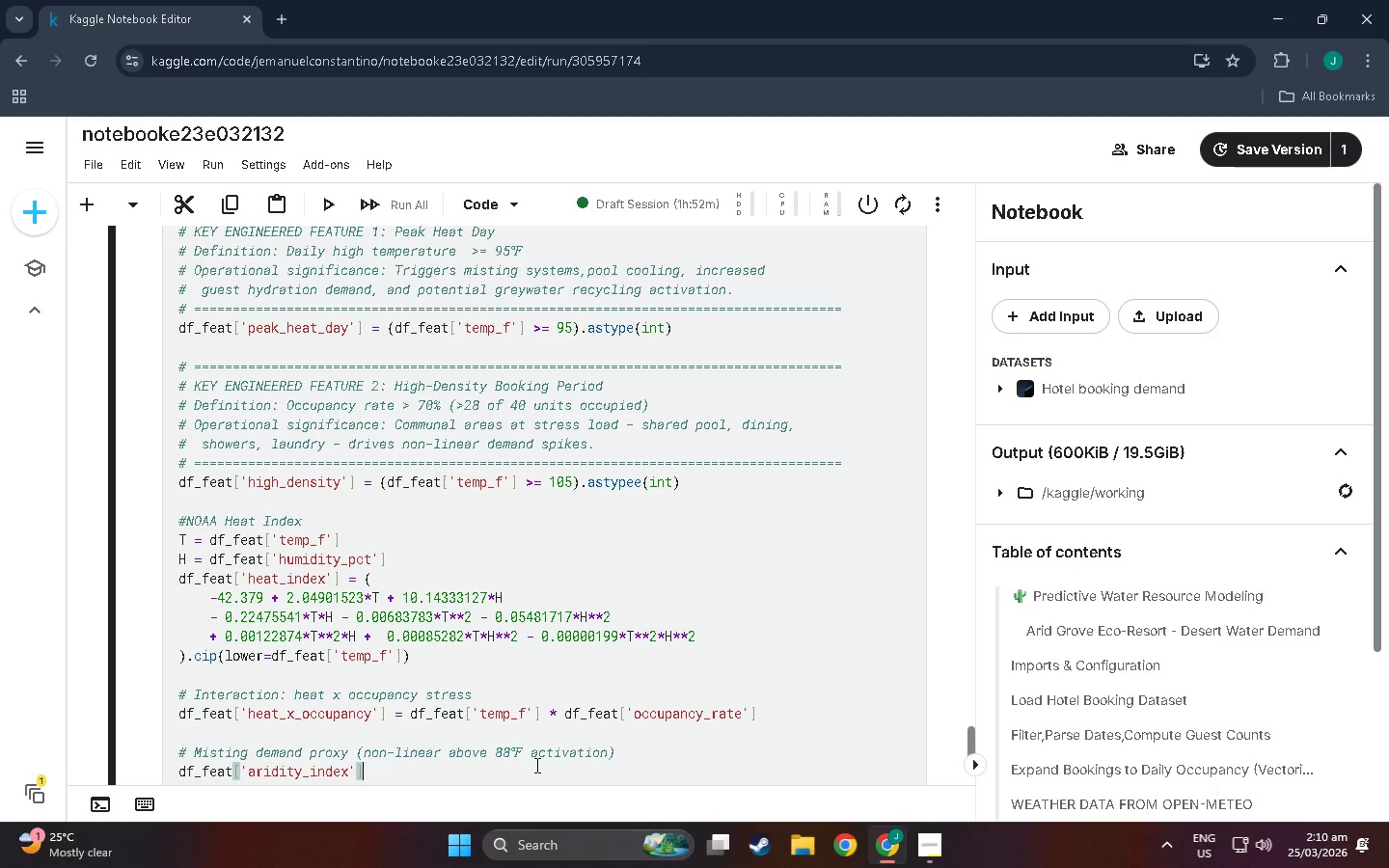 
type( = df+)
key(Backspace)
type(_FEAT)
 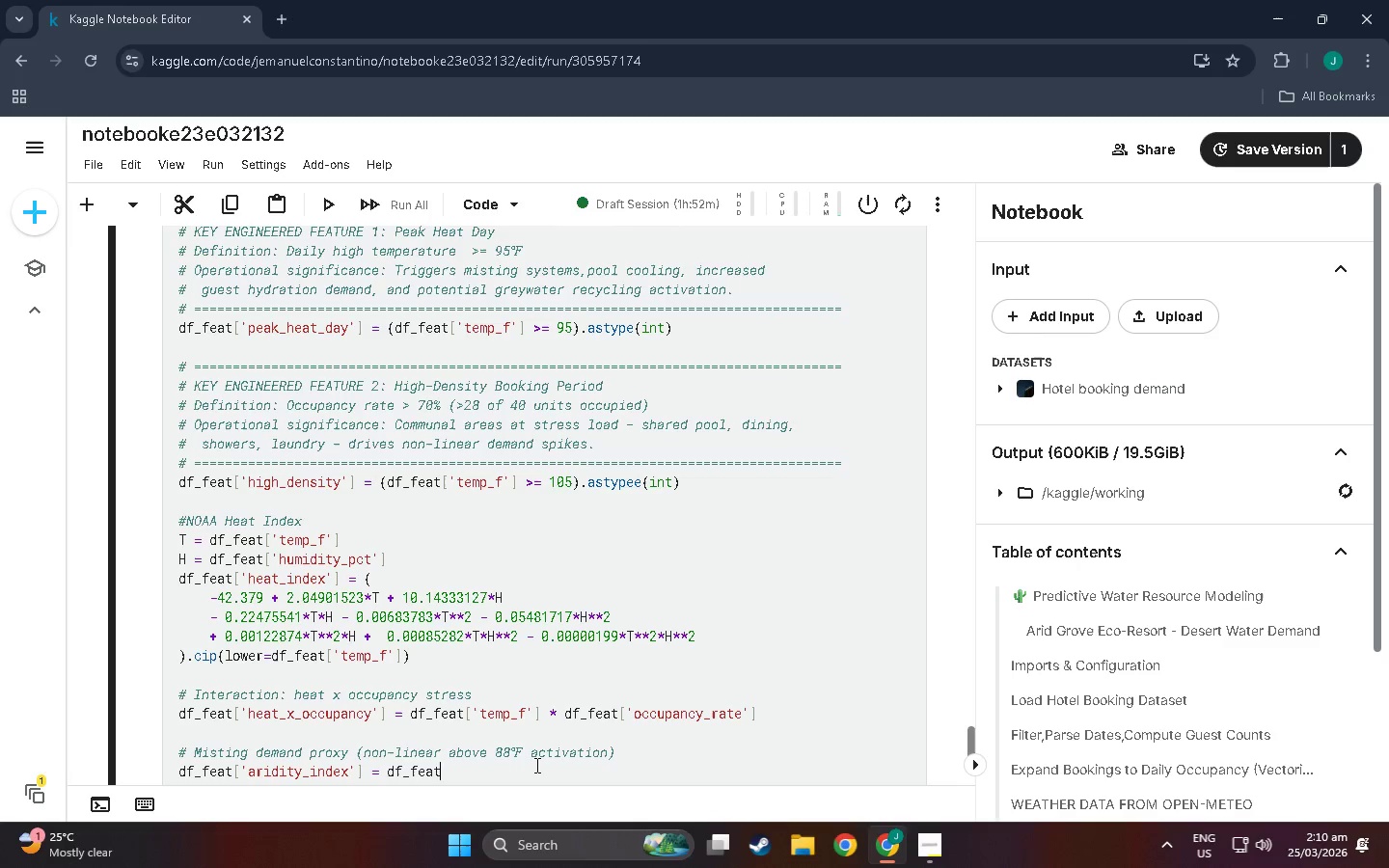 
wait(6.23)
 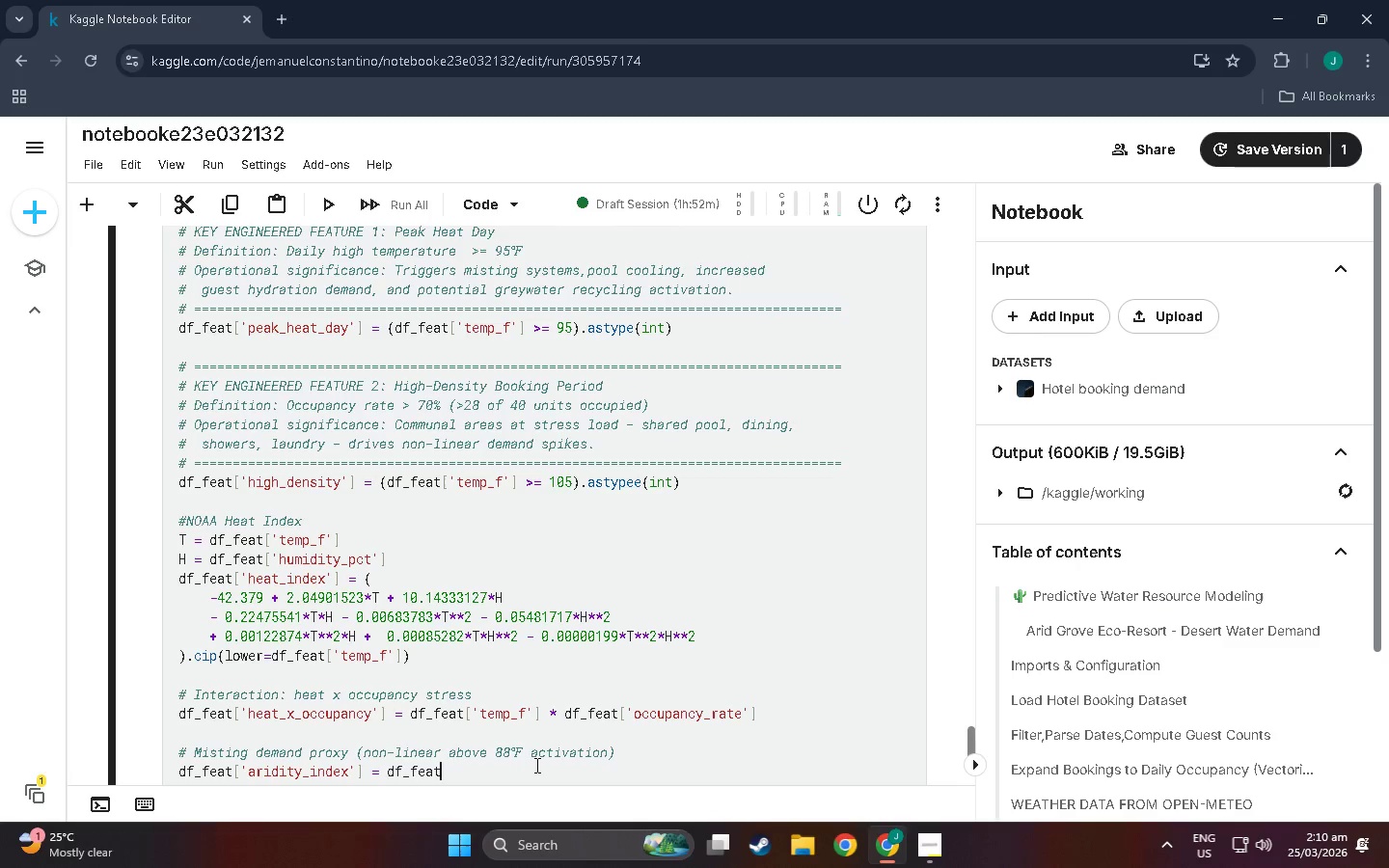 
left_click_drag(start_coordinate=[348, 774], to_coordinate=[251, 766])
 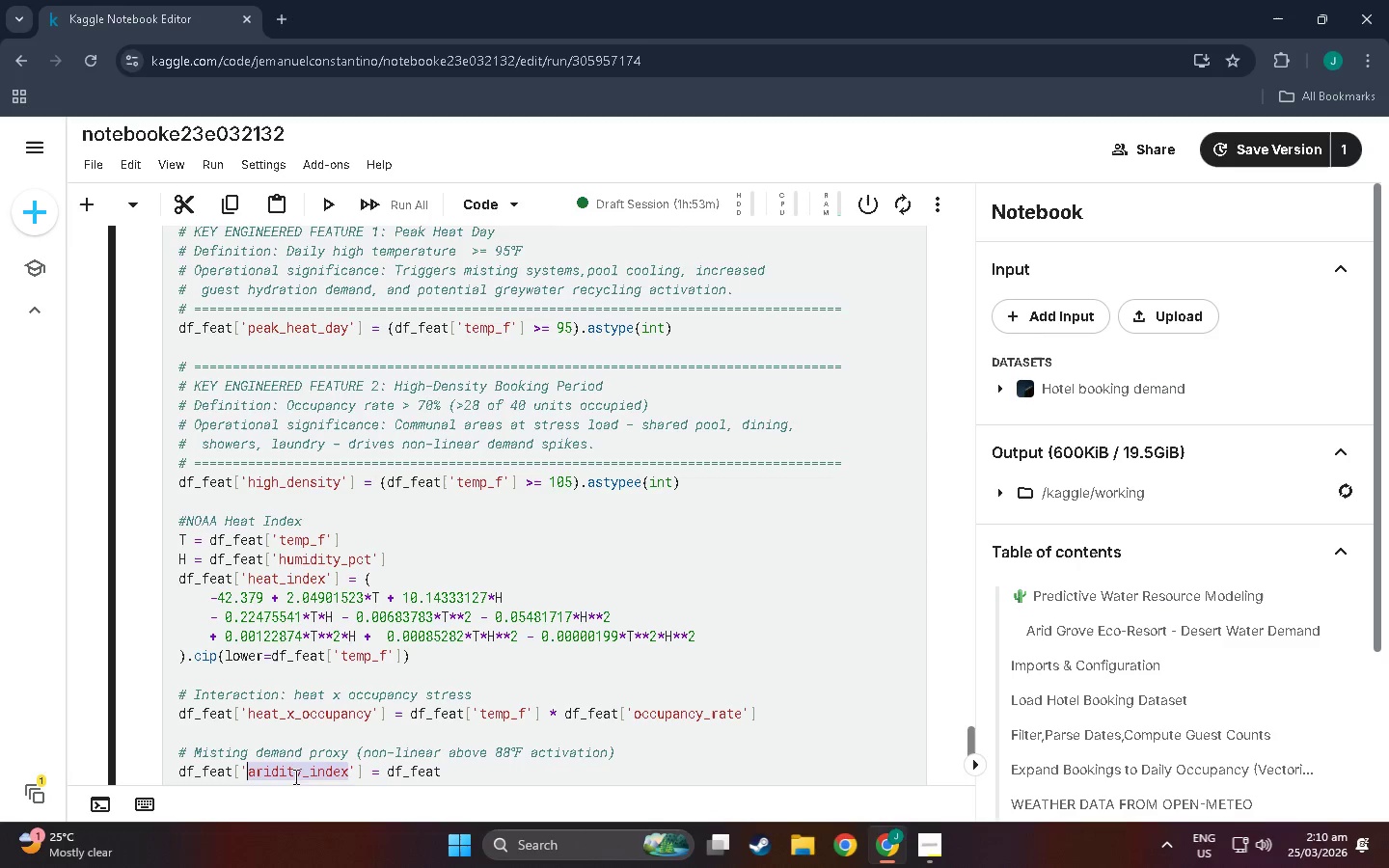 
type(MISTING_proxy)
 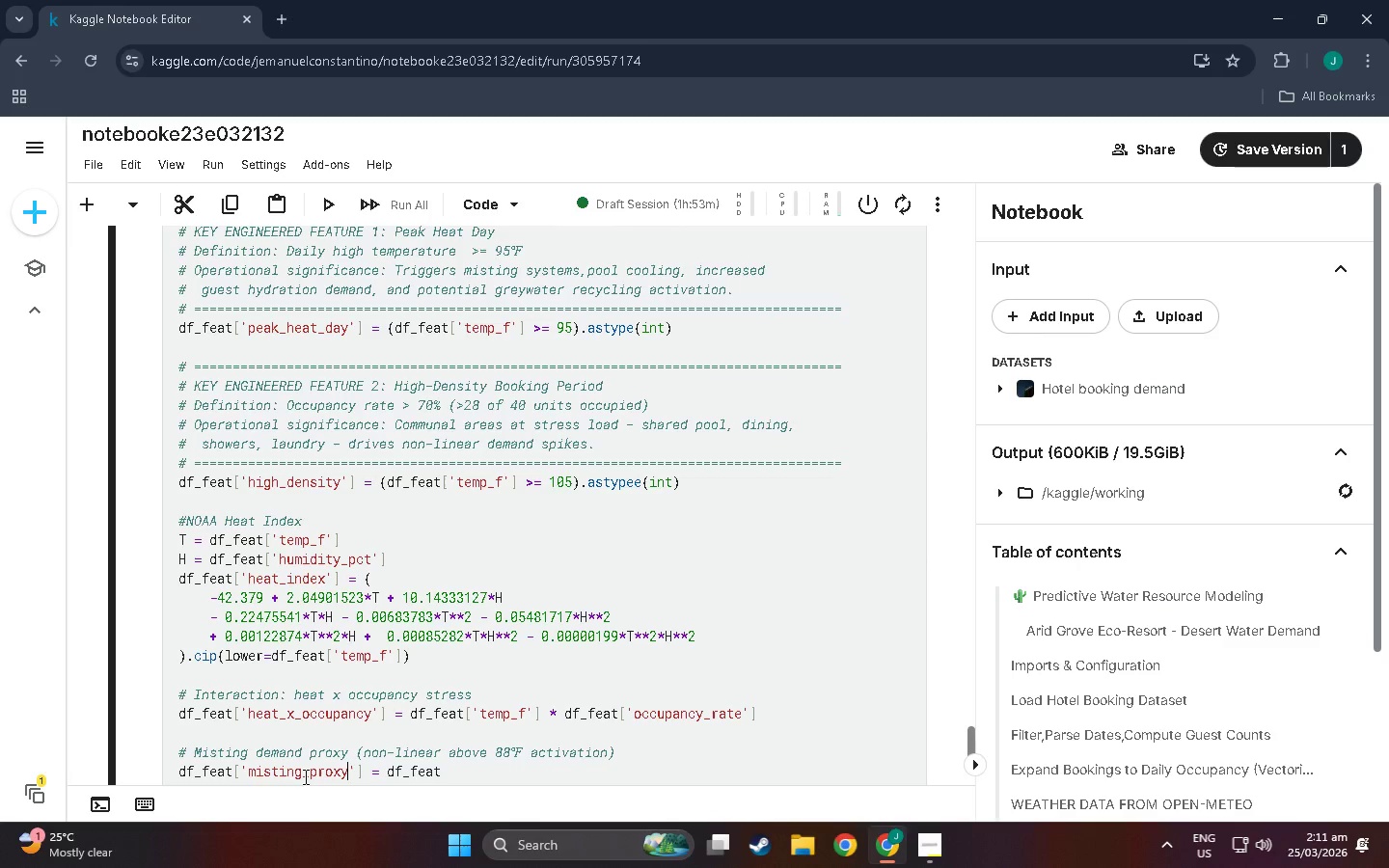 
left_click([449, 771])
 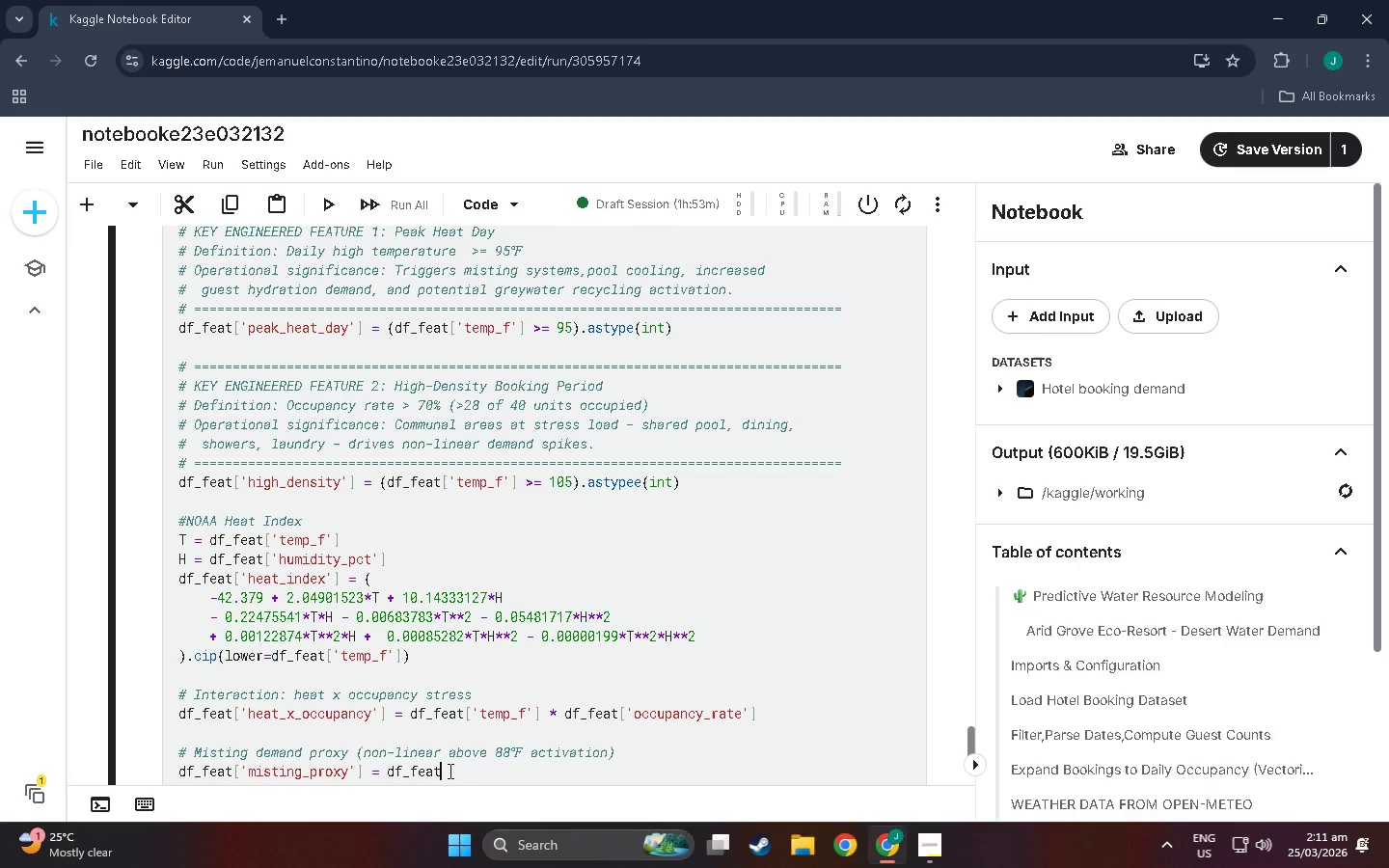 
hold_key(key=Backspace, duration=0.72)
 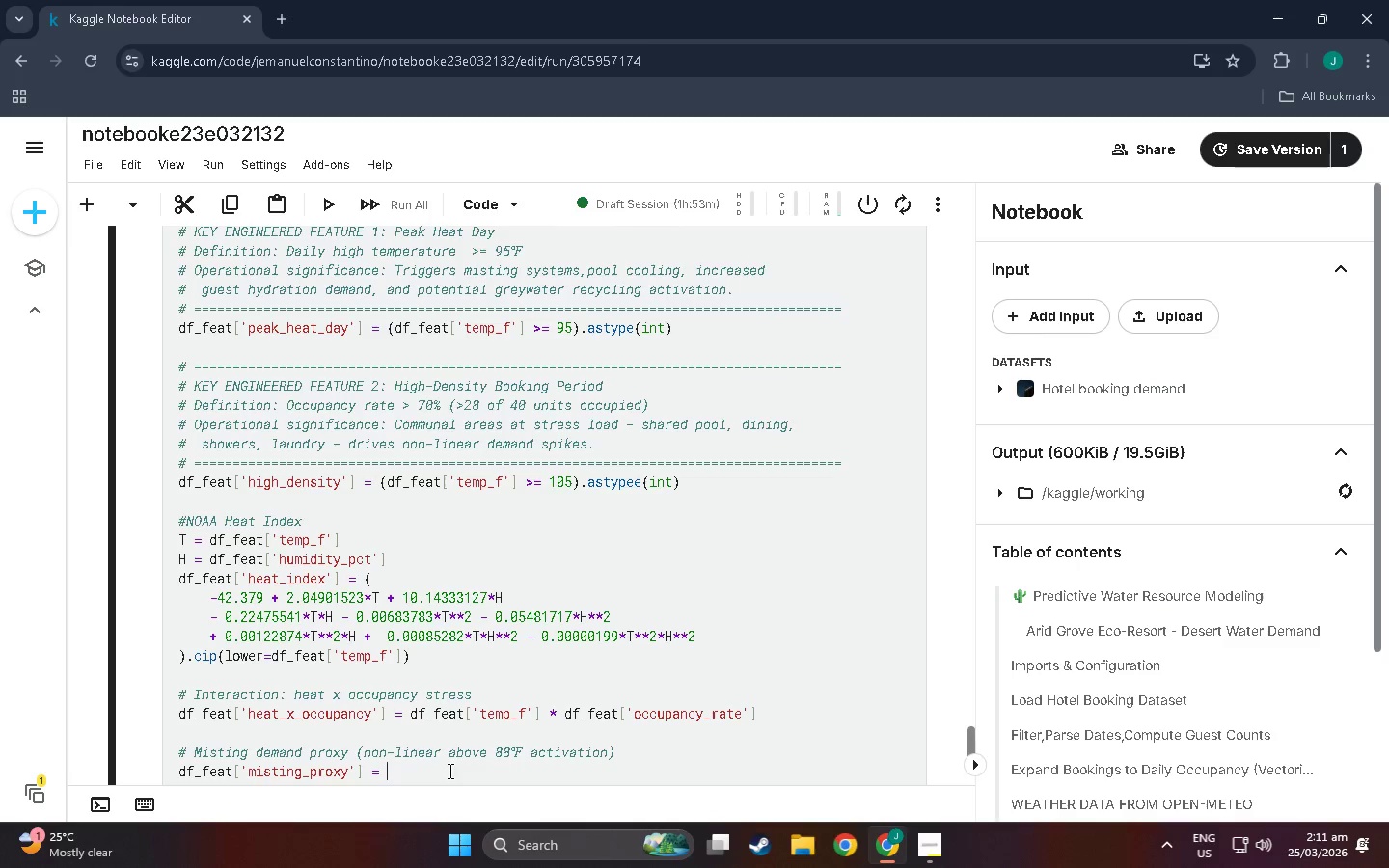 
type(np,w)
key(Backspace)
key(Backspace)
type(.where(df_feat)
 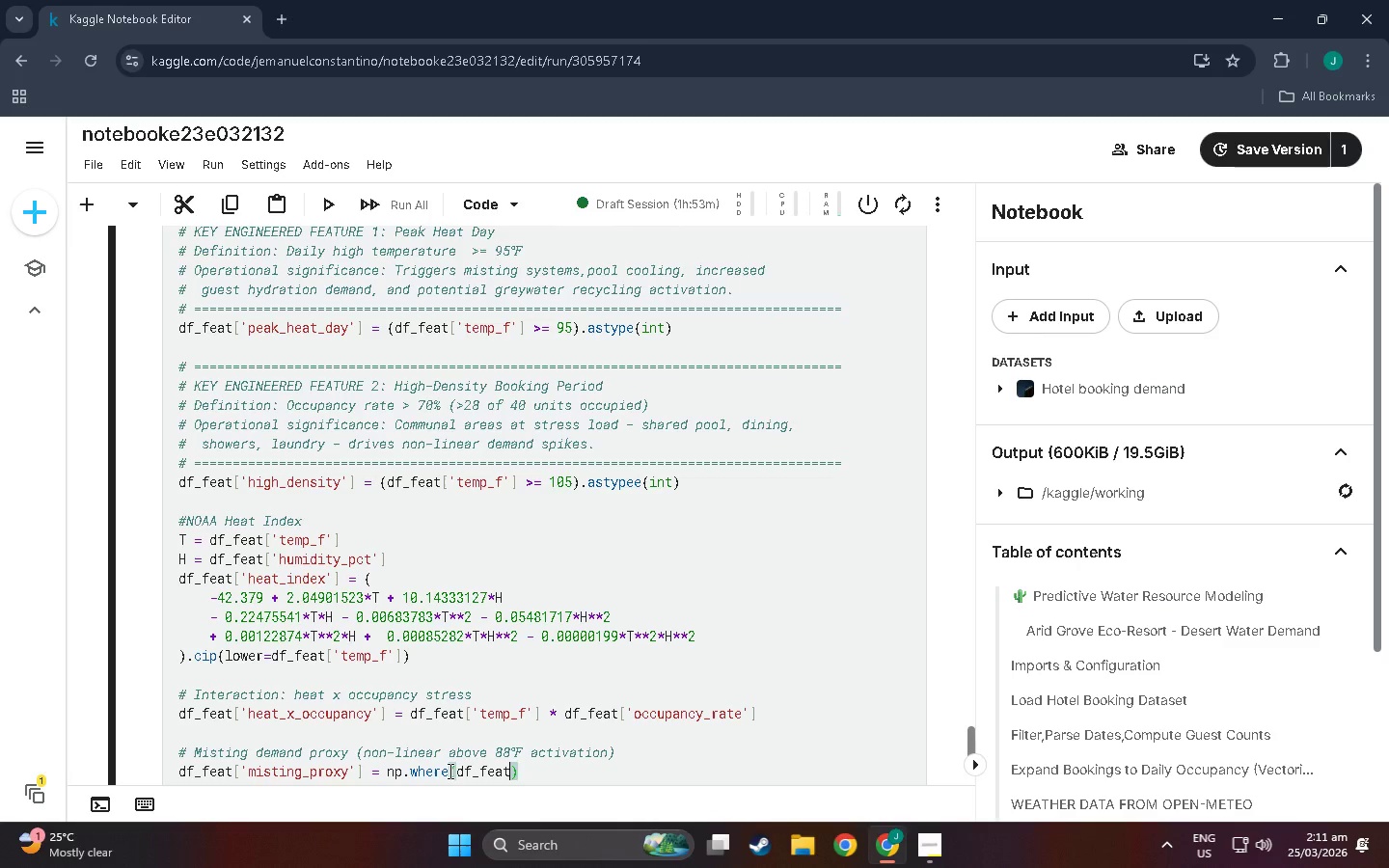 
key(ArrowRight)
 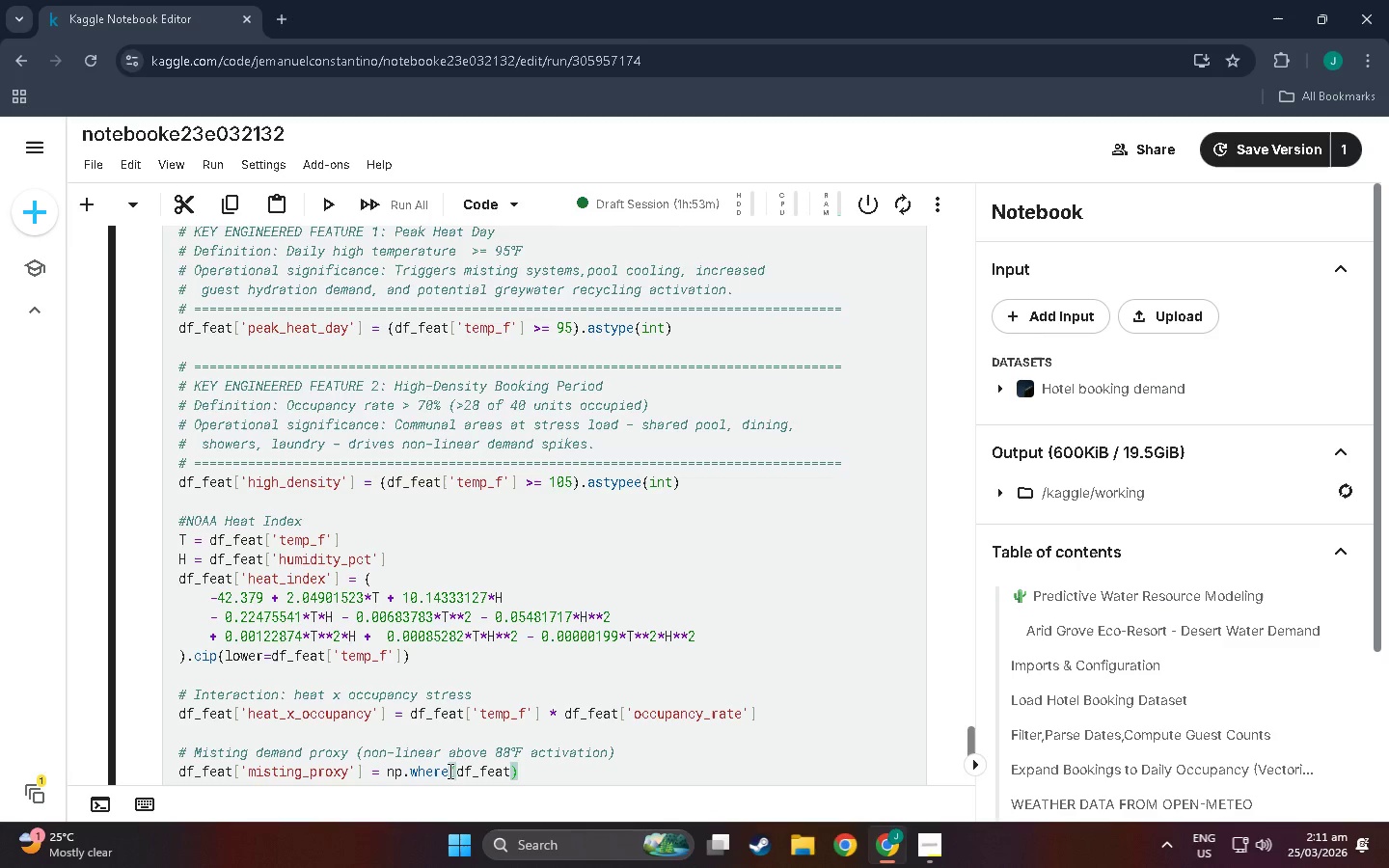 
wait(7.67)
 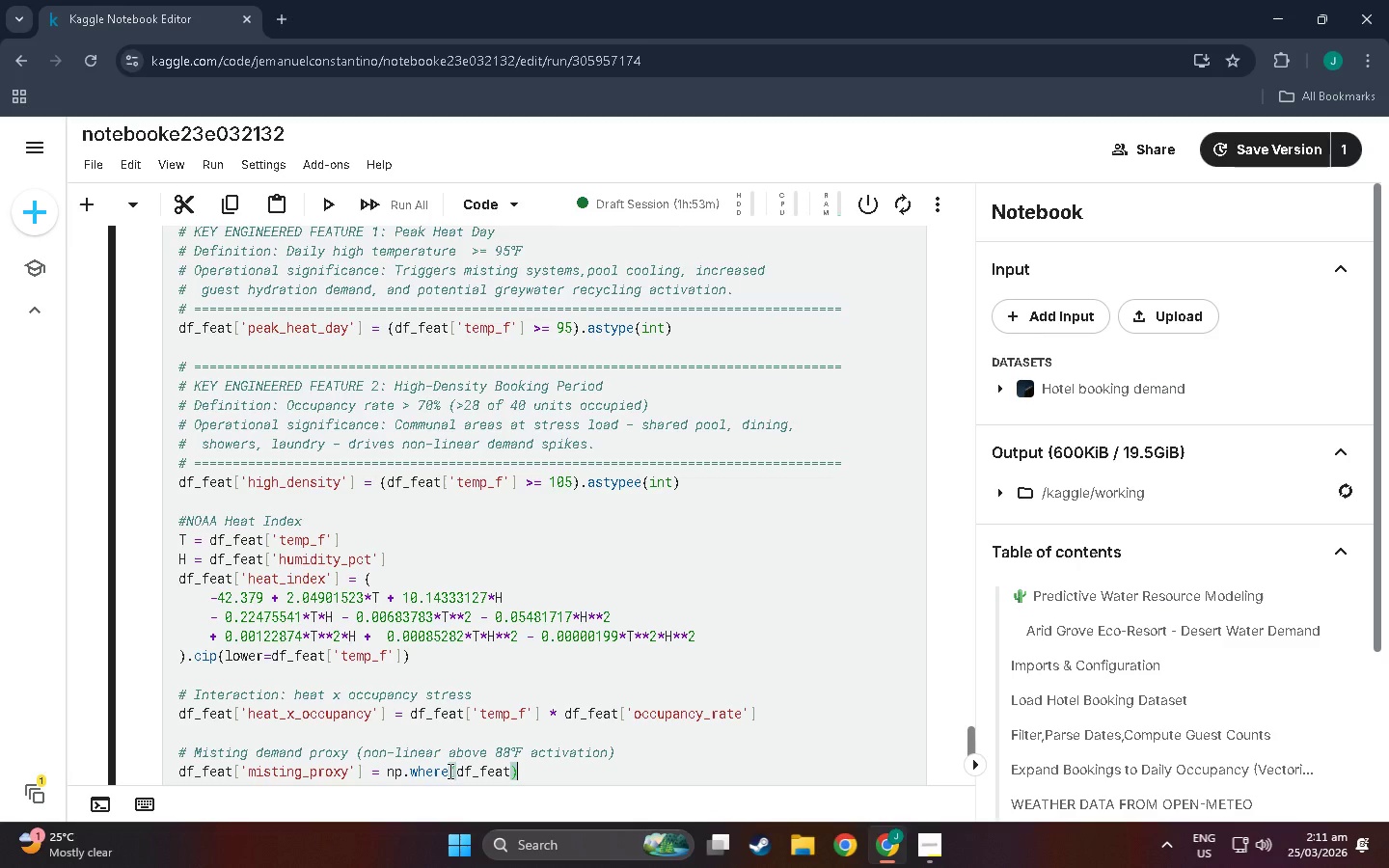 
key(Backspace)
type(['temp_f)
 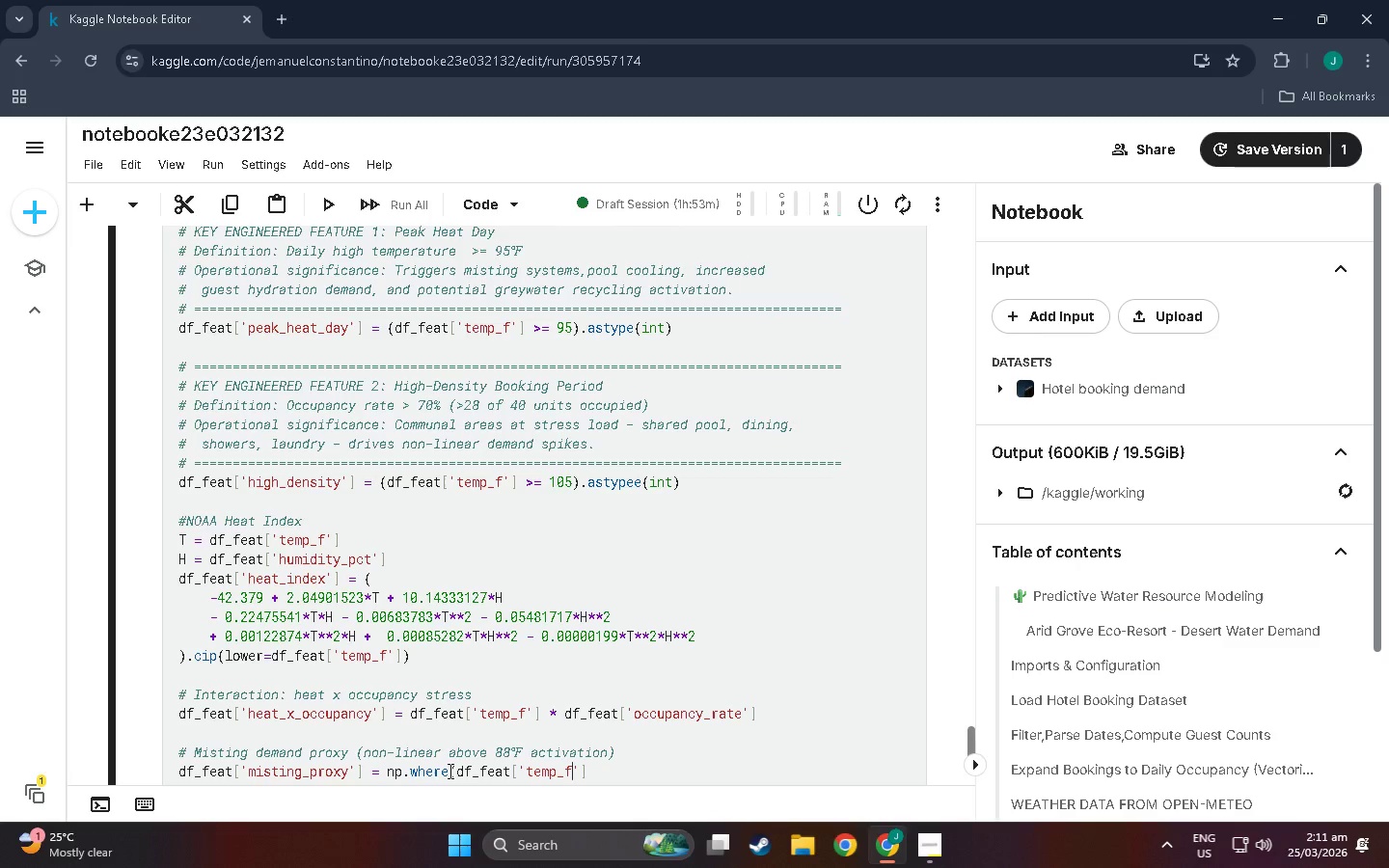 
key(ArrowRight)
 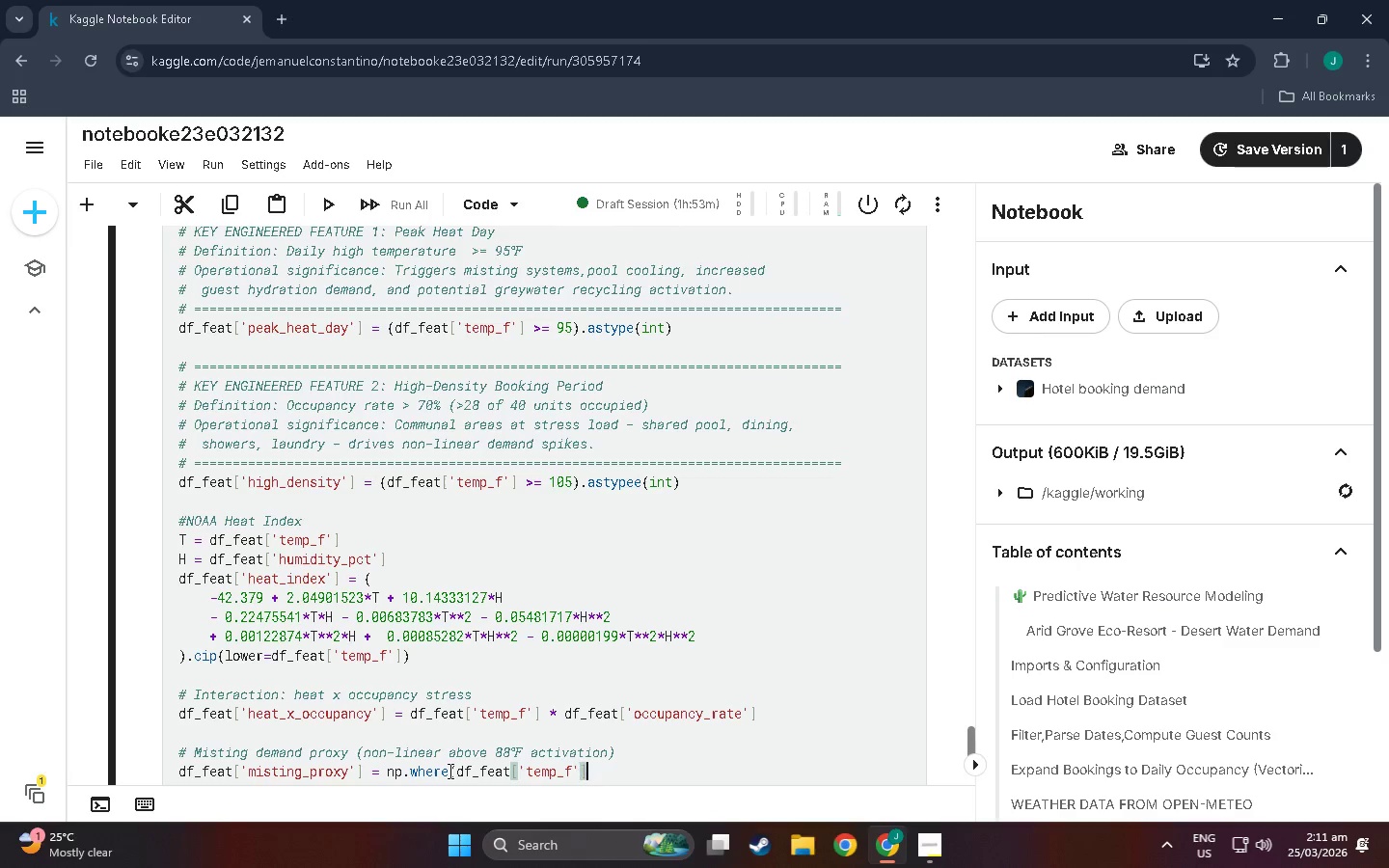 
key(ArrowRight)
 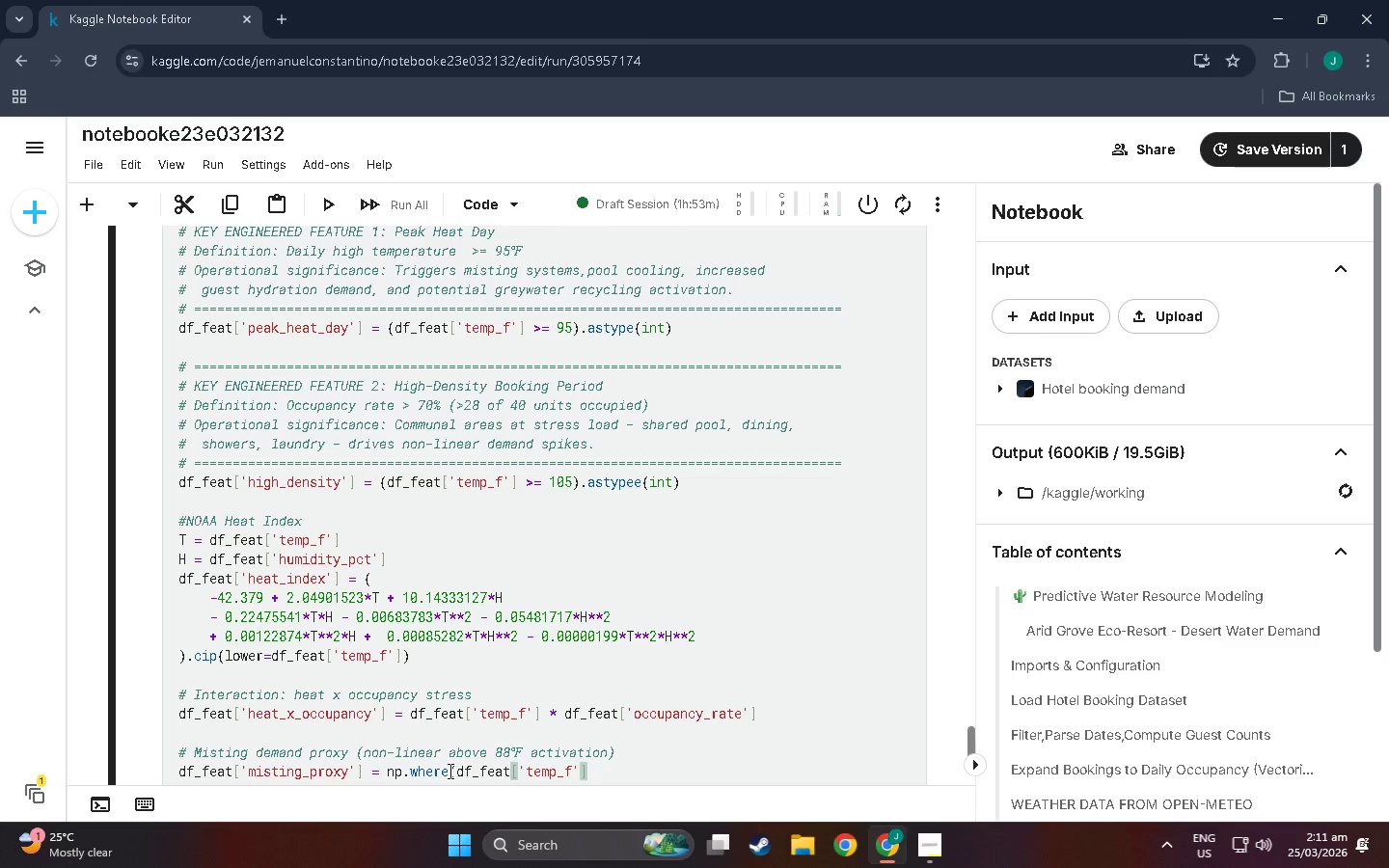 
type( > 88,)
 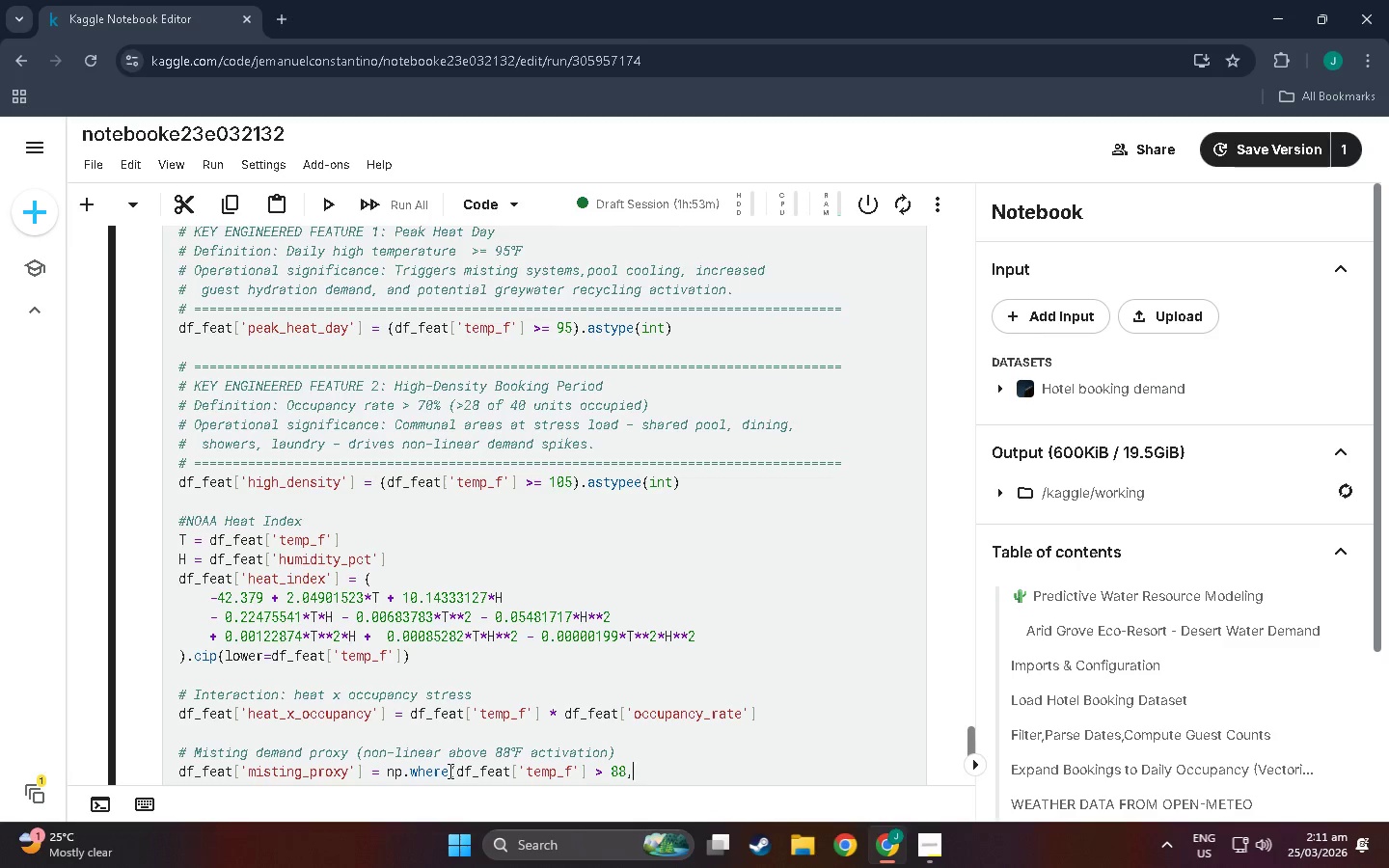 
key(Enter)
 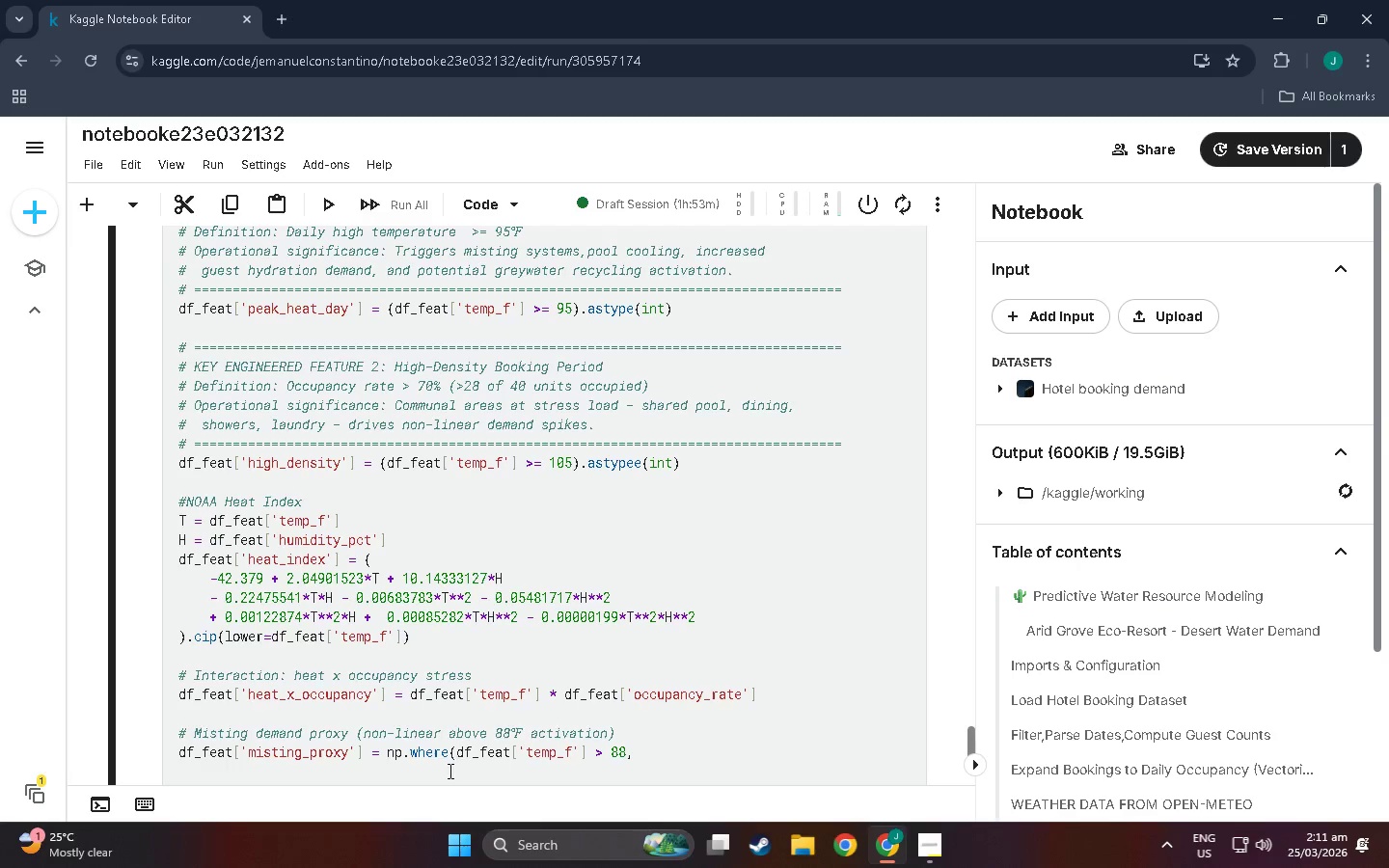 
type(df)
key(Backspace)
key(Backspace)
type((df_feet)
 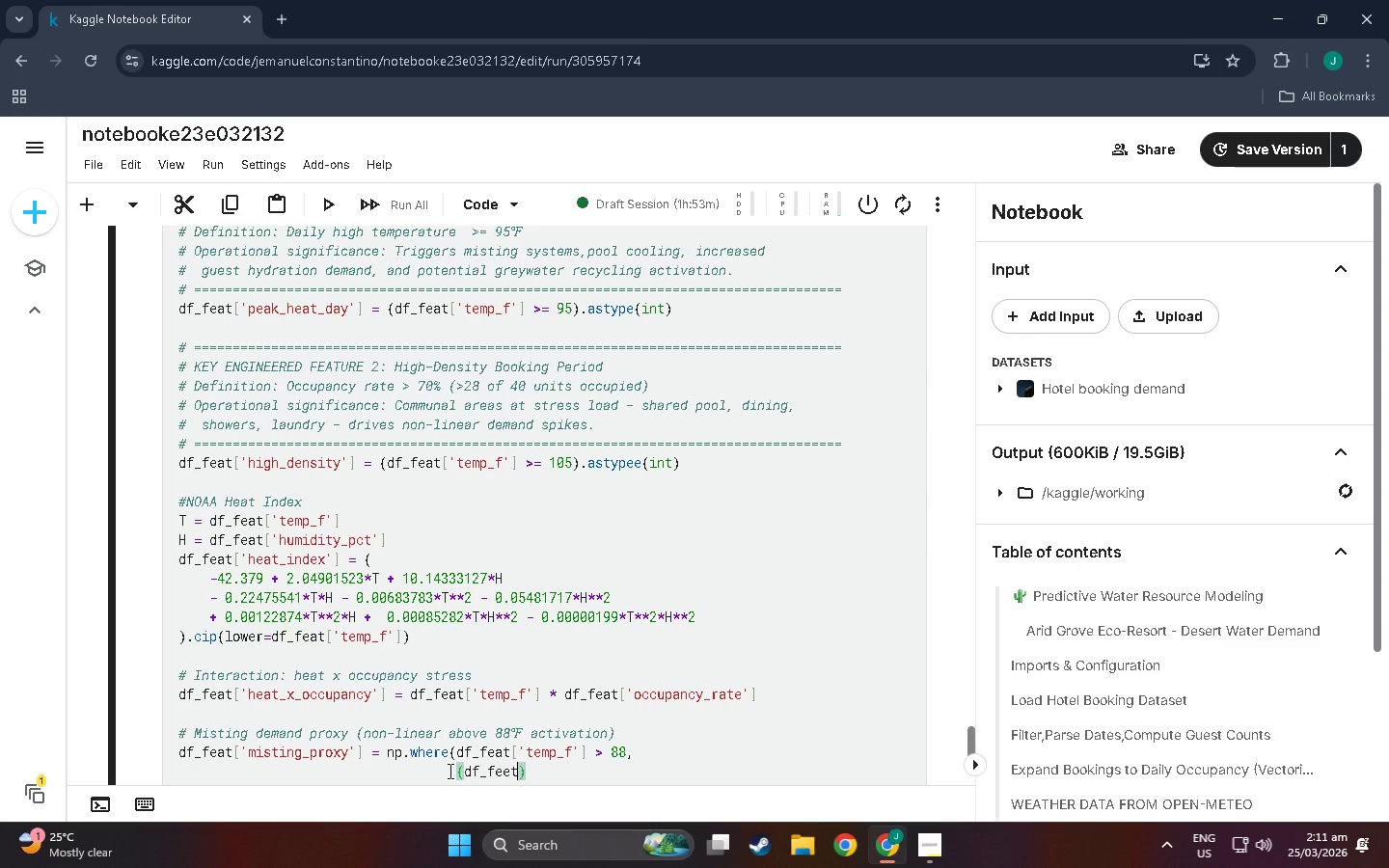 
key(Backspace)
key(Backspace)
type(at{')
key(Backspace)
key(Backspace)
type(['tem-)
key(Backspace)
type(p_f)
 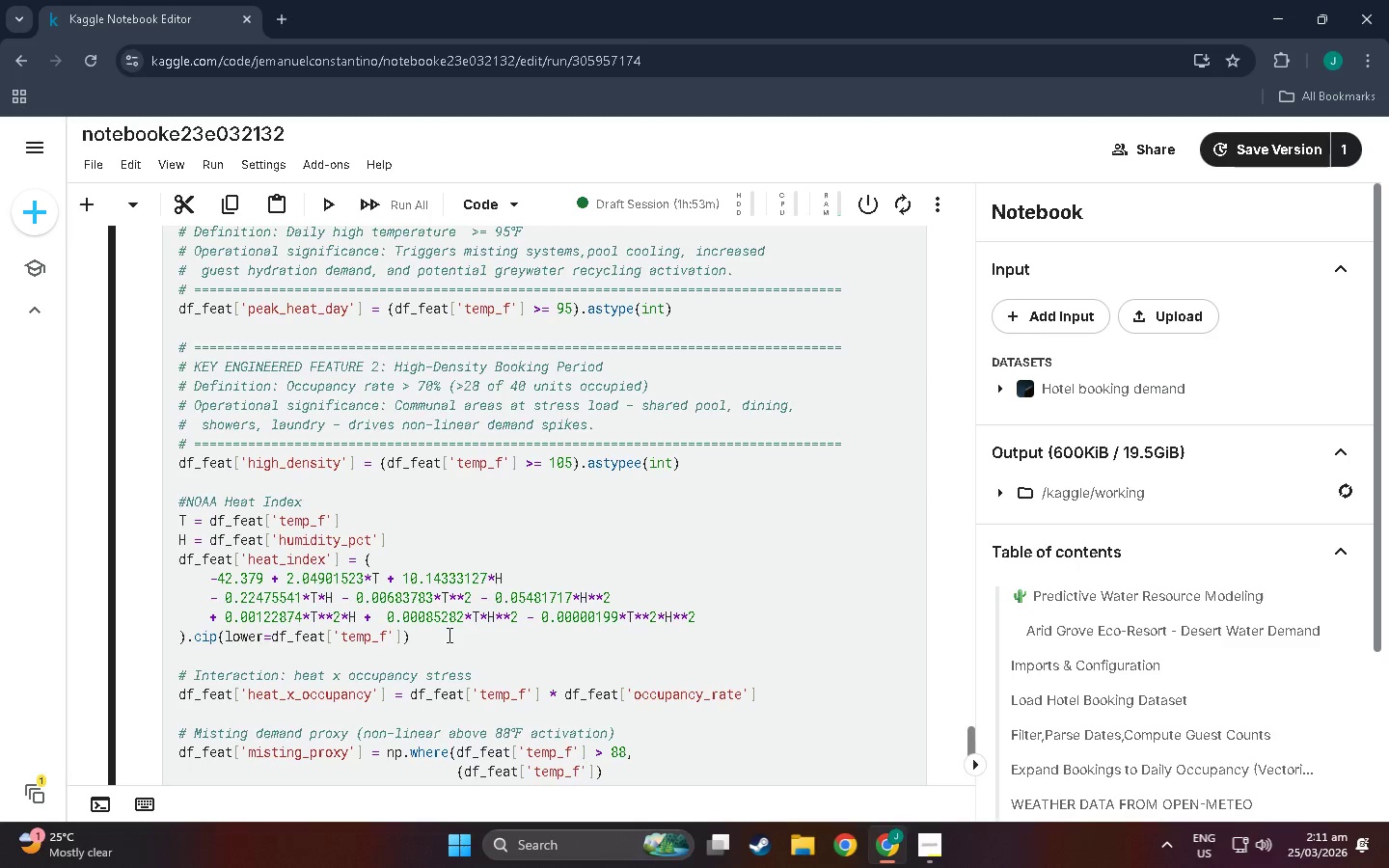 
key(ArrowRight)
 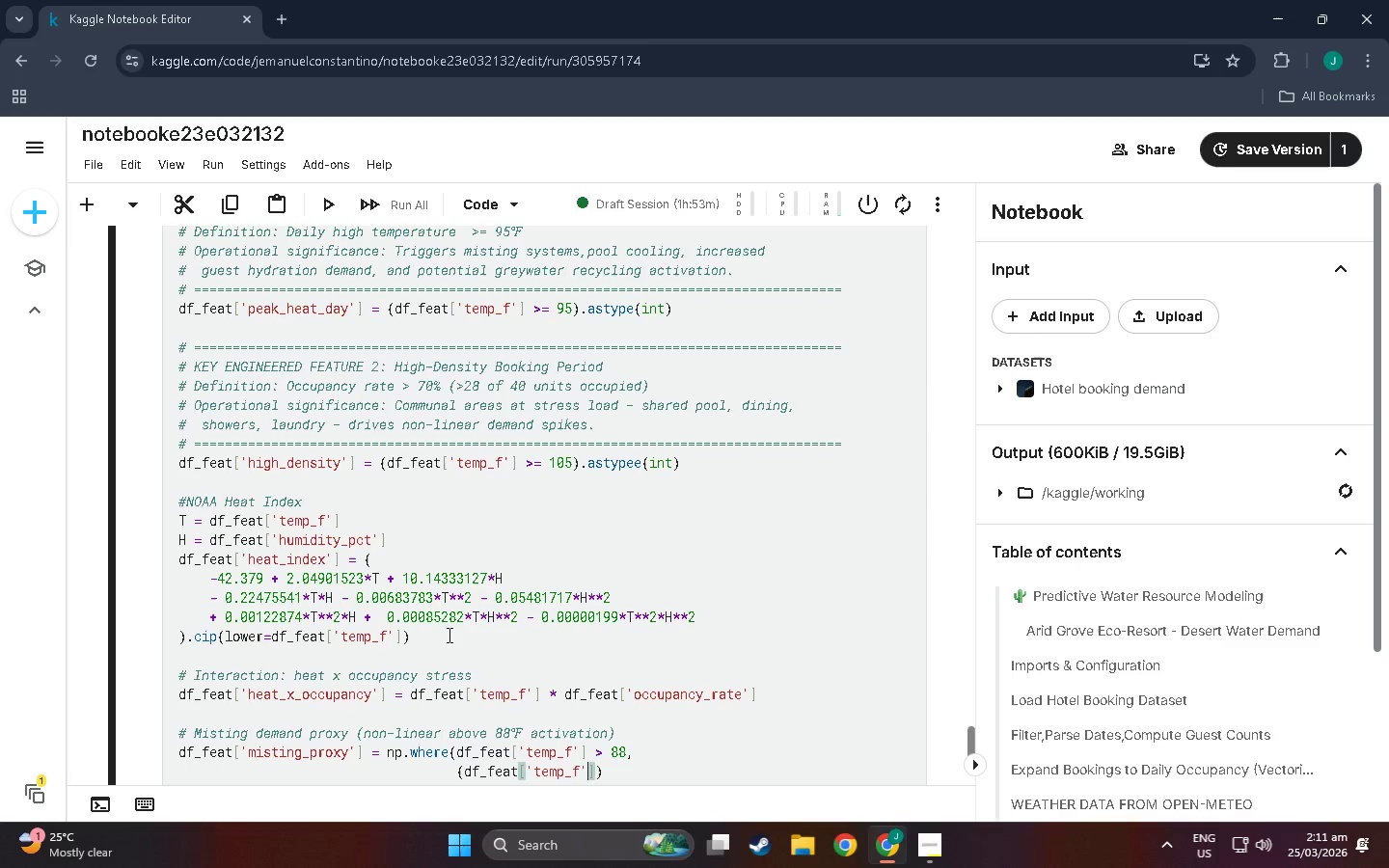 
key(ArrowRight)
 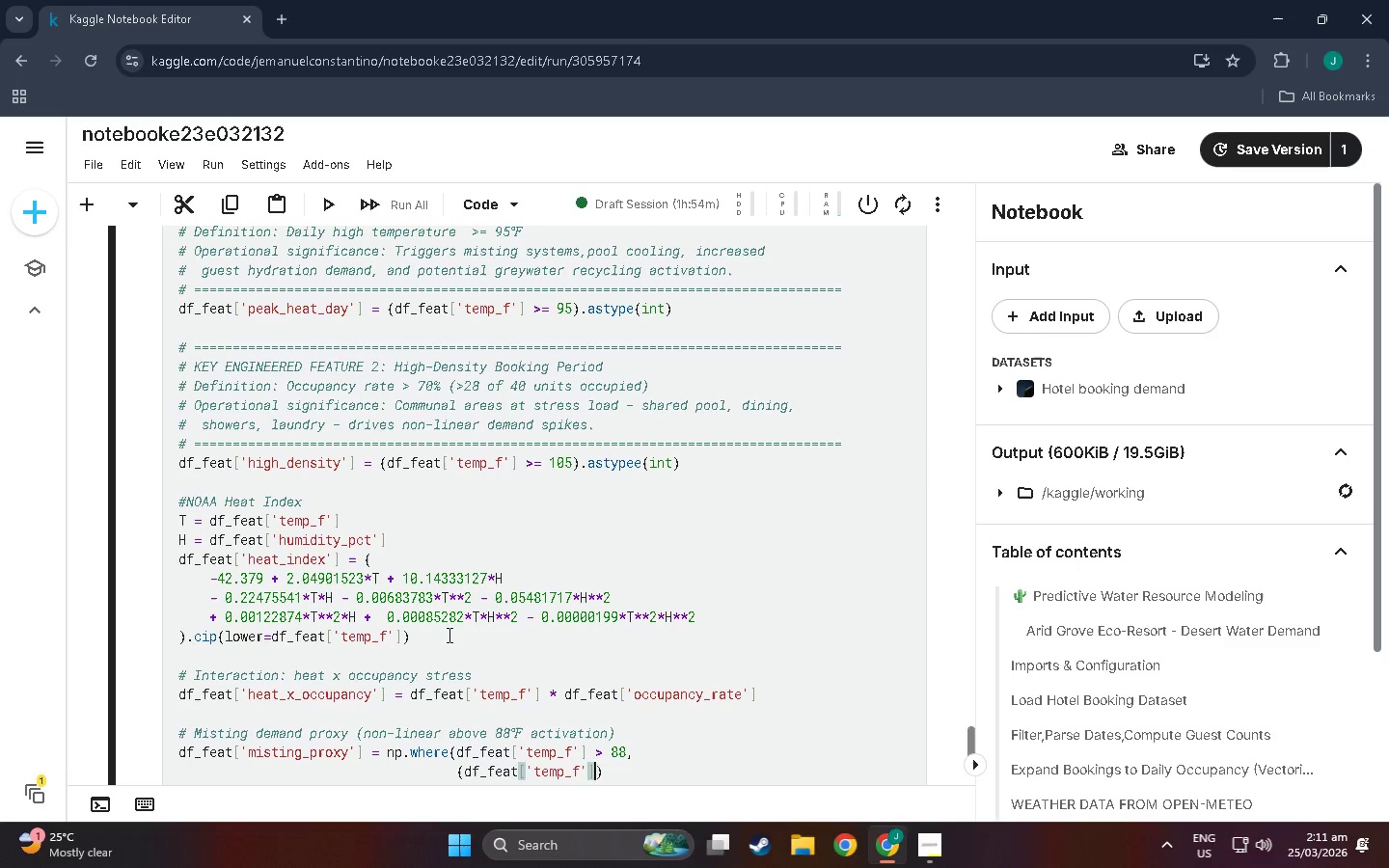 
type( - 88)
 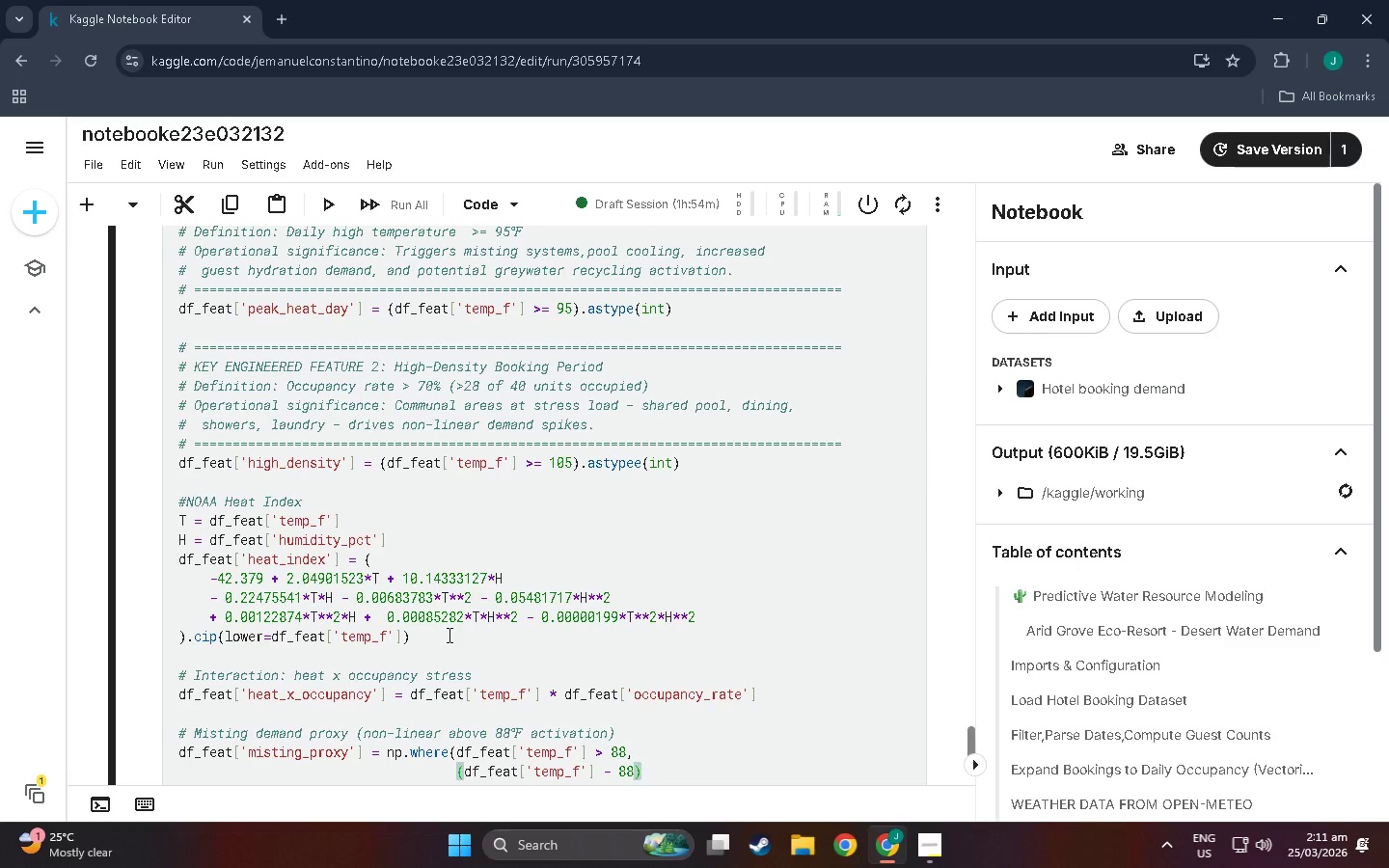 
key(ArrowRight)
 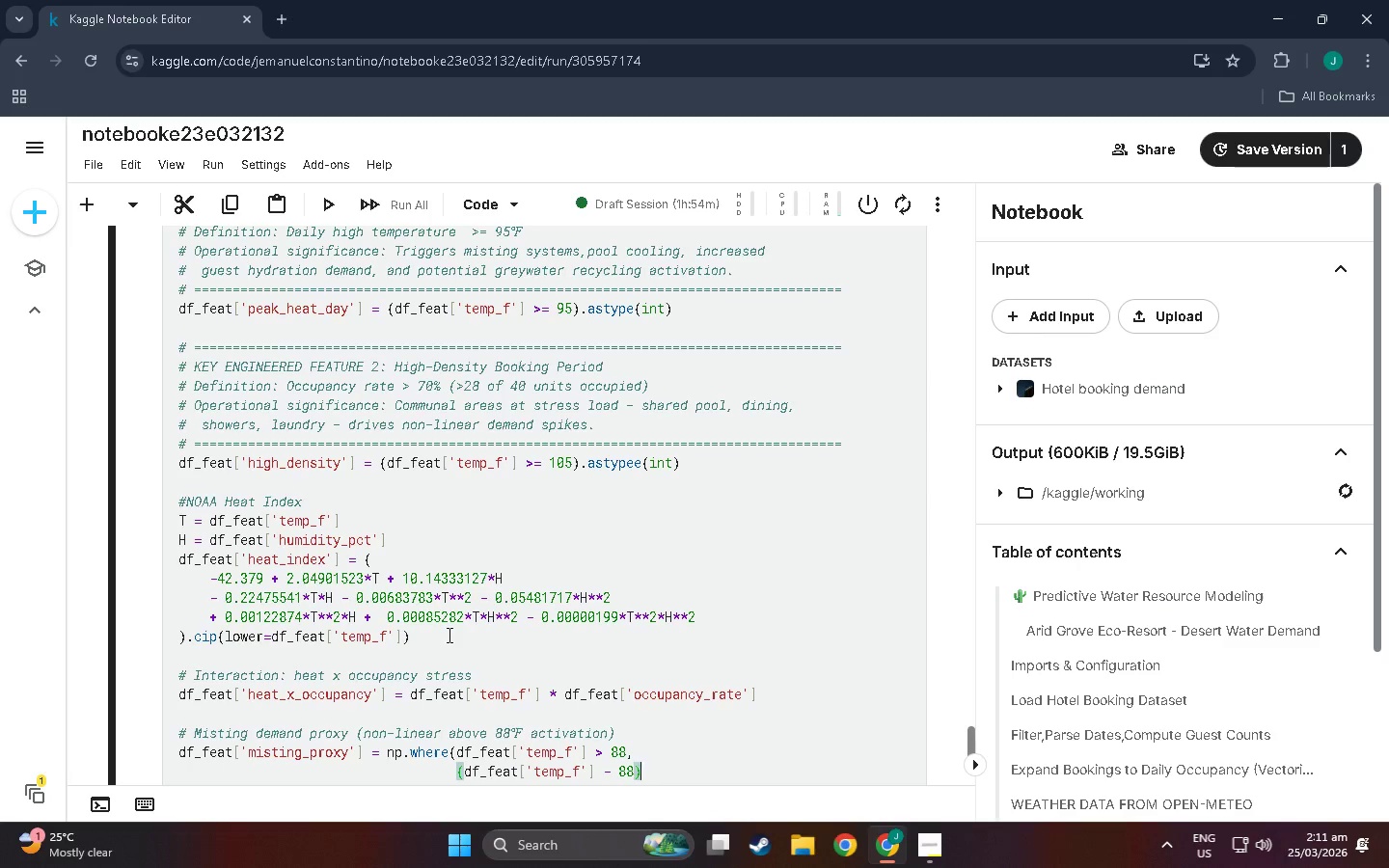 
type( ** 1.4, 0))
 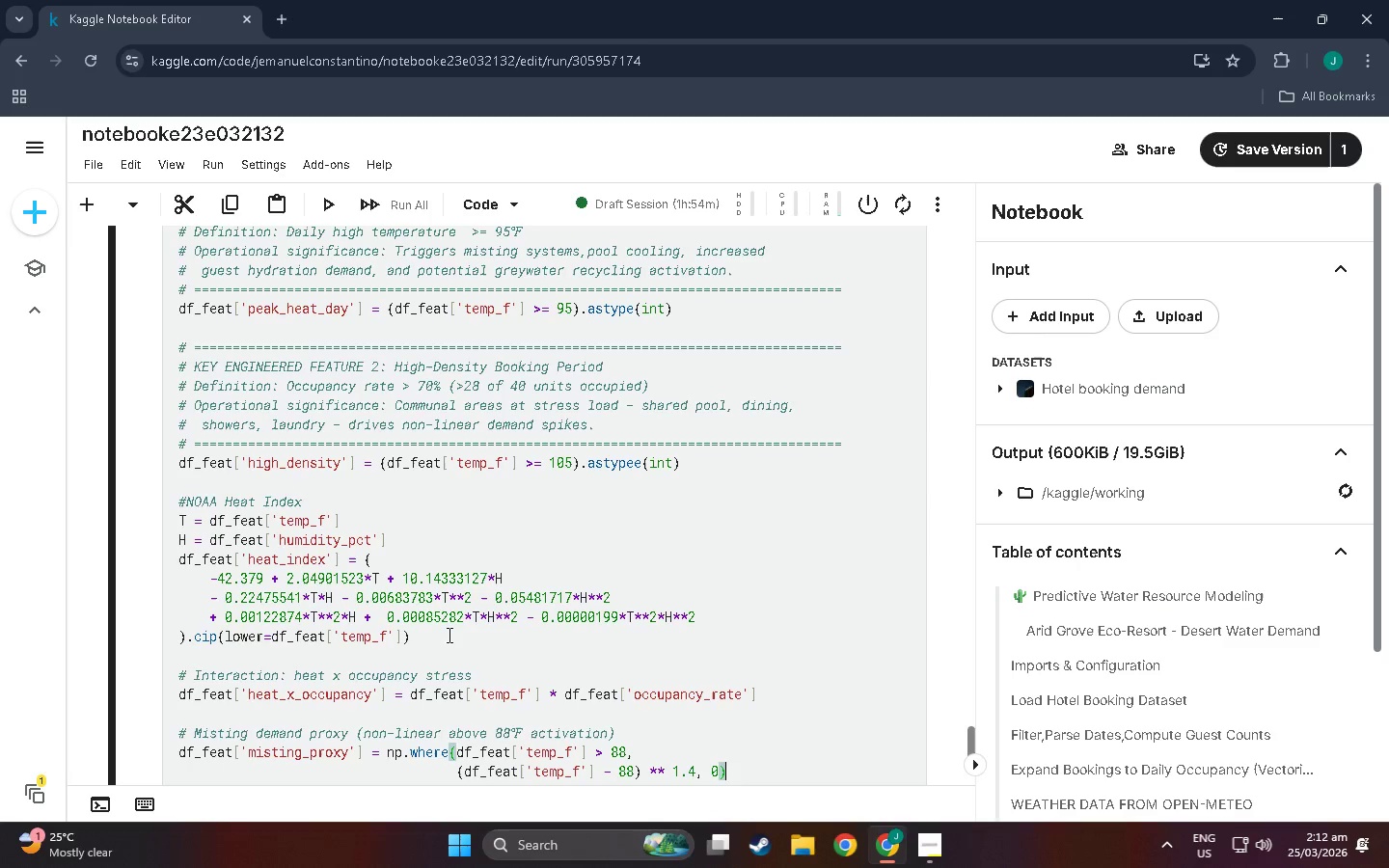 
key(Enter)
 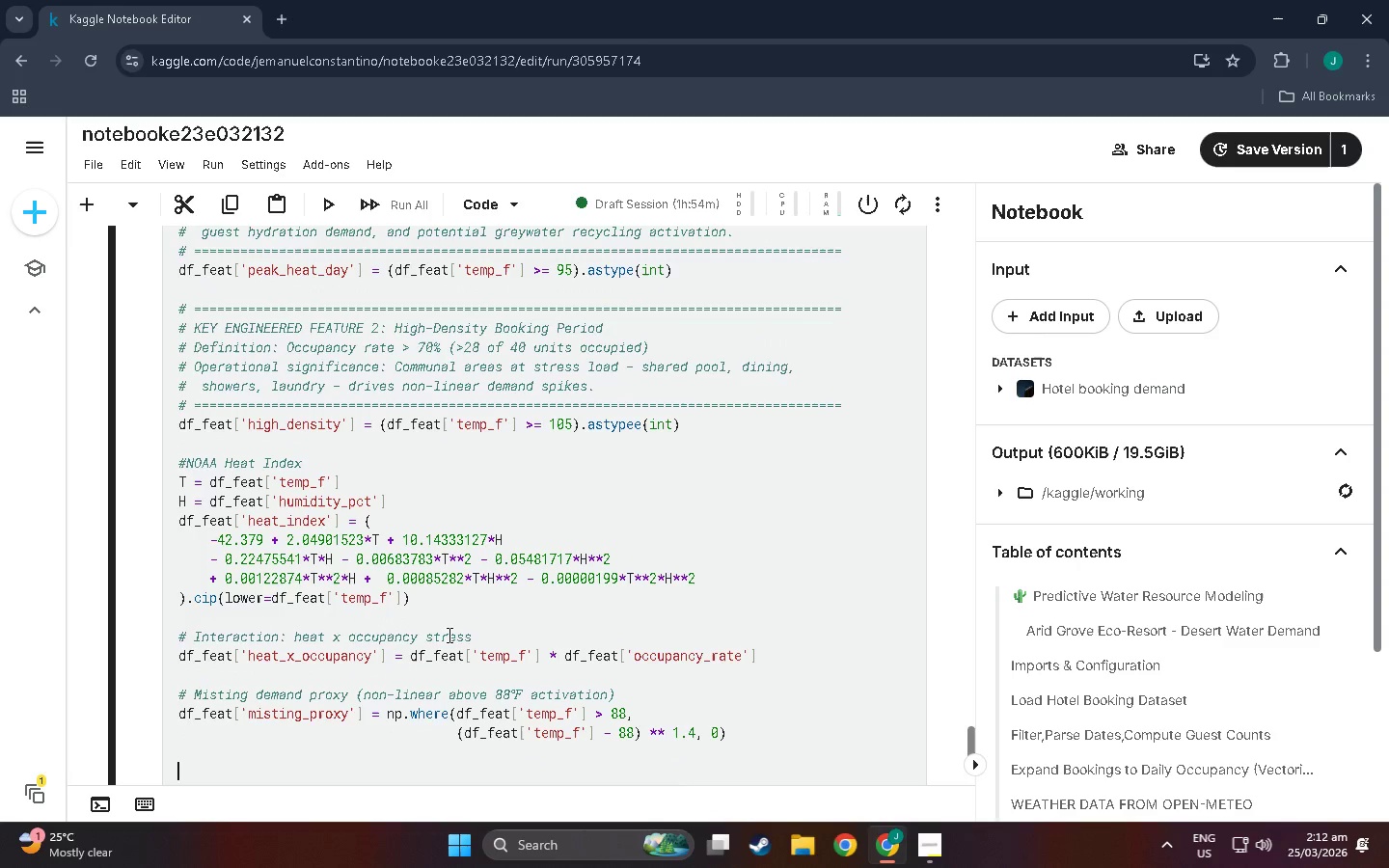 
key(Enter)
 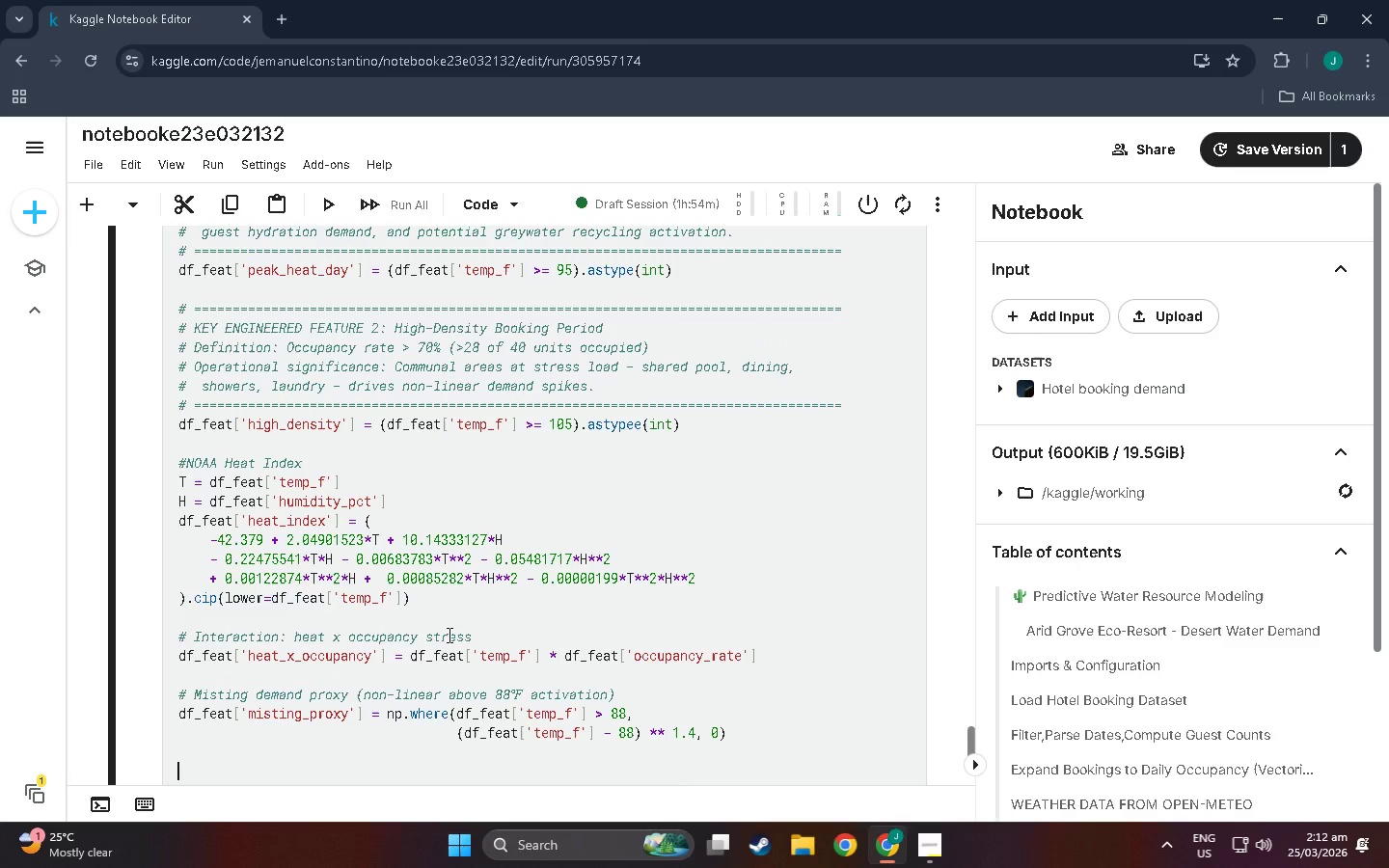 
key(Shift+Backspace)
 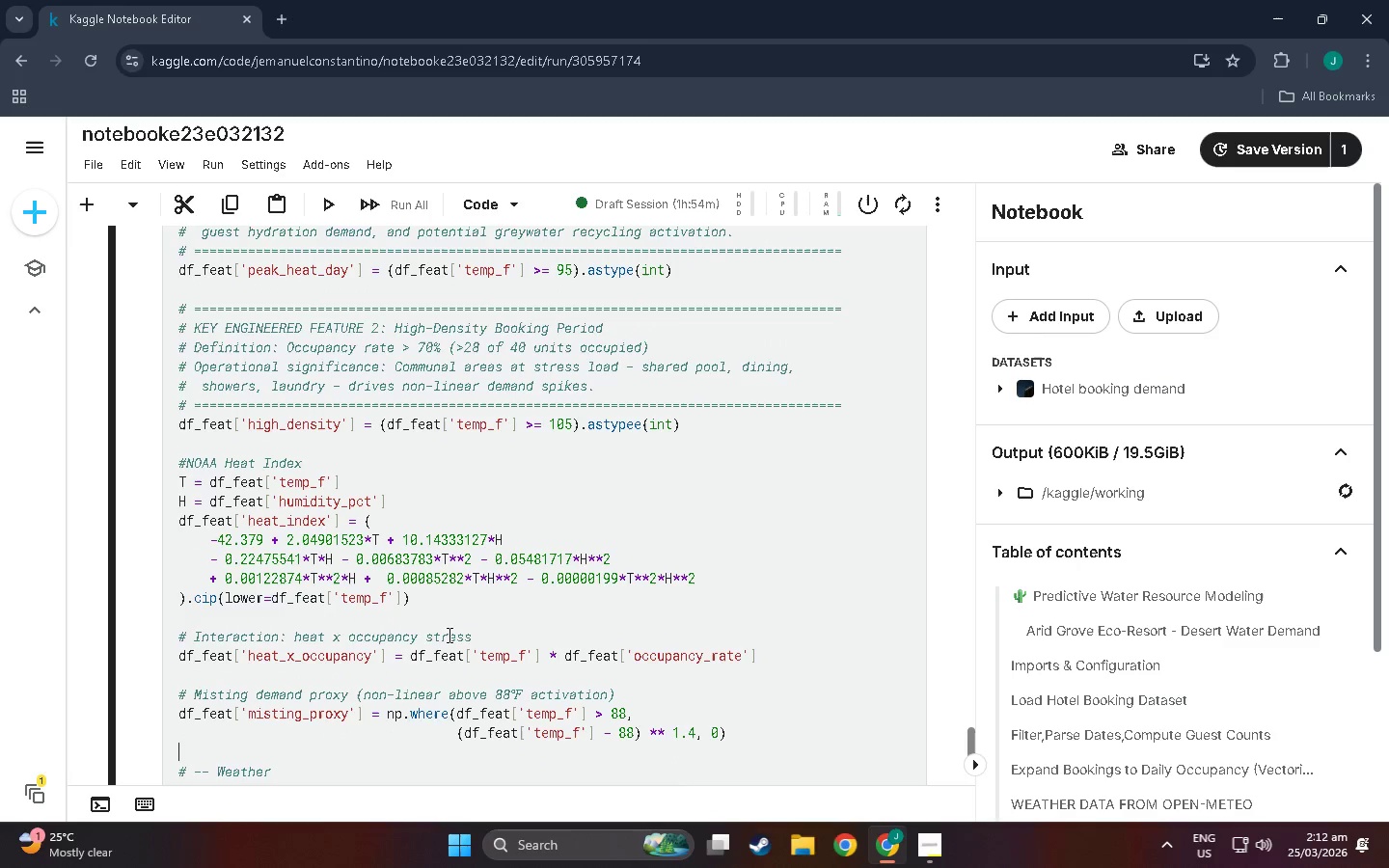 
key(Enter)
 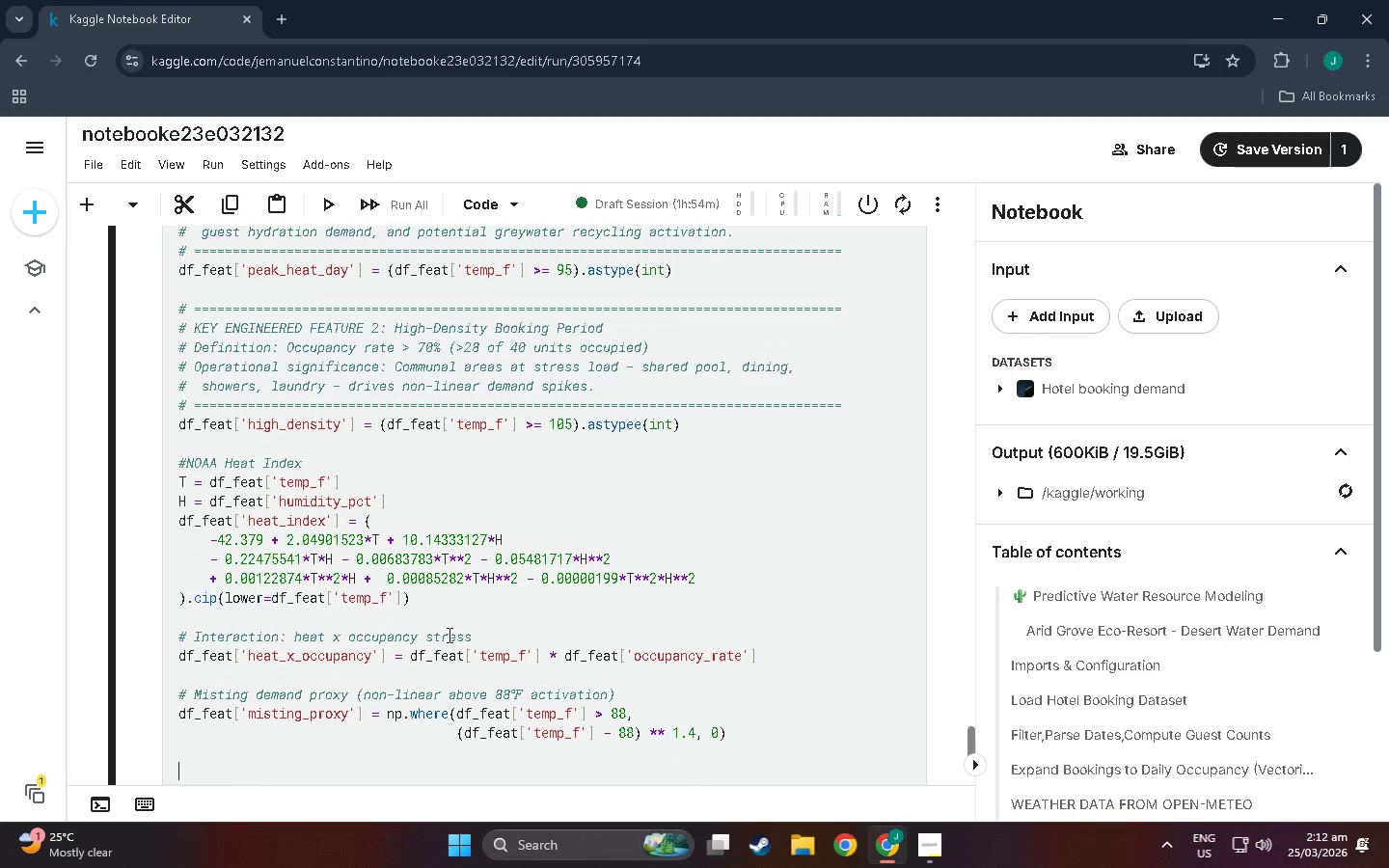 
type(# Aridity Index (g)
key(Backspace)
type(high temp + low humidity = maximum ec)
key(Backspace)
type(vaporata)
key(Backspace)
type(iuv)
key(Backspace)
key(Backspace)
key(Backspace)
type(ive stress)
 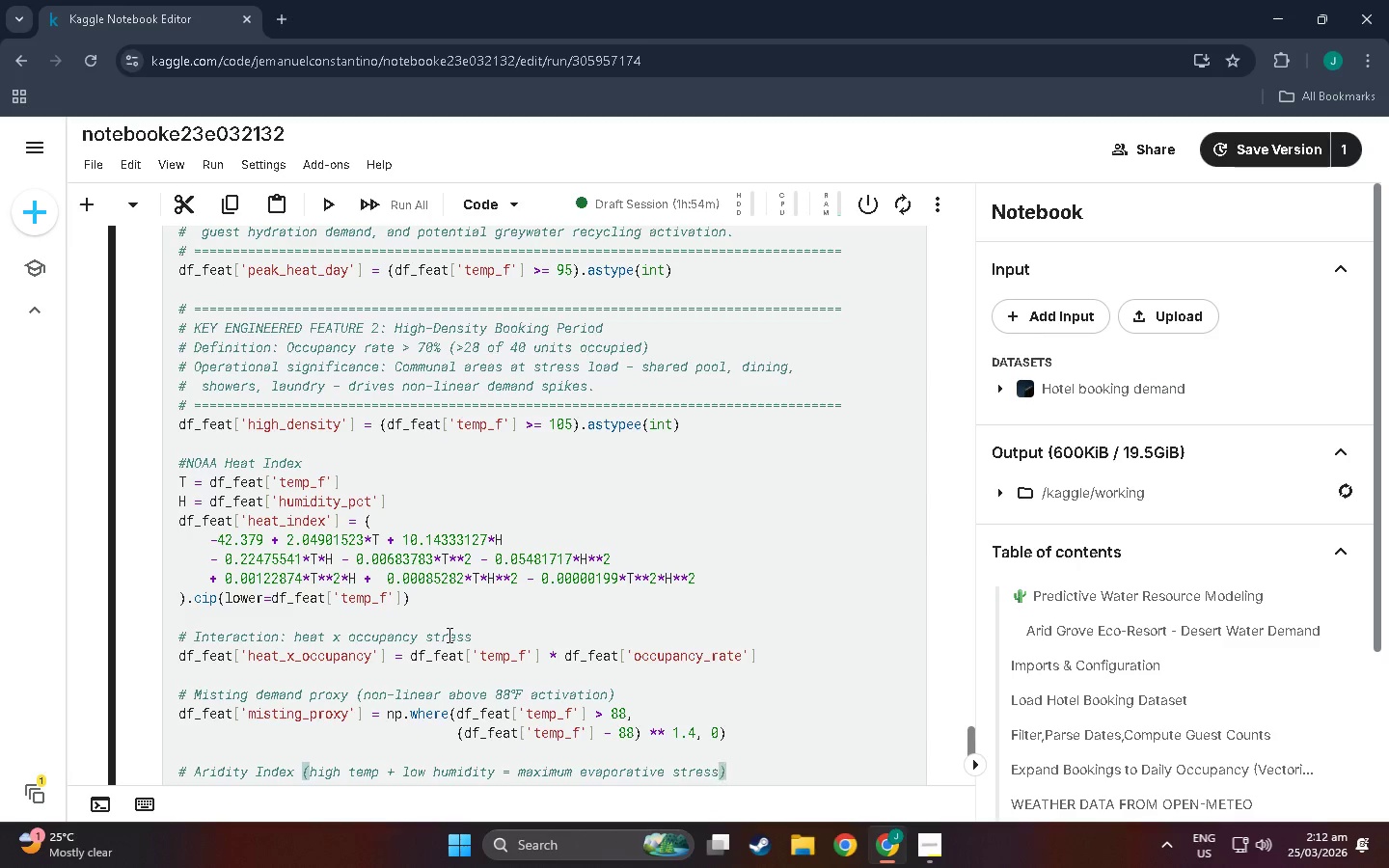 
key(ArrowRight)
 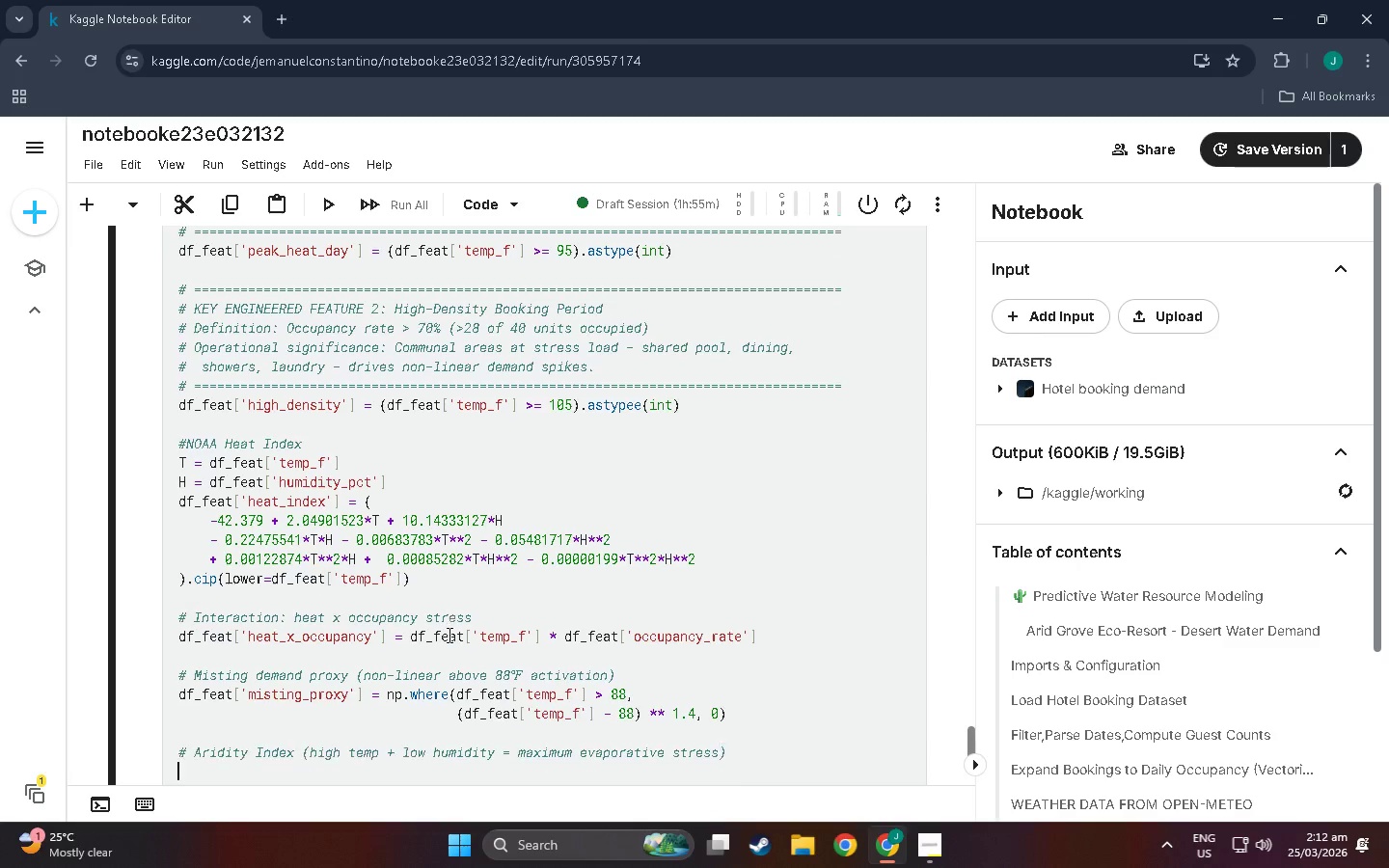 
key(Enter)
 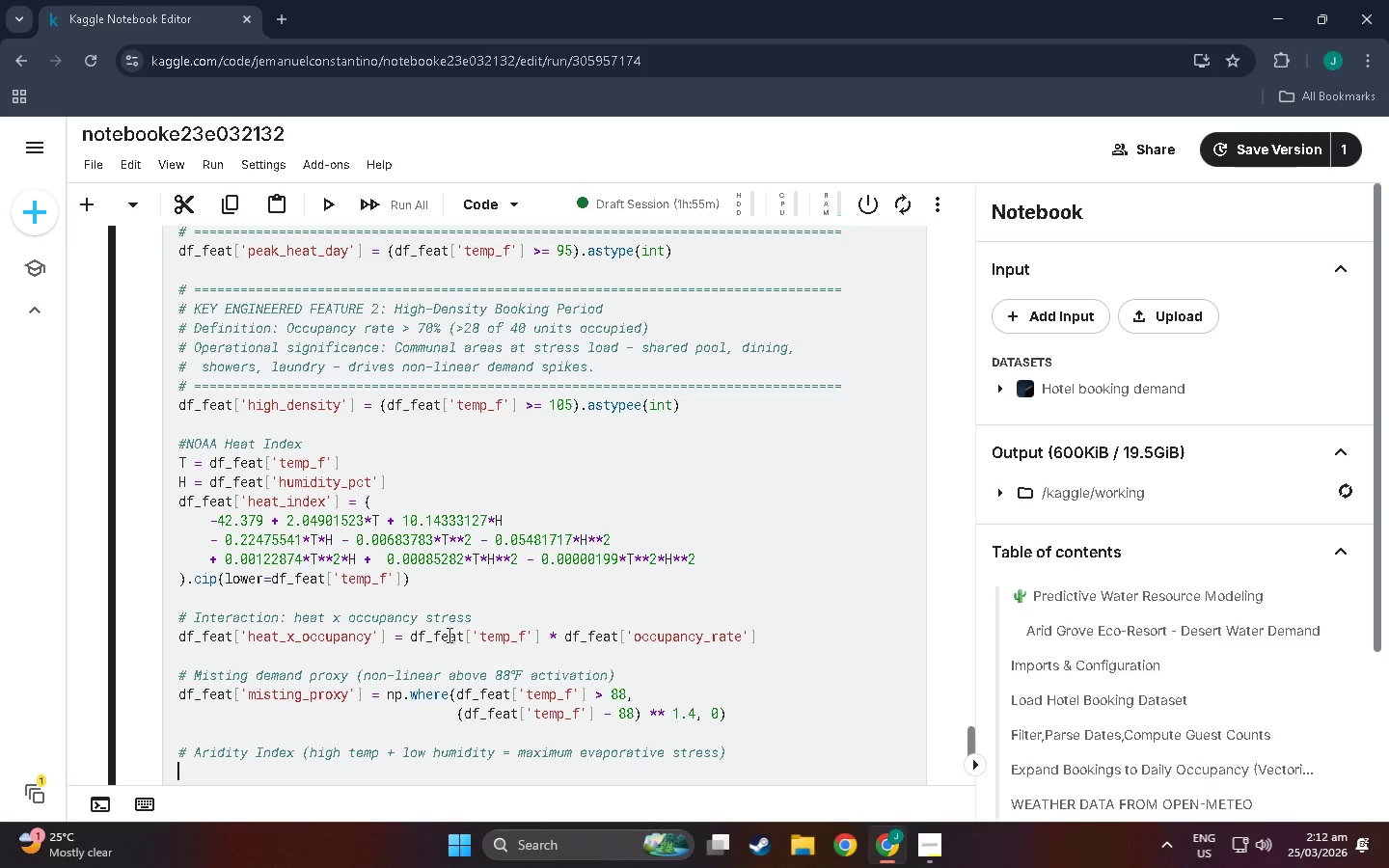 
type(df_feat['aridity_index)
 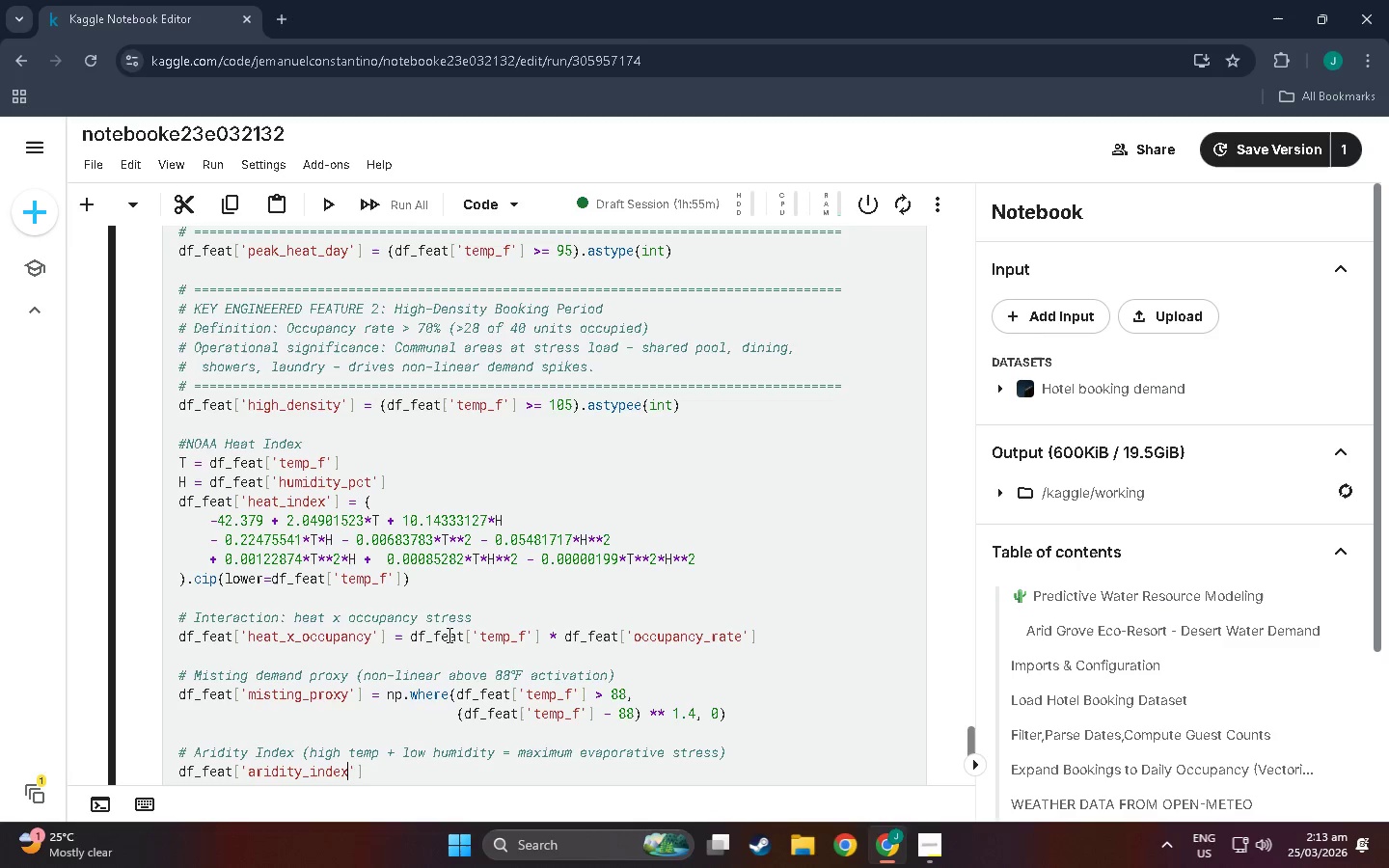 
wait(12.64)
 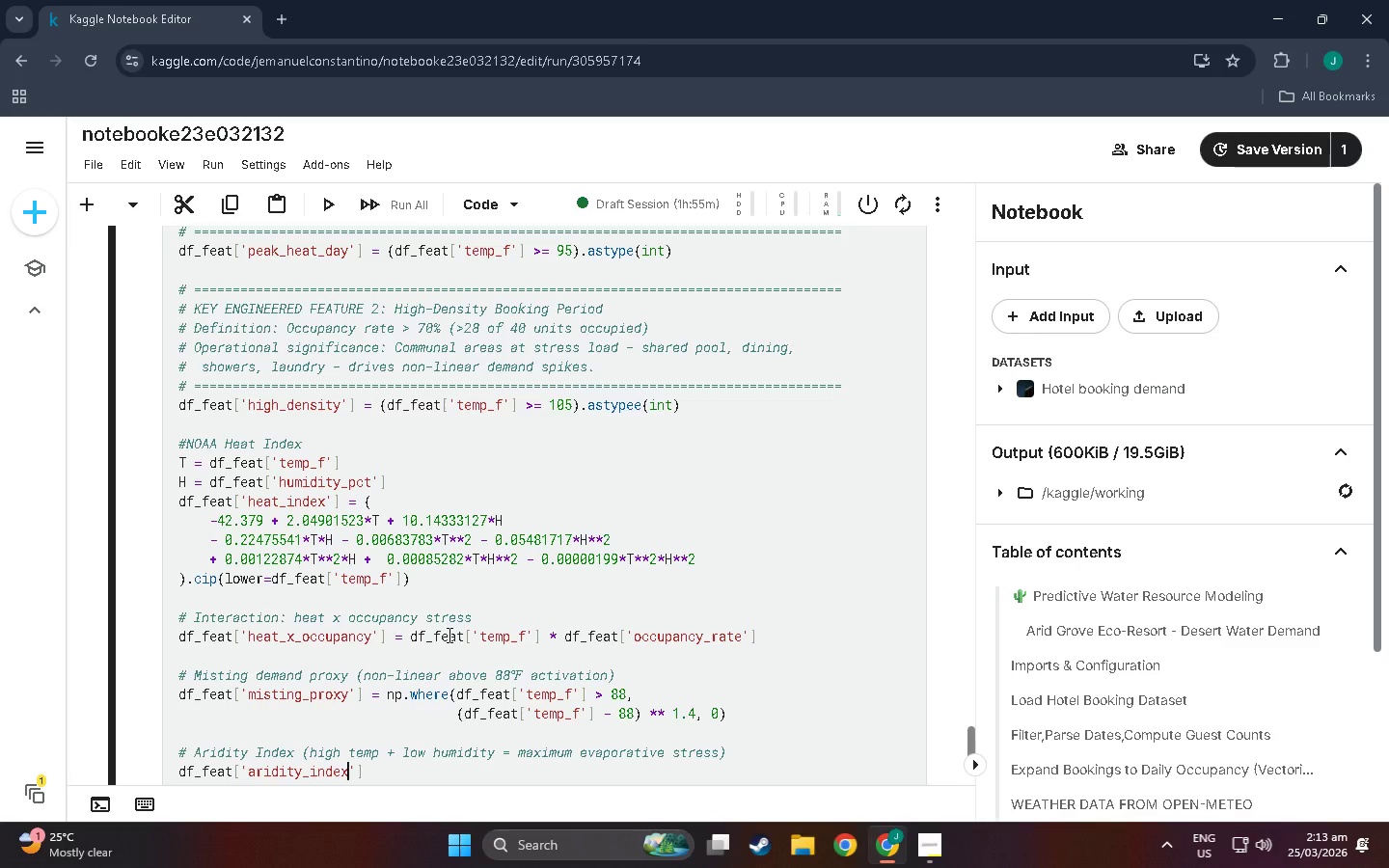 
scroll: coordinate [382, 619], scroll_direction: up, amount: 9.0
 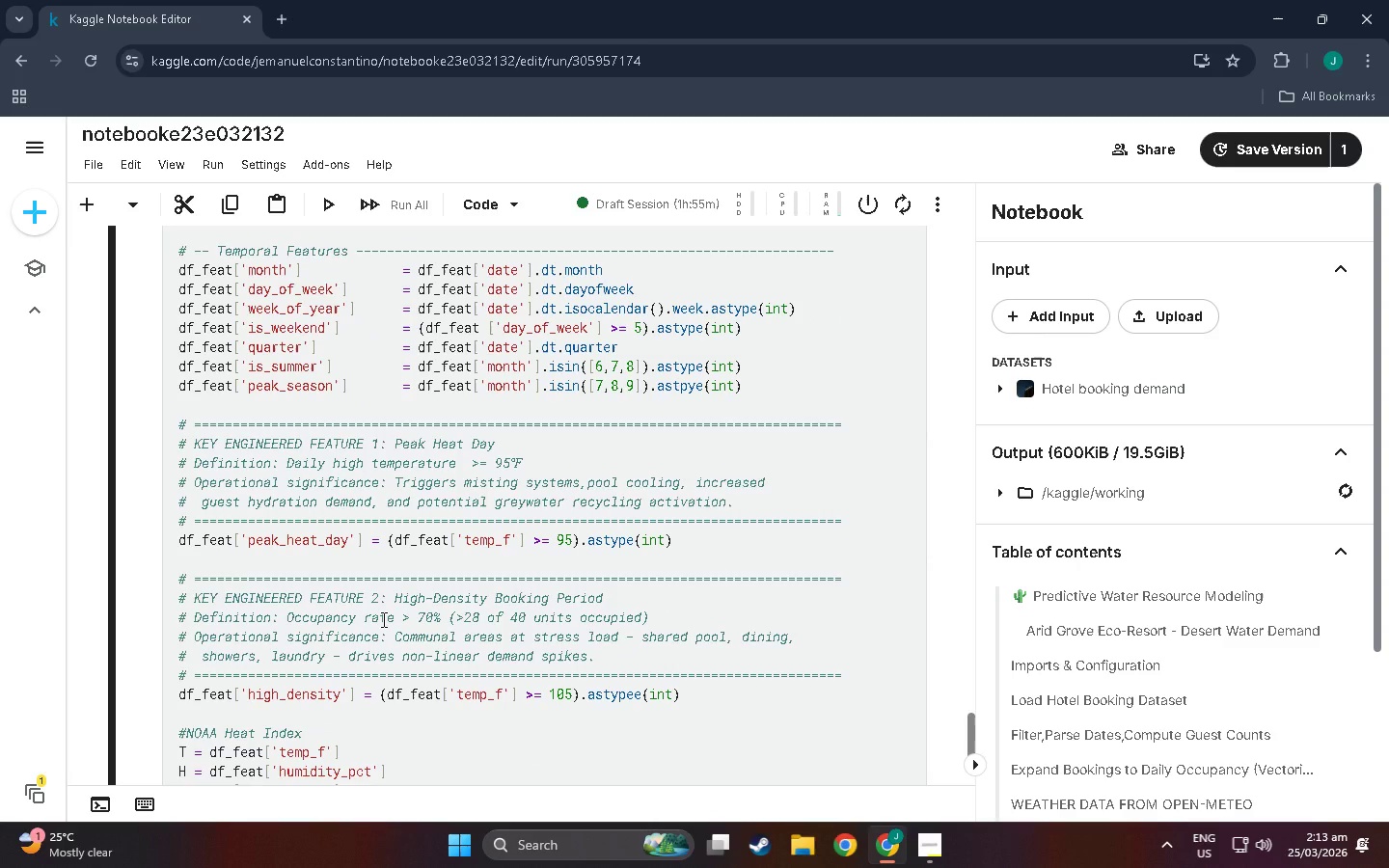 
scroll: coordinate [622, 587], scroll_direction: down, amount: 8.0
 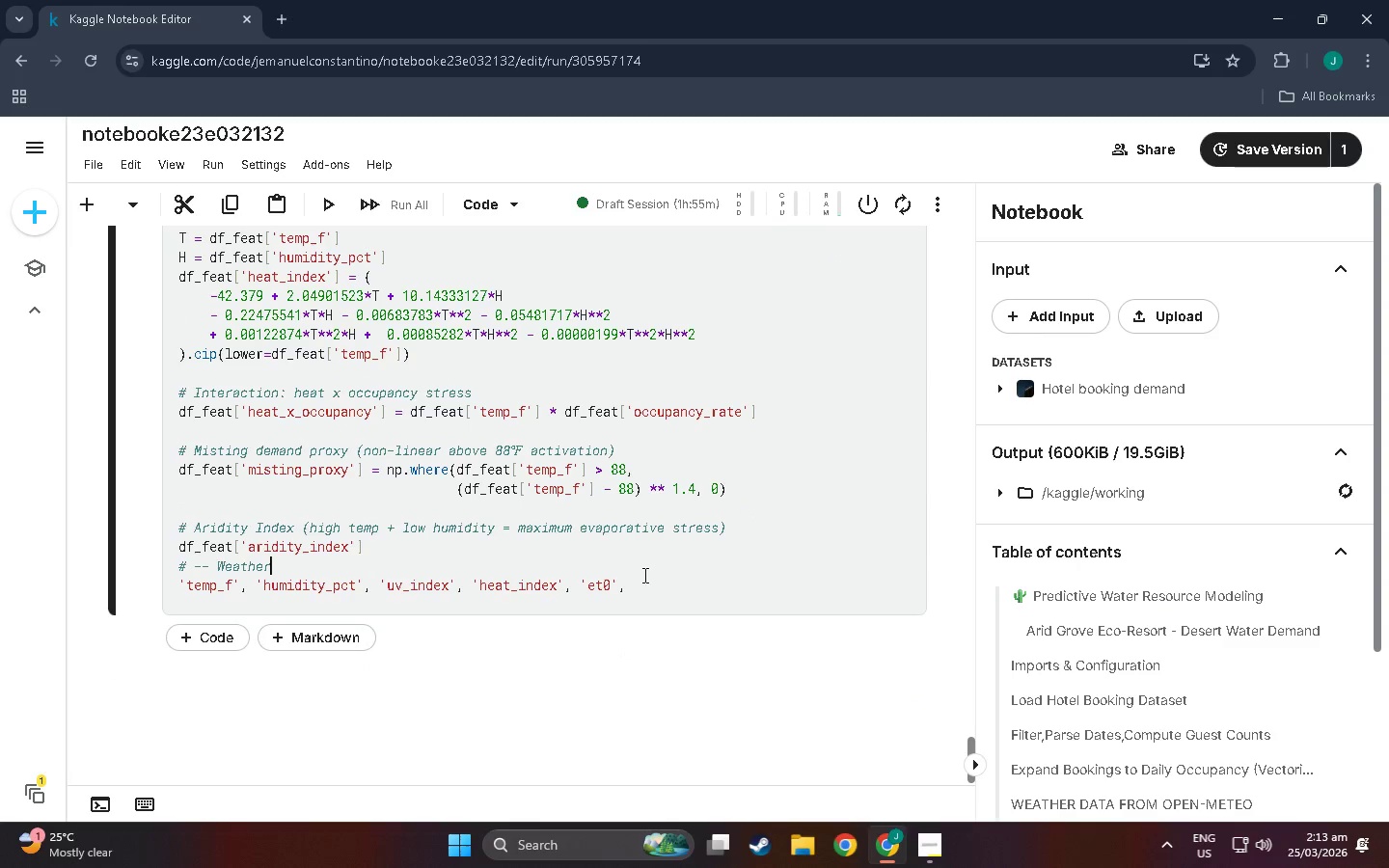 
double_click([641, 600])
 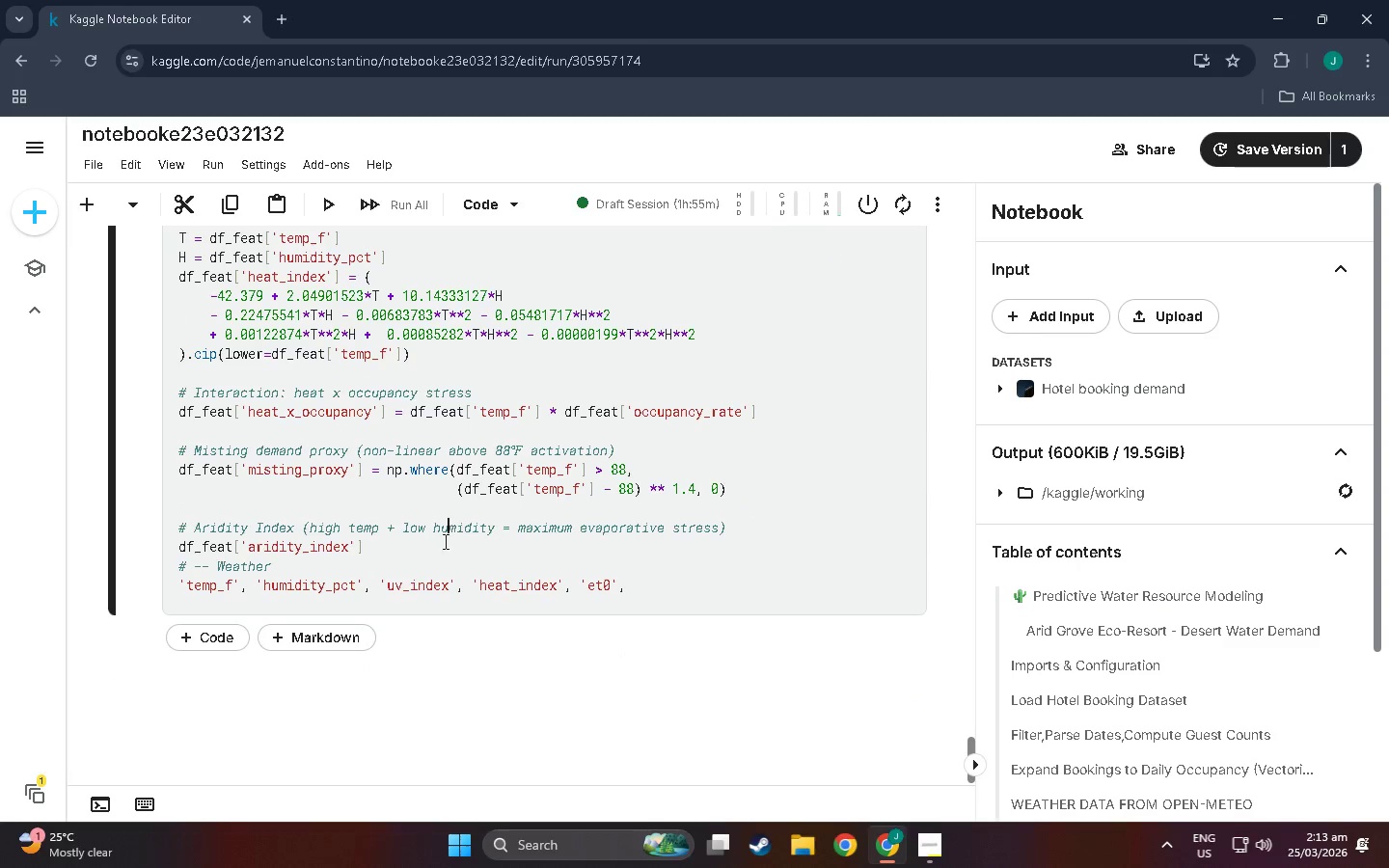 
double_click([426, 557])
 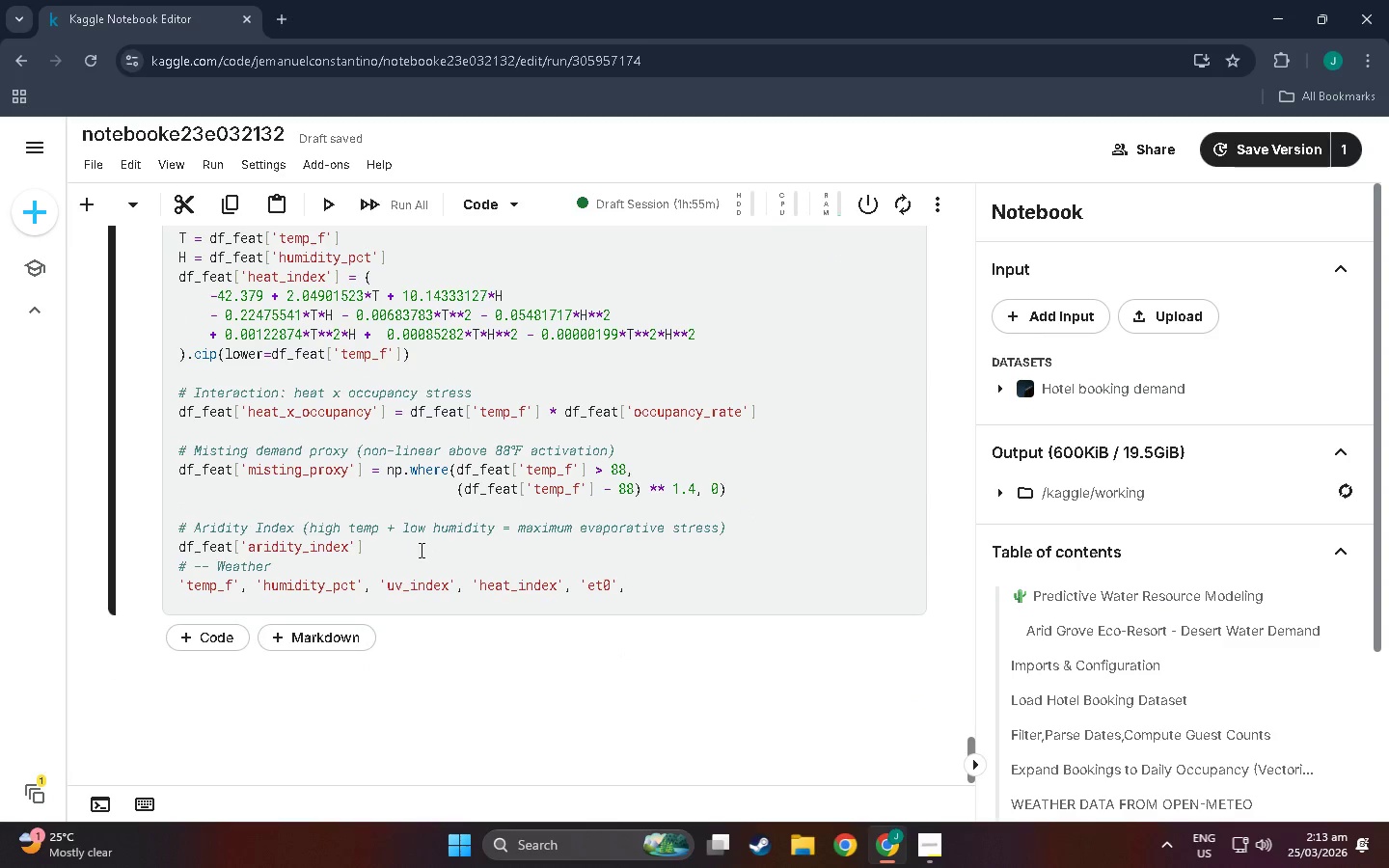 
left_click([420, 549])
 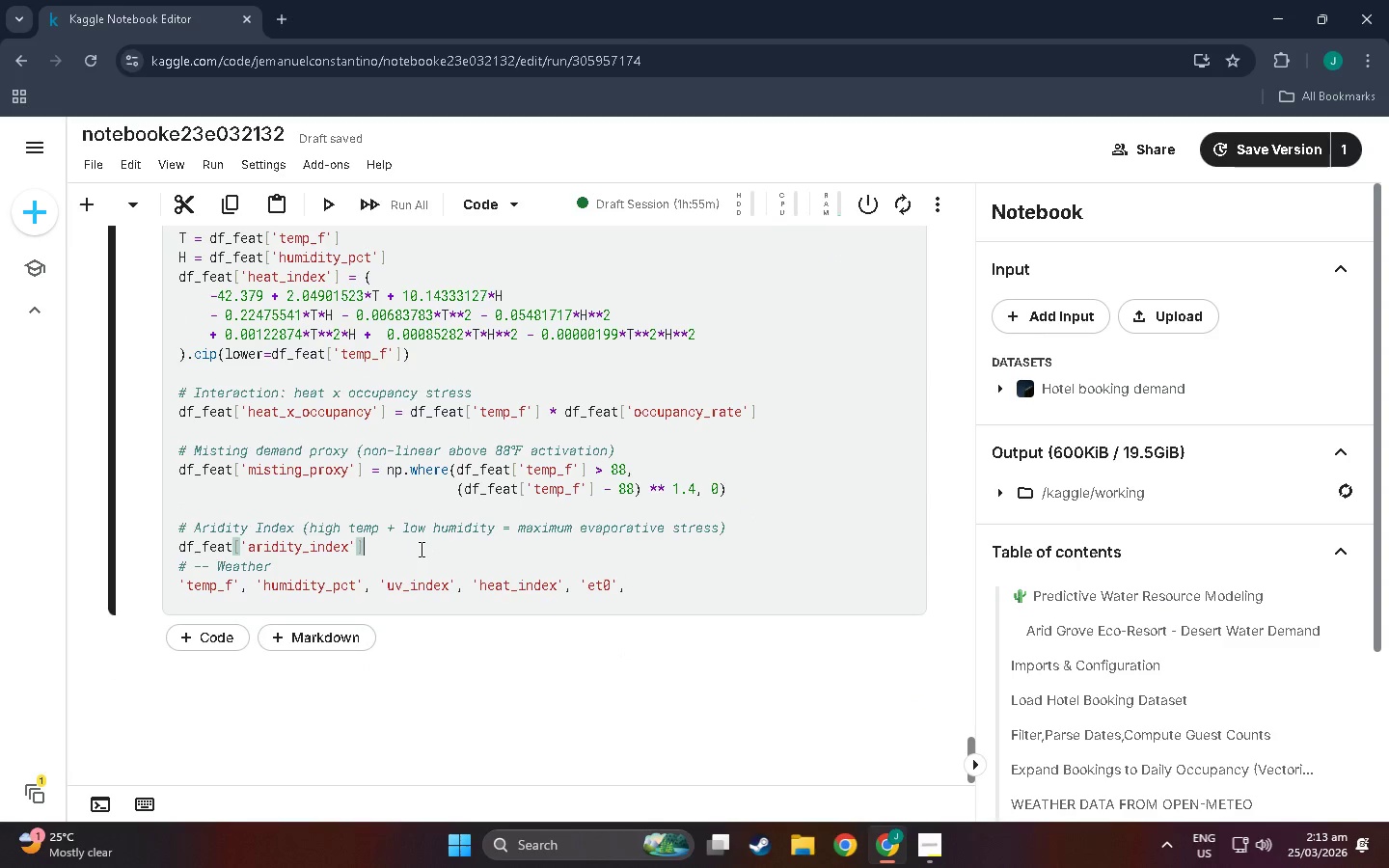 
key(Space)
 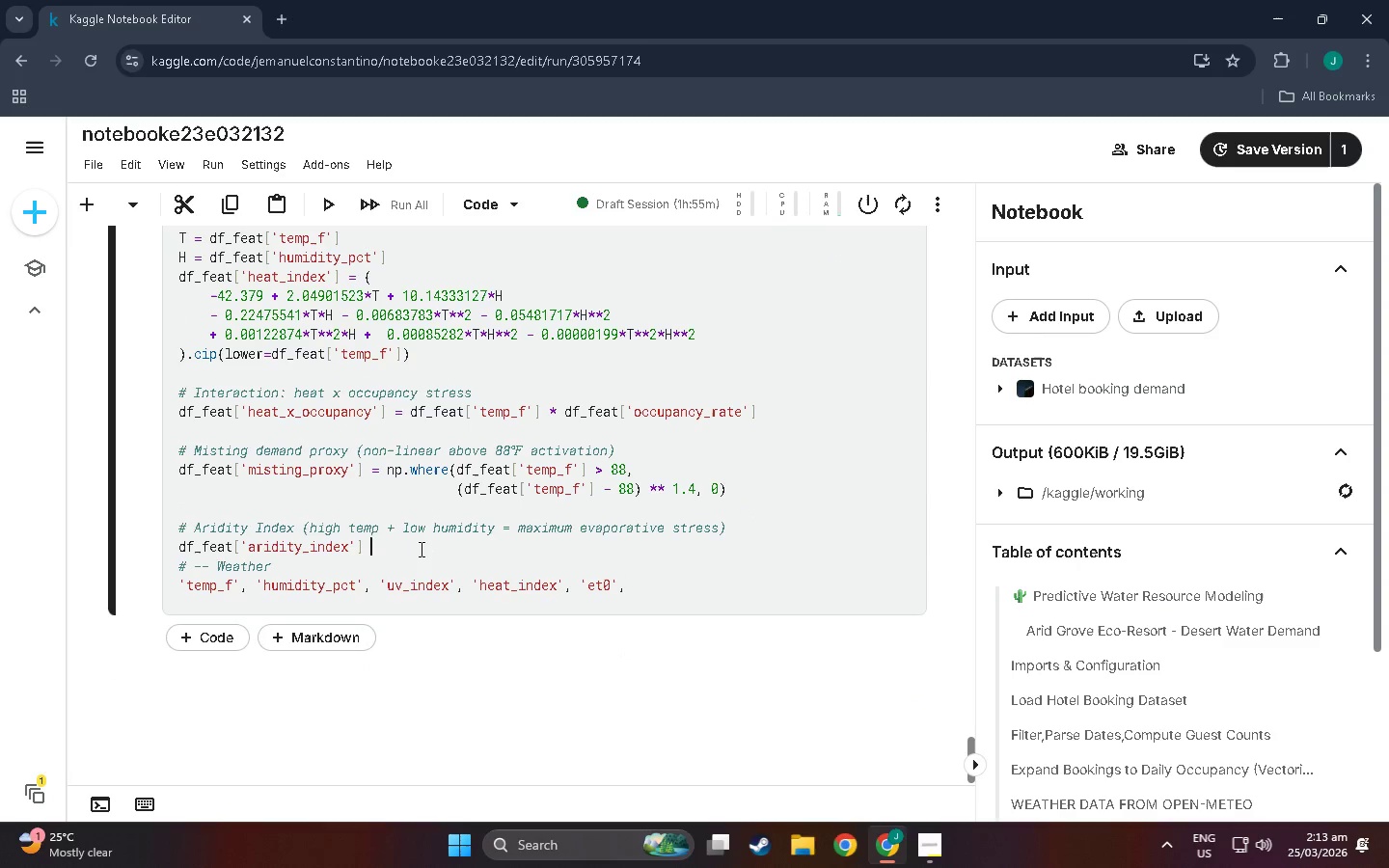 
key(Equal)
 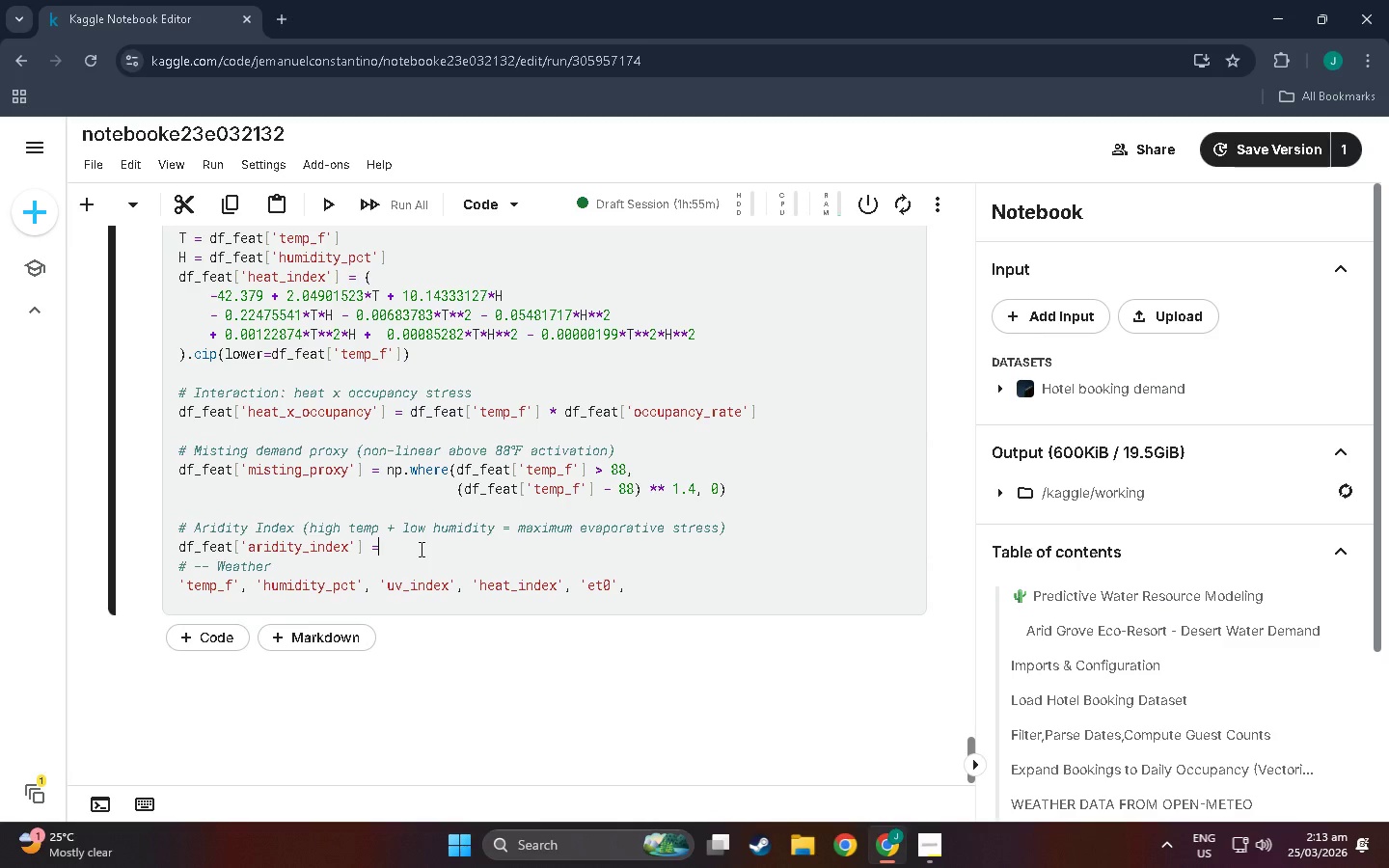 
type( df_feat['te)
 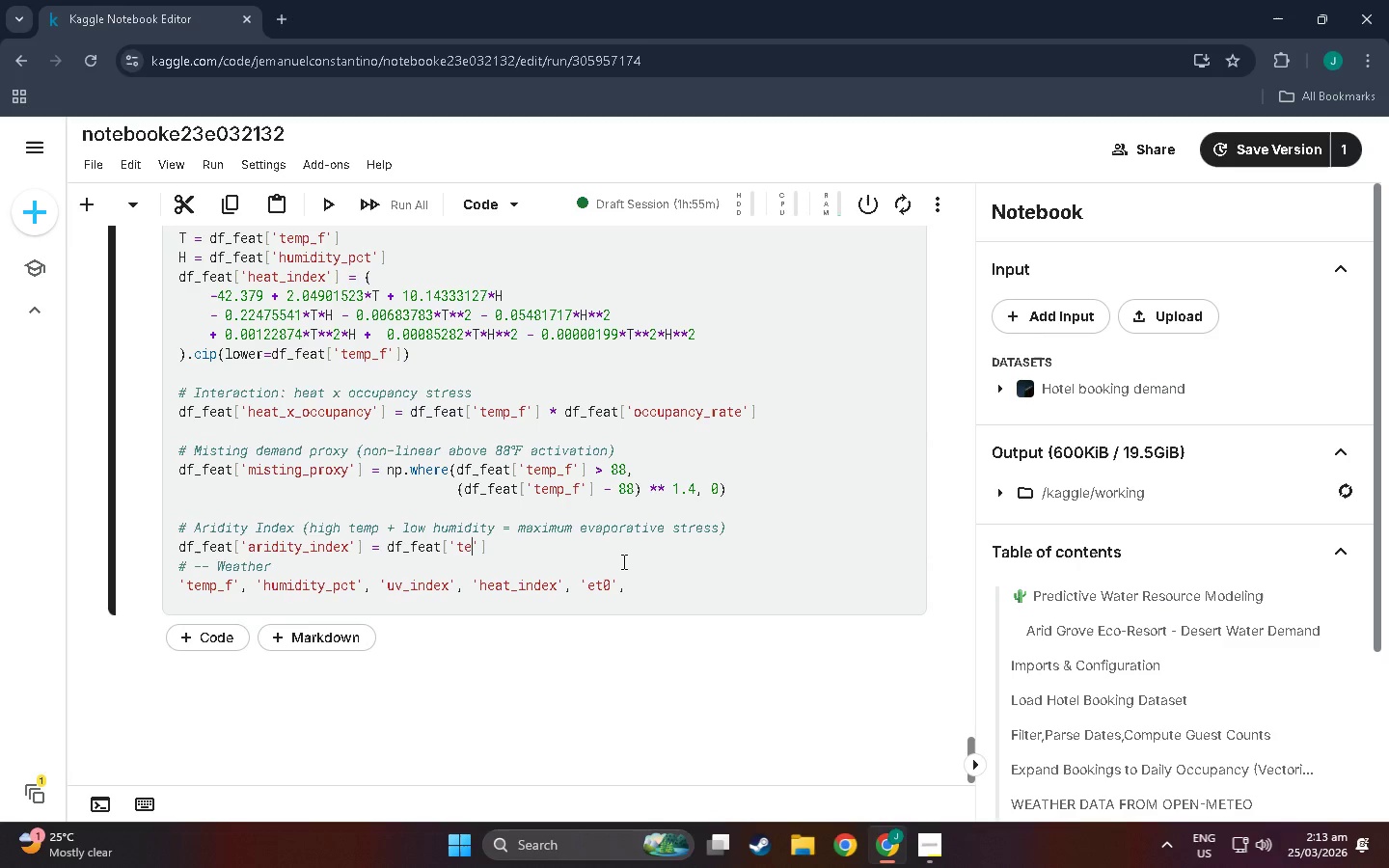 
type(mp_f)
 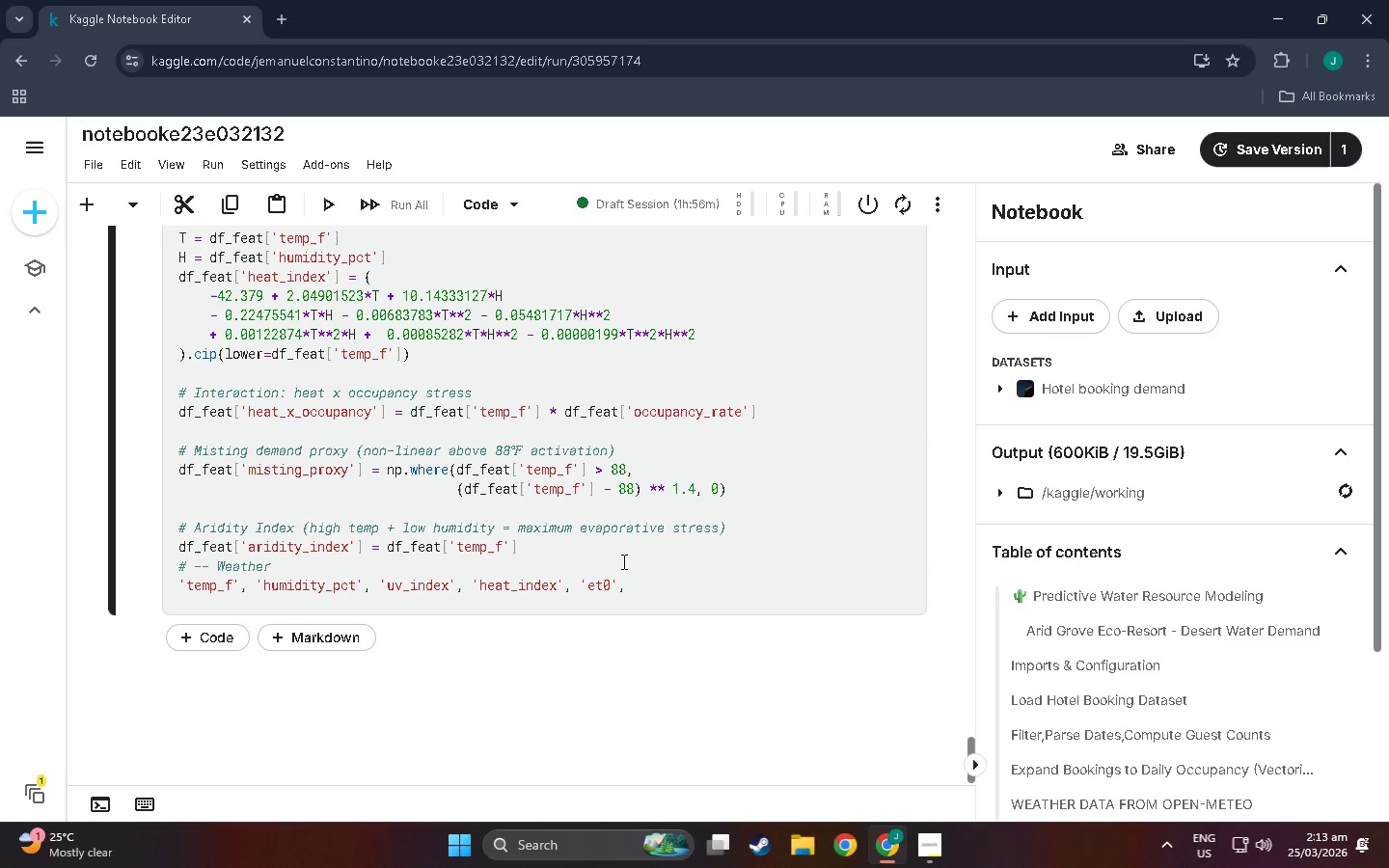 
wait(7.66)
 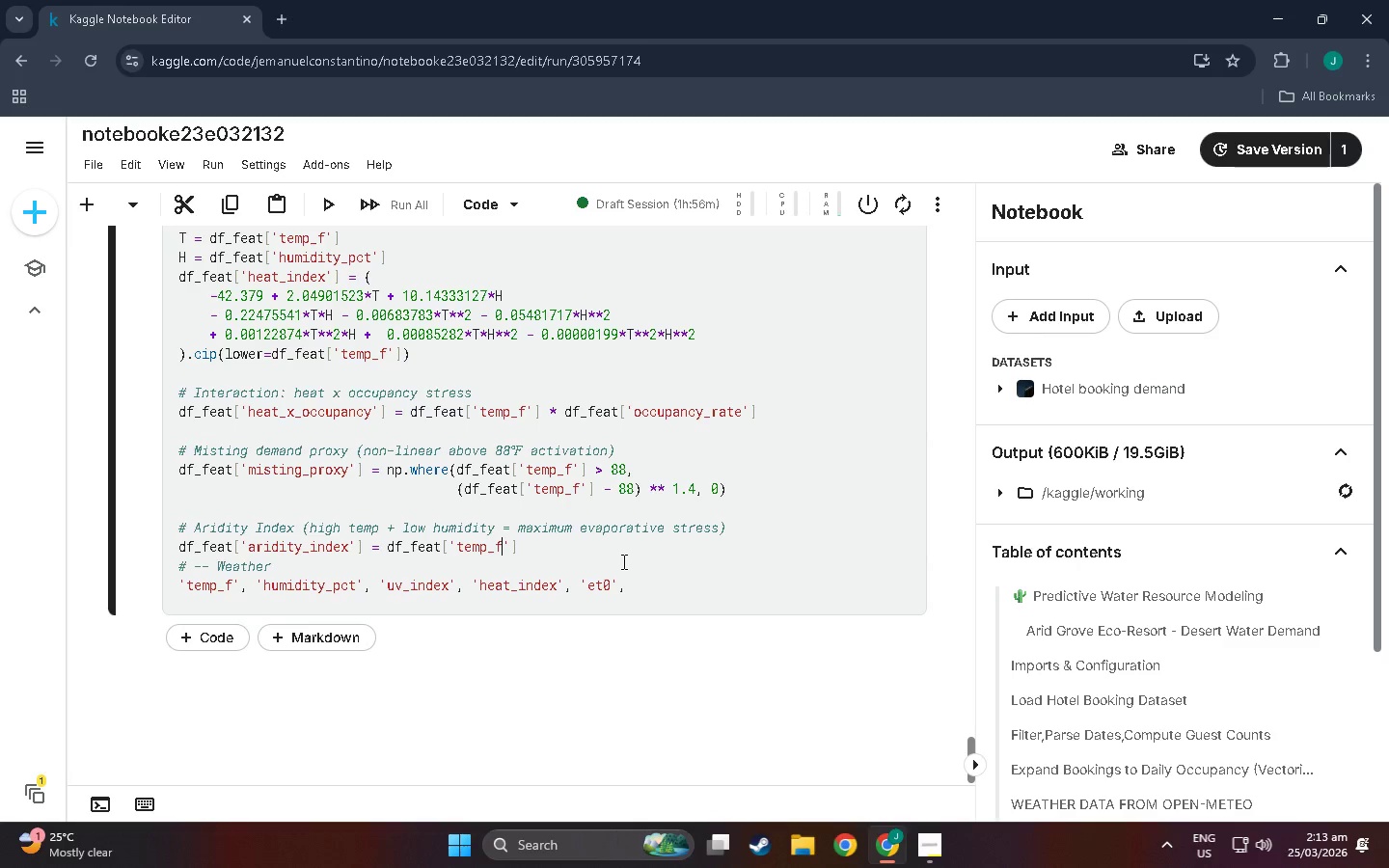 
key(Equal)
 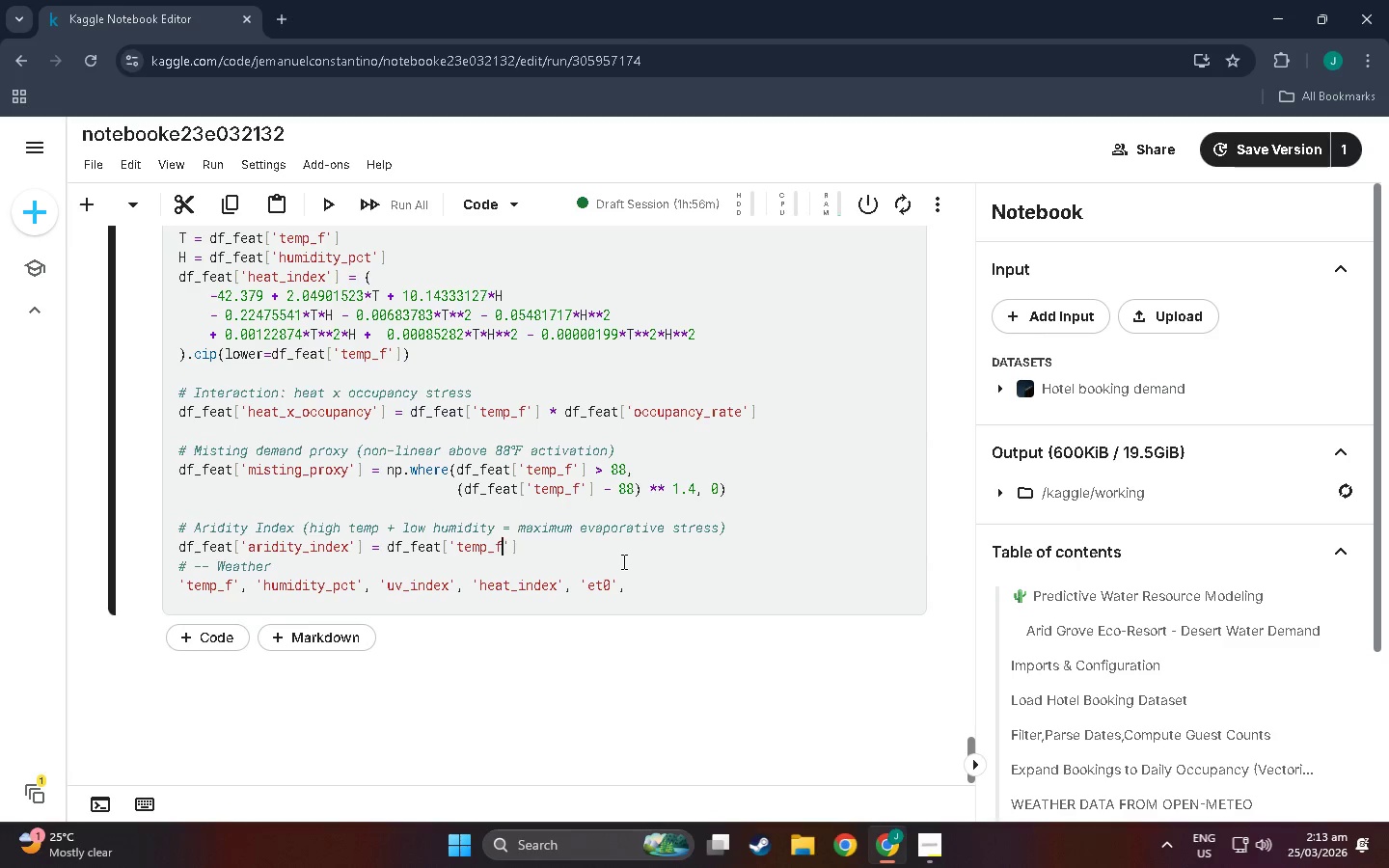 
key(Backspace)
 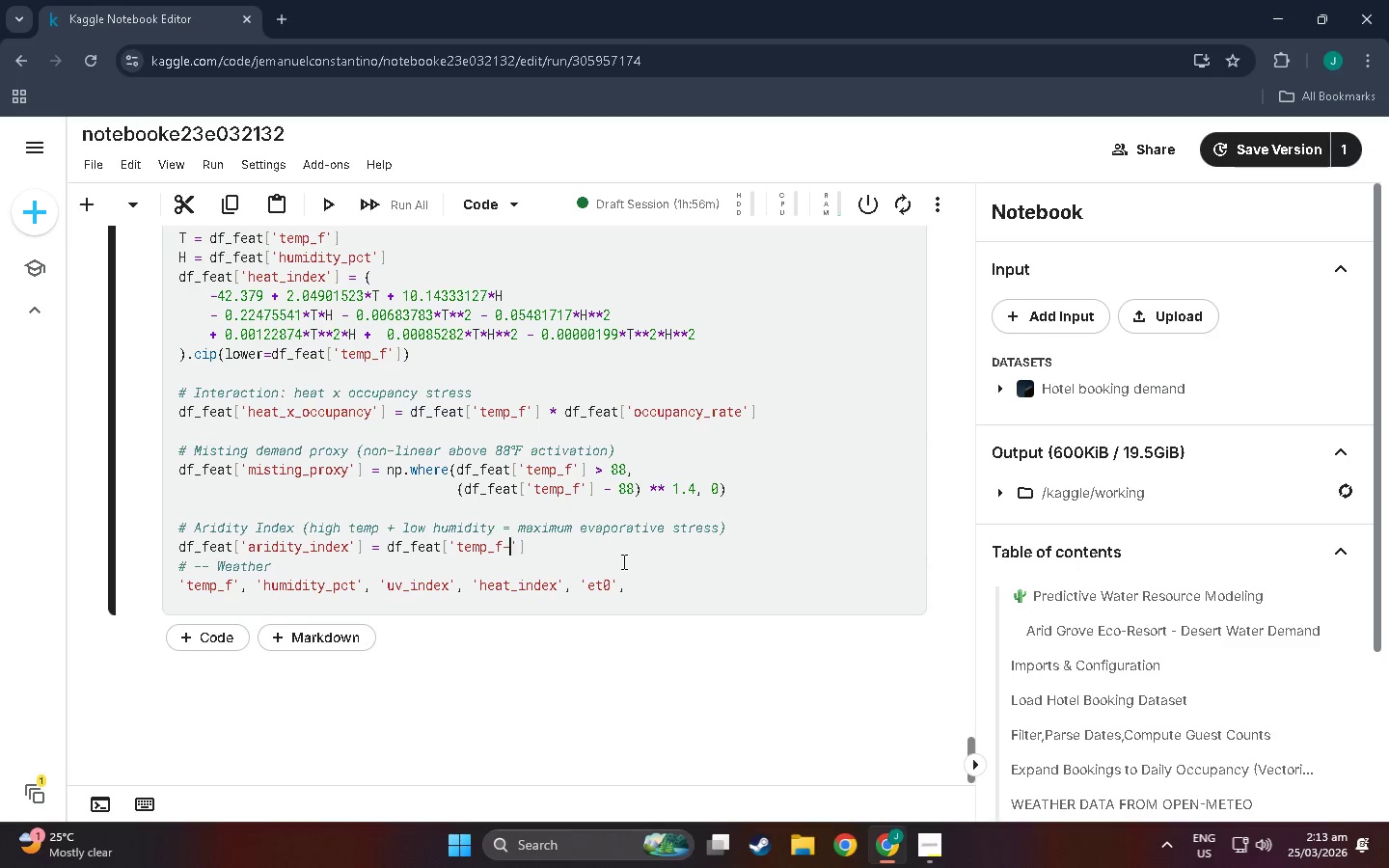 
key(Minus)
 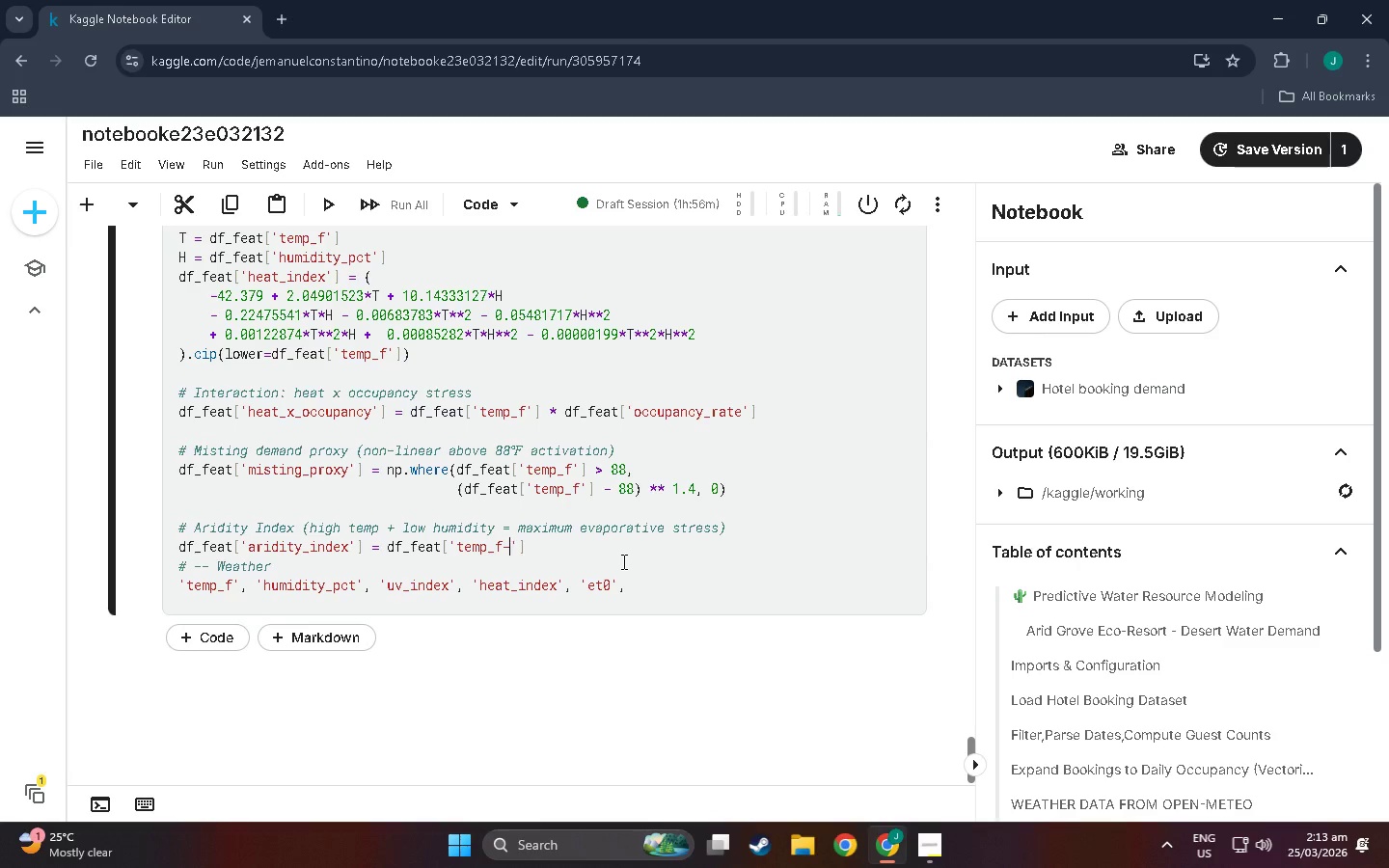 
key(Backspace)
 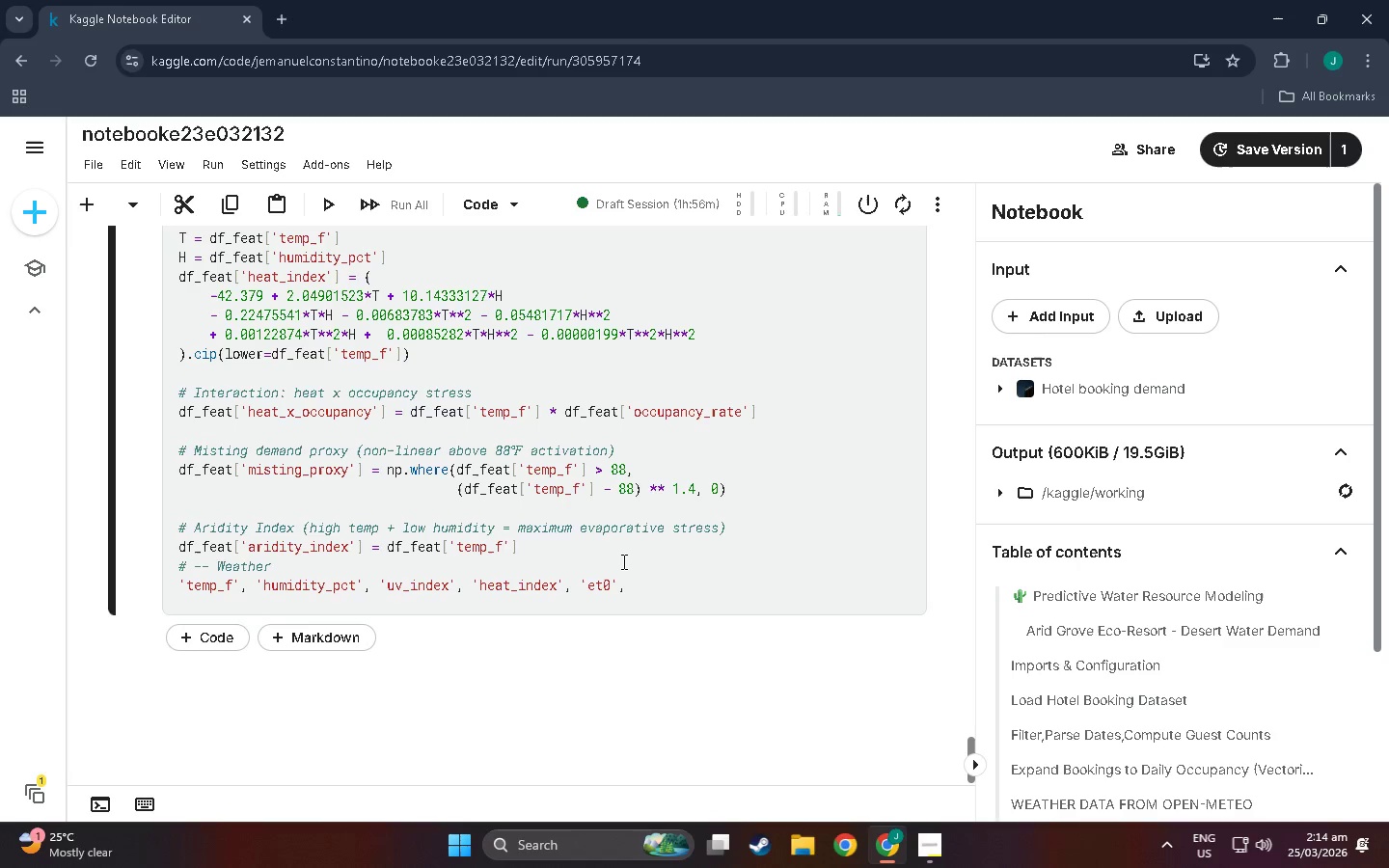 
key(BracketRight)
 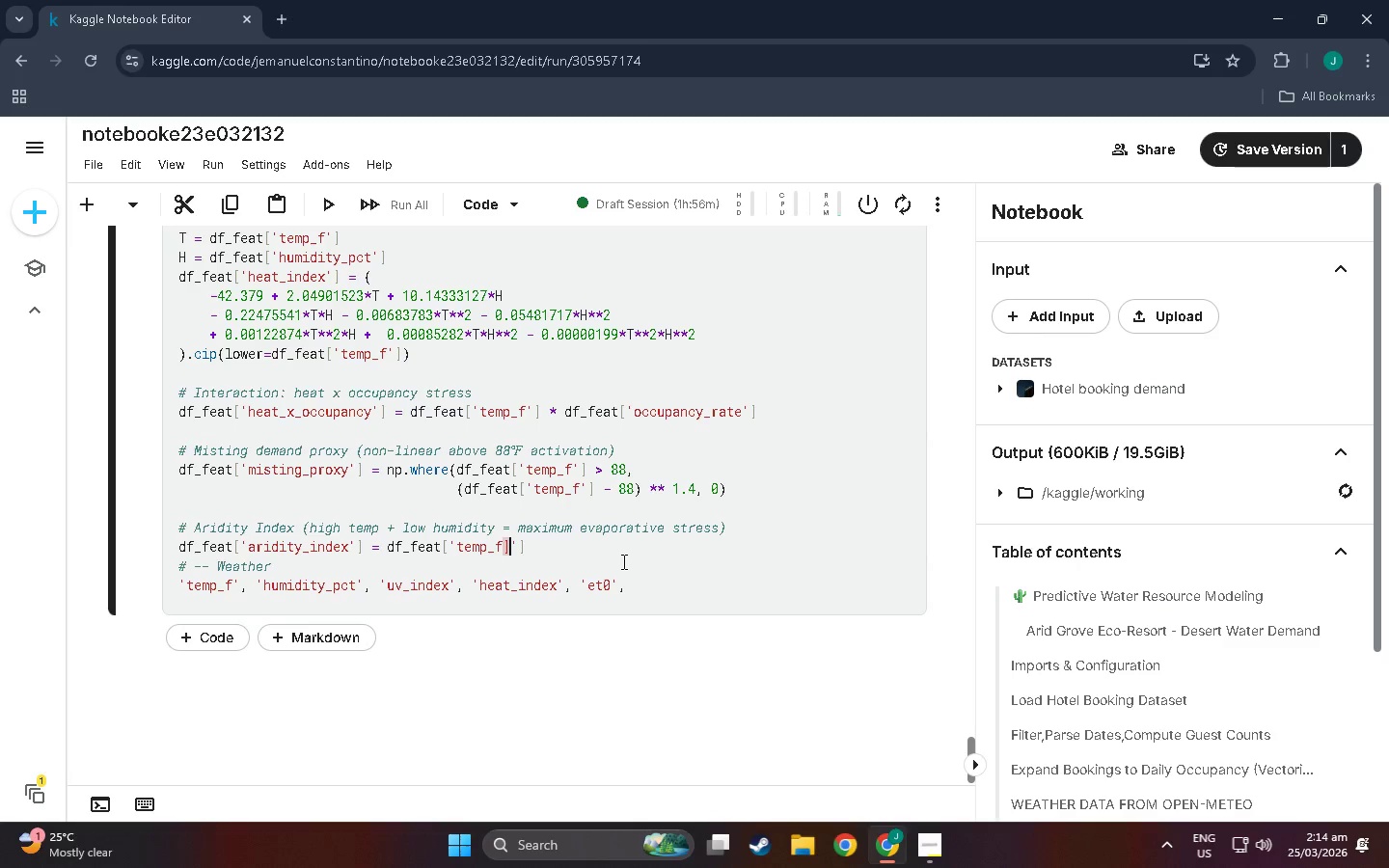 
key(Backspace)
 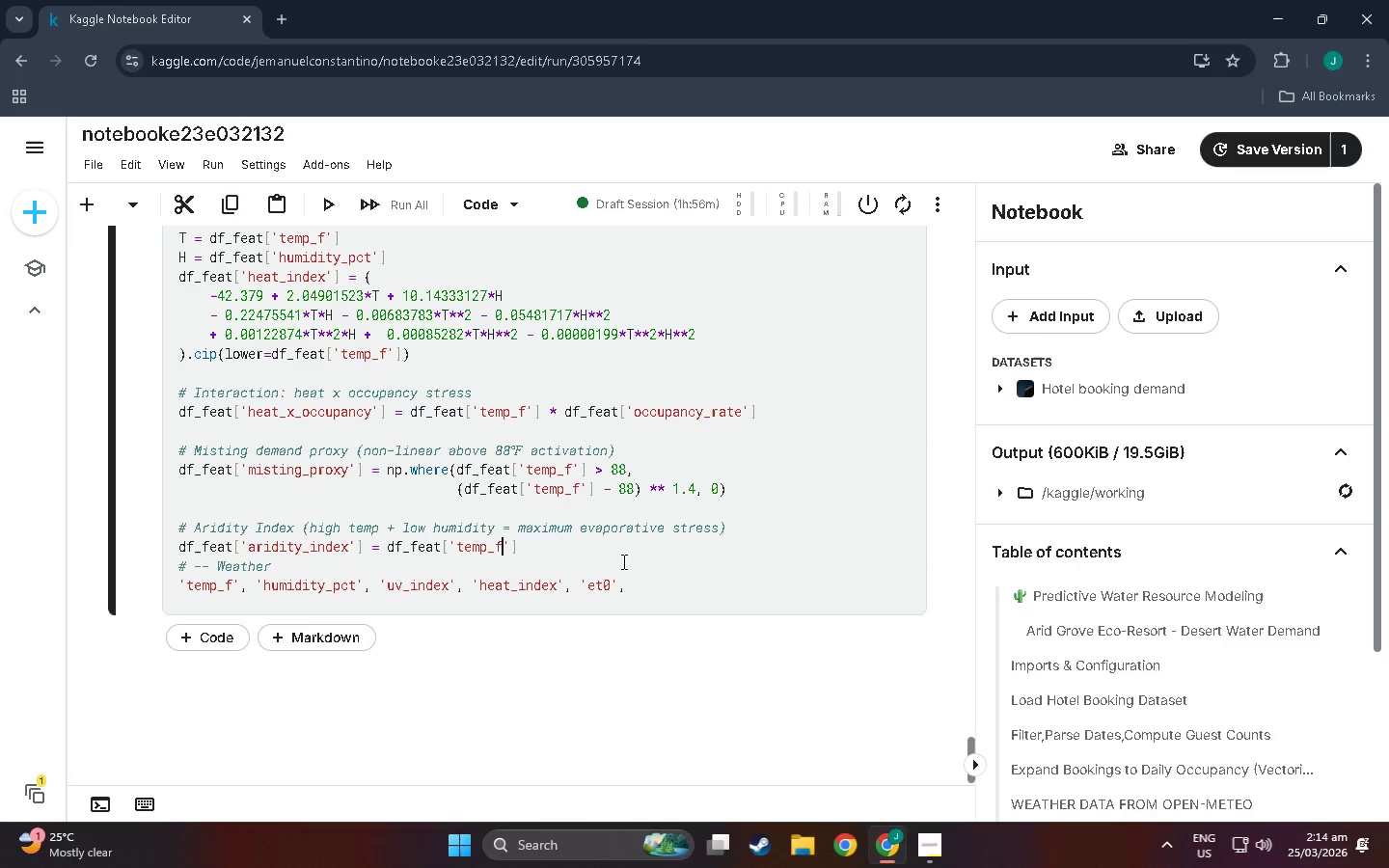 
key(ArrowRight)
 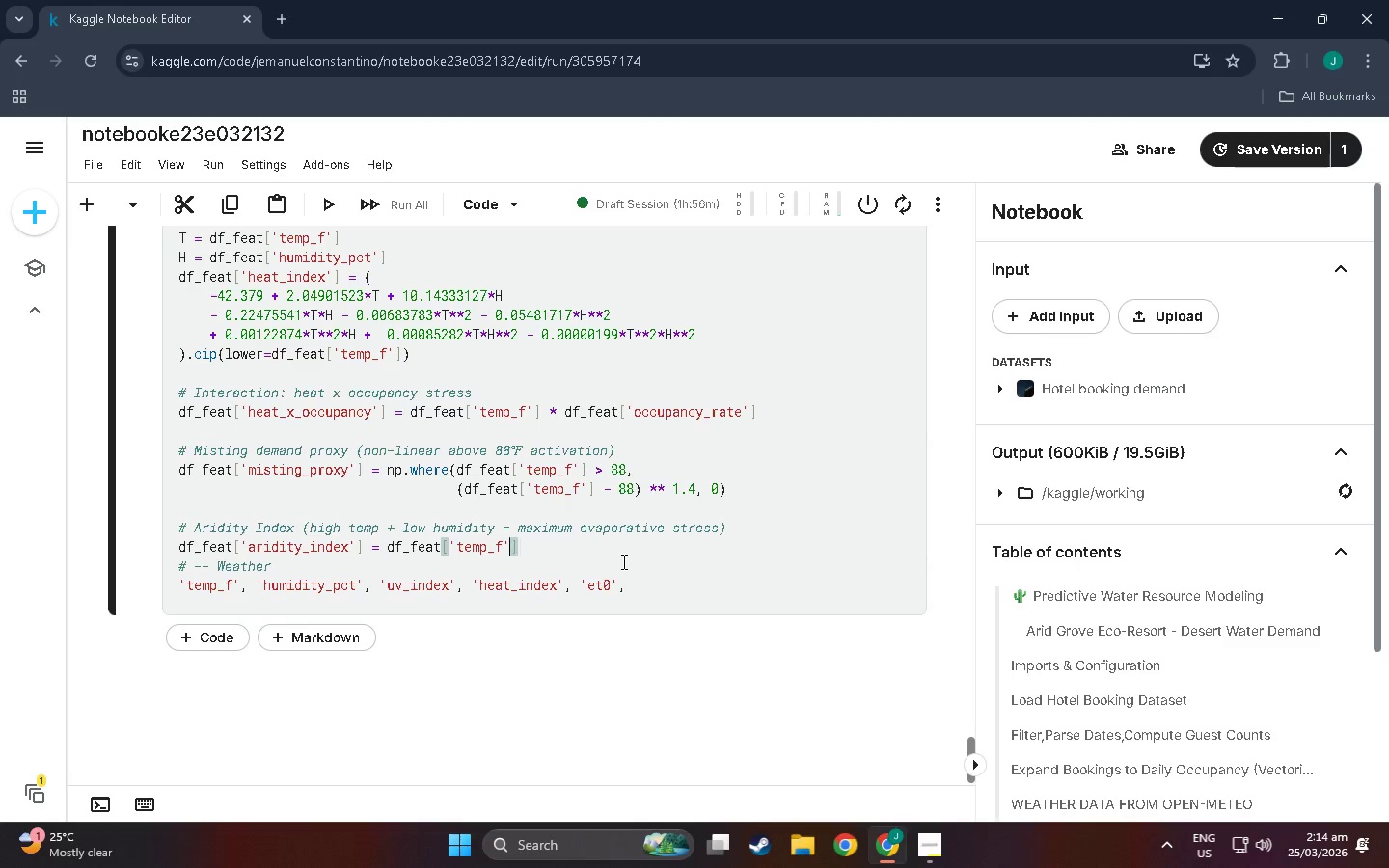 
key(BracketRight)
 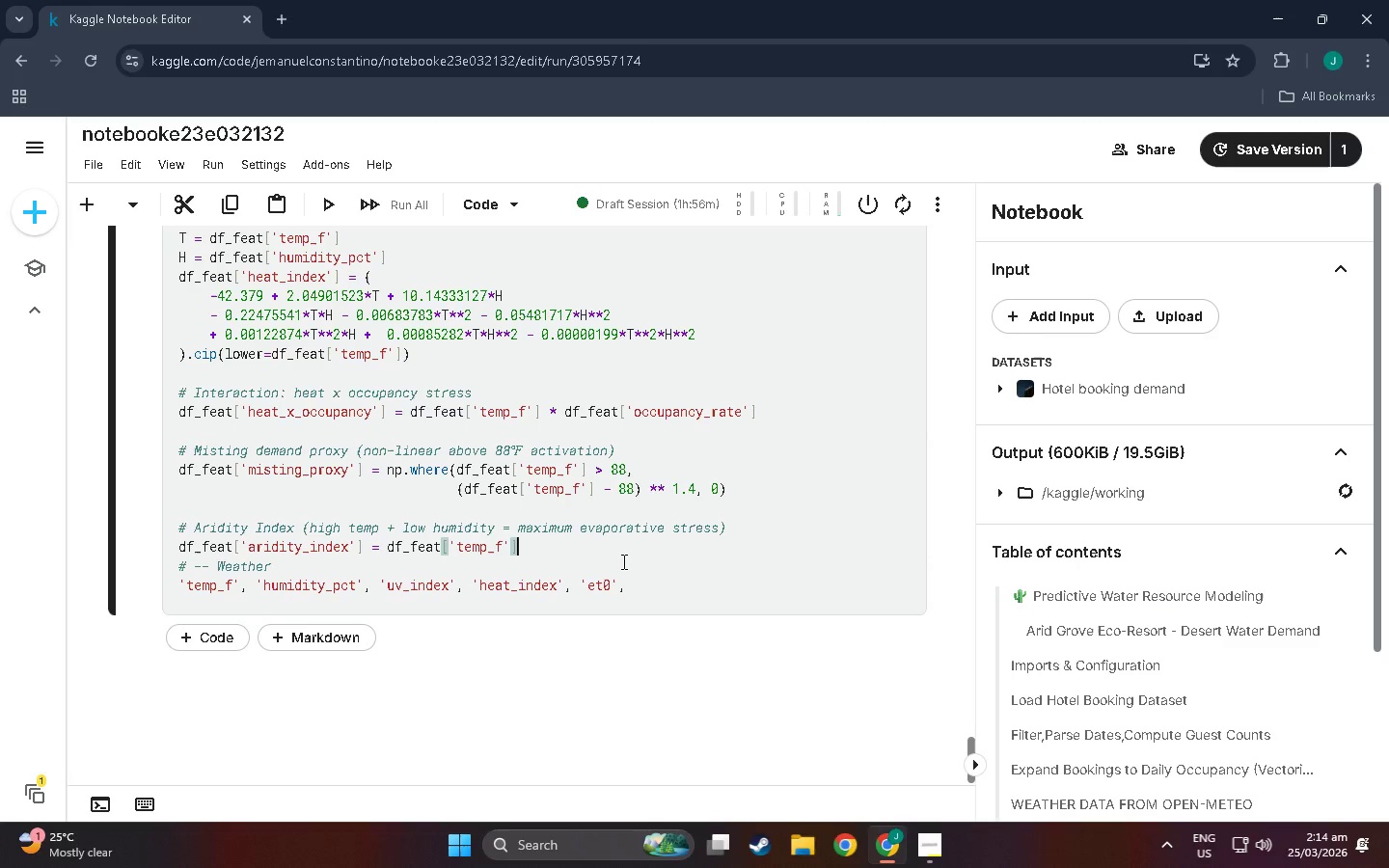 
wait(14.89)
 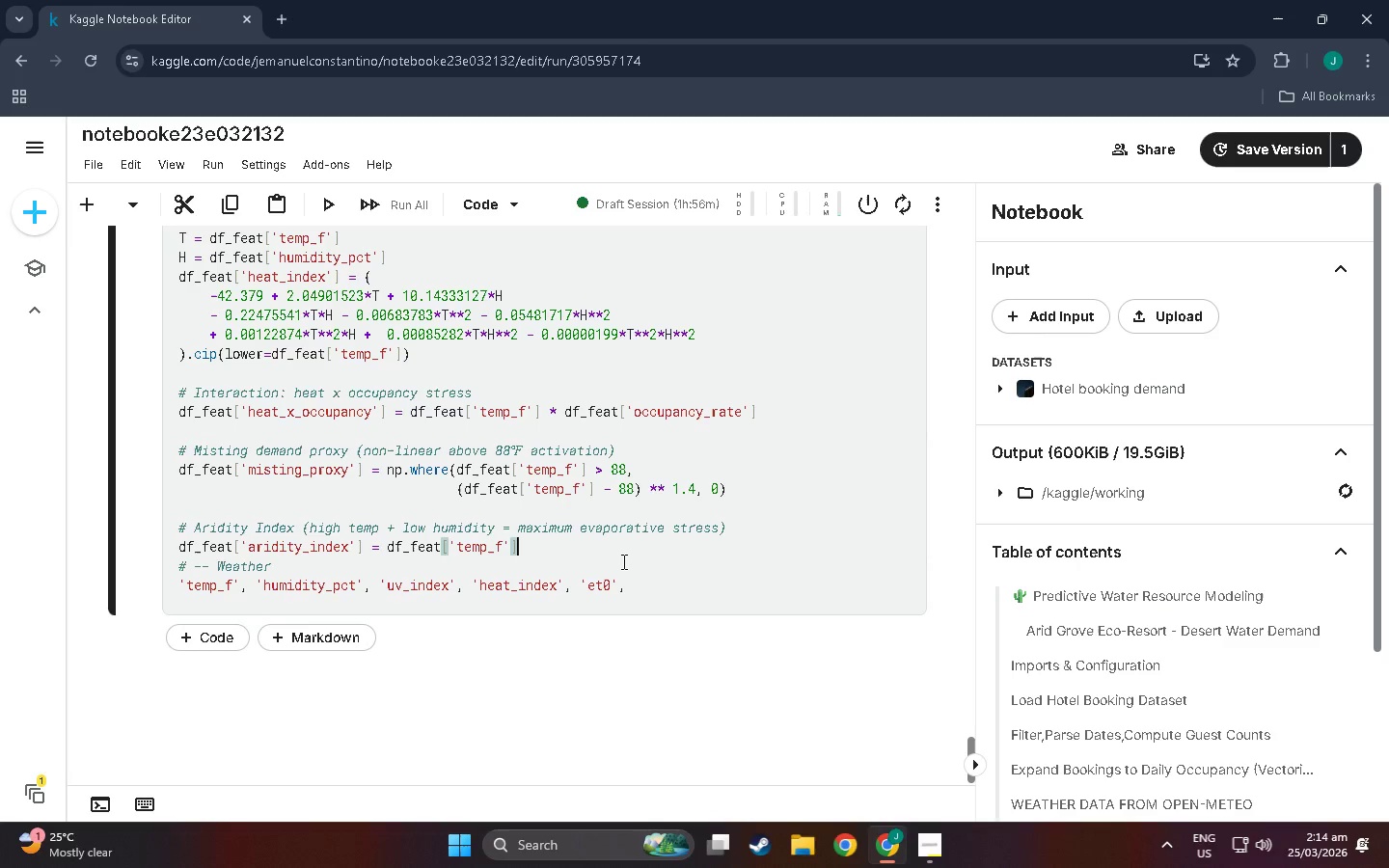 
type( / (df_df)
key(Backspace)
key(Backspace)
type(feat{)
key(Backspace)
type(['humidity_pct)
 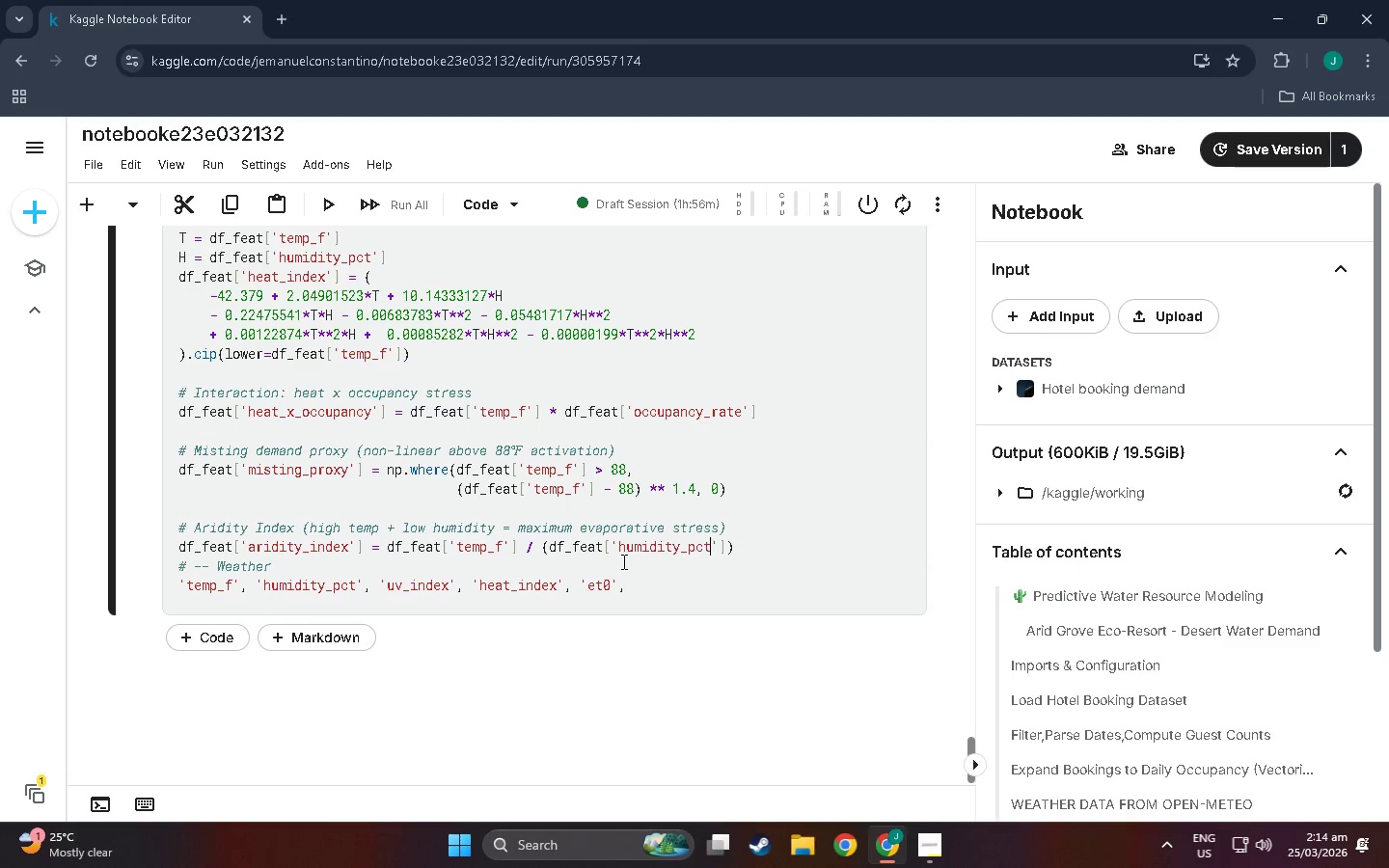 
key(ArrowRight)
 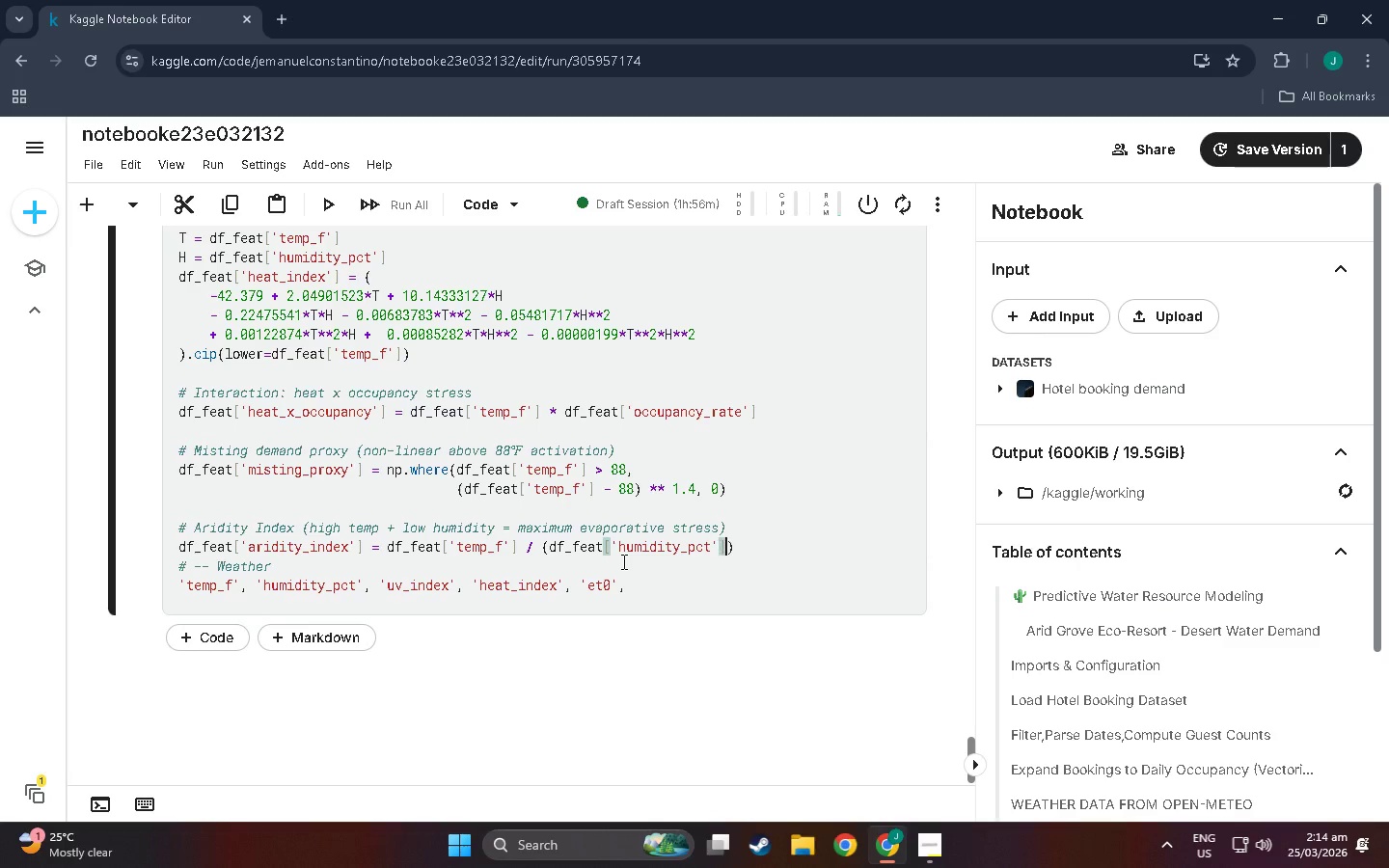 
key(ArrowRight)
 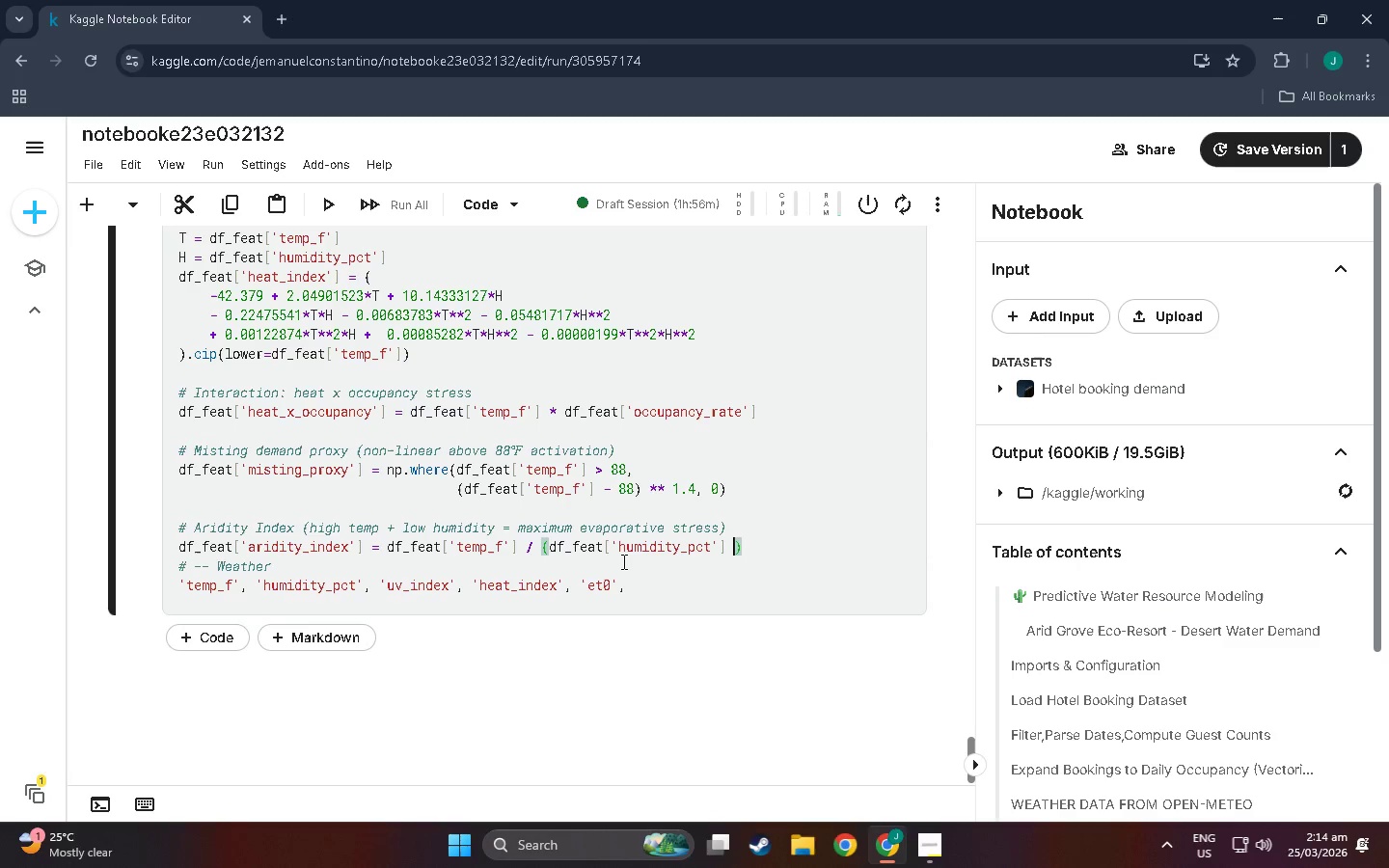 
key(Space)
 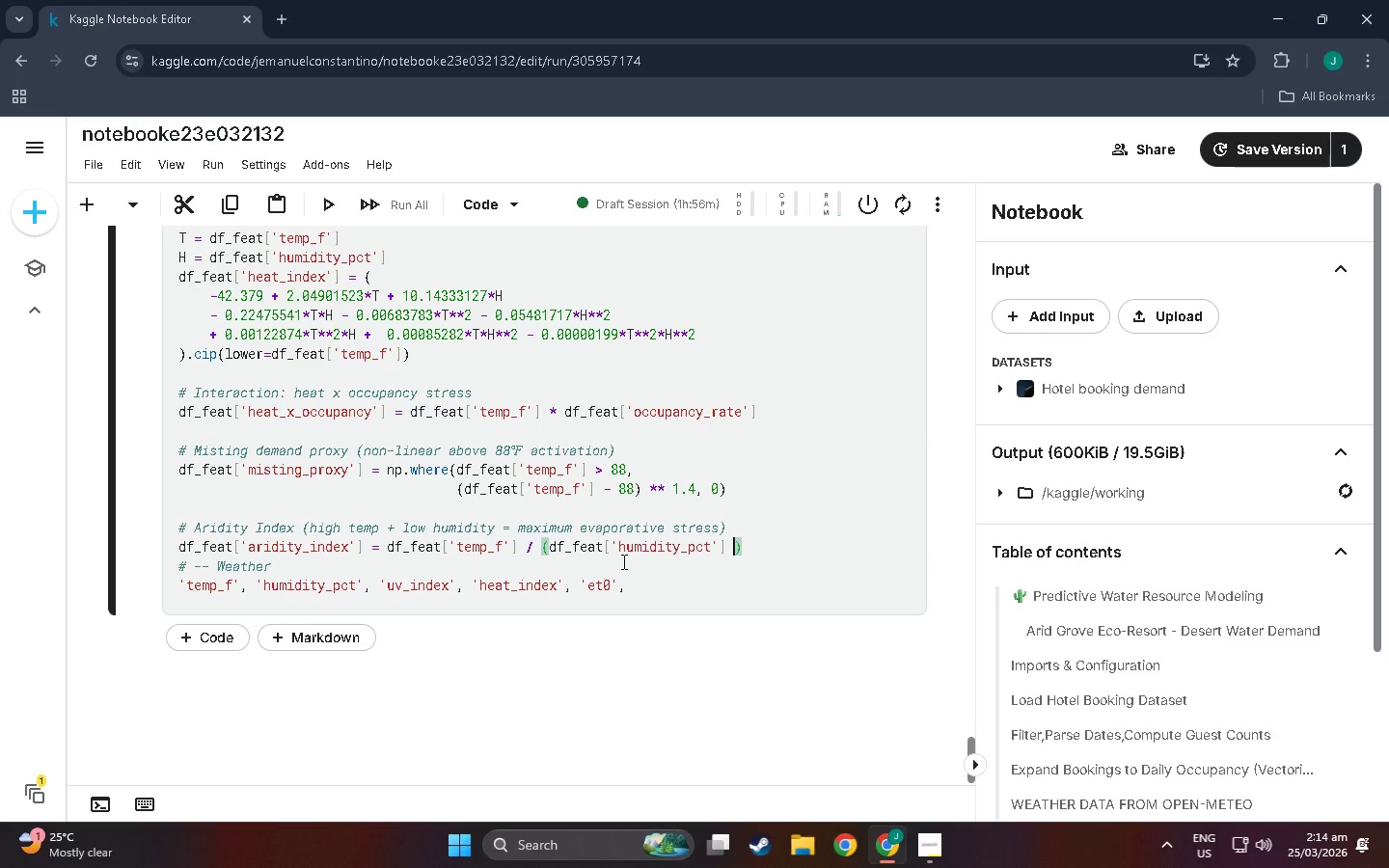 
key(Shift+Equal)
 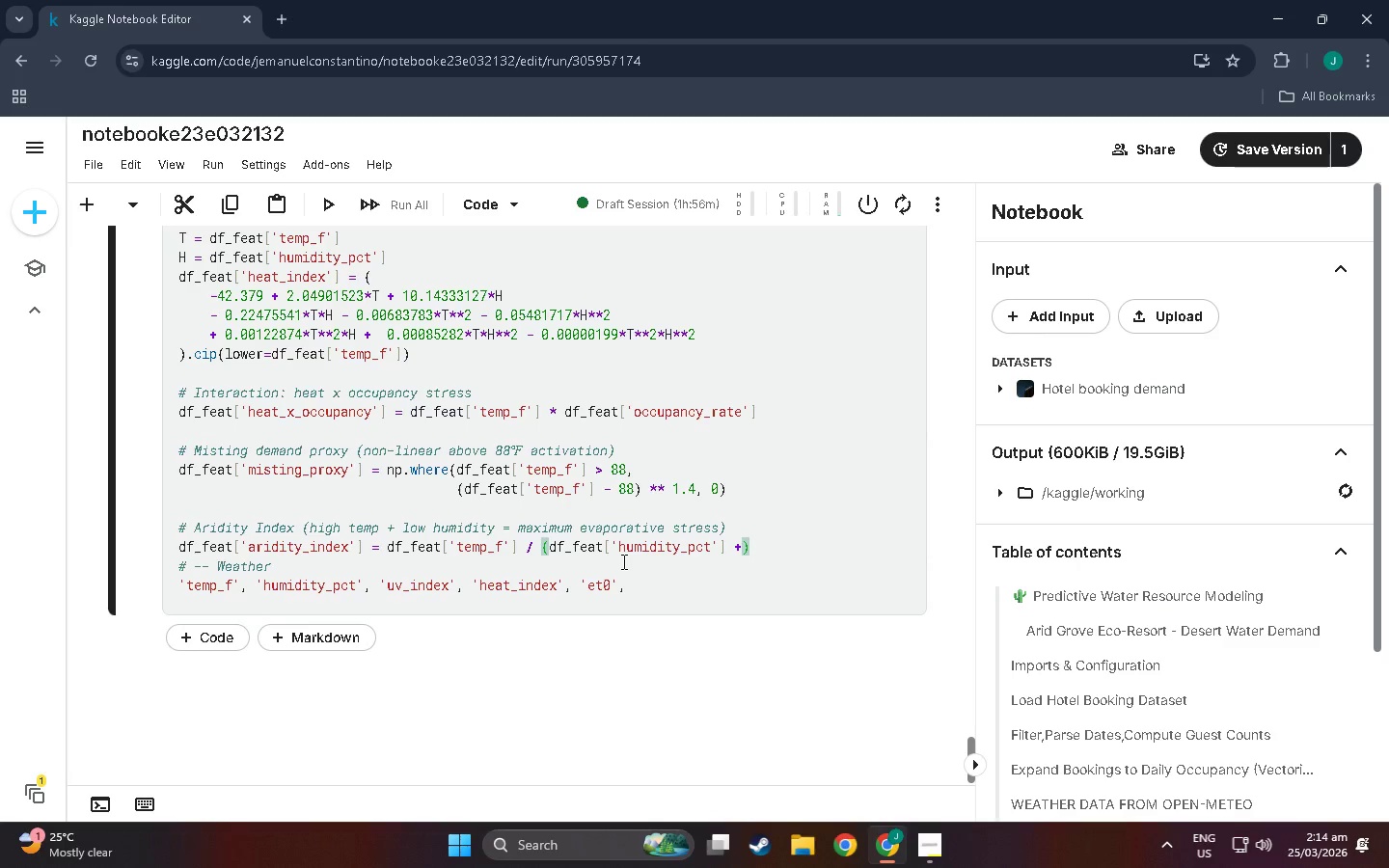 
key(Space)
 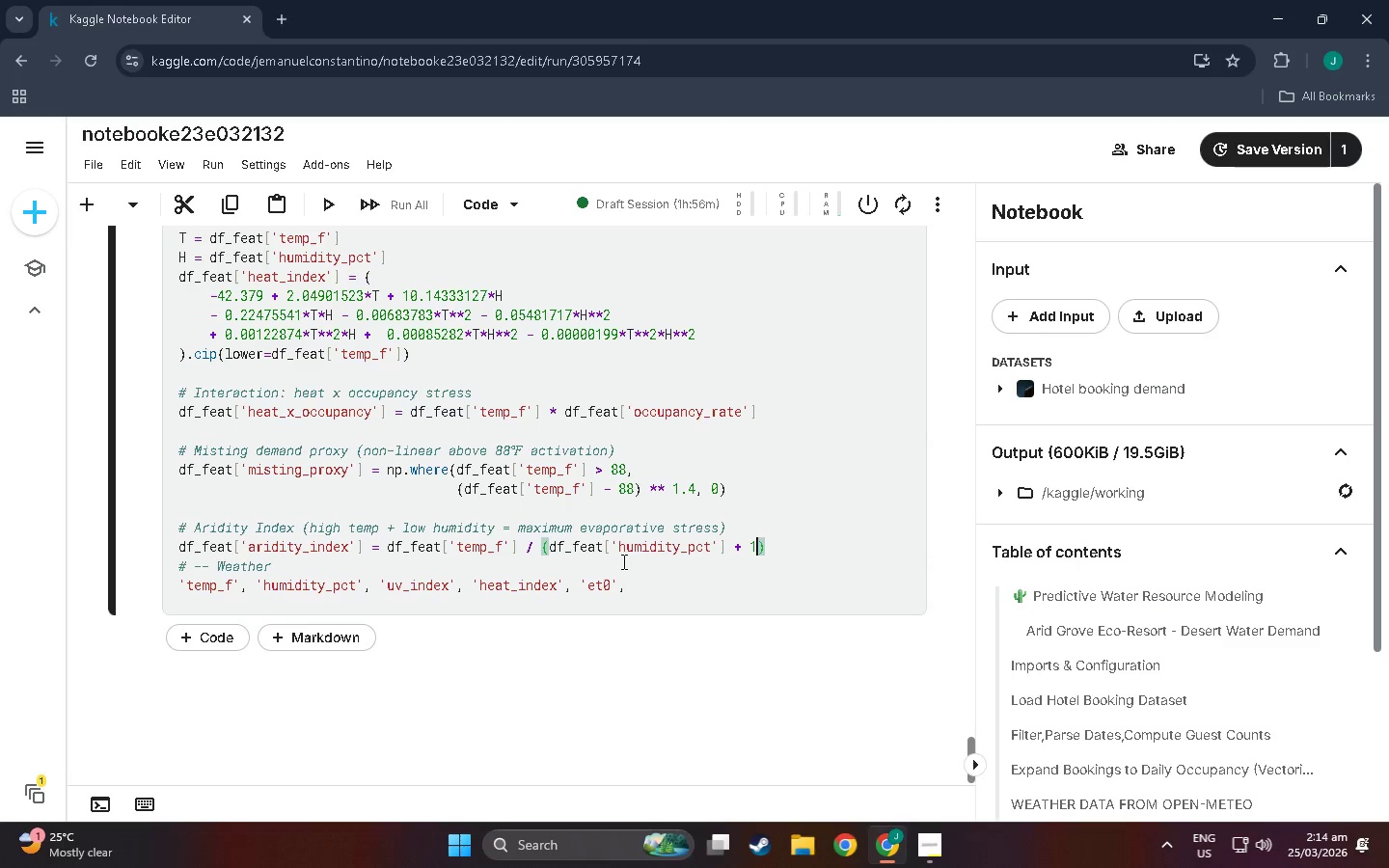 
key(1)
 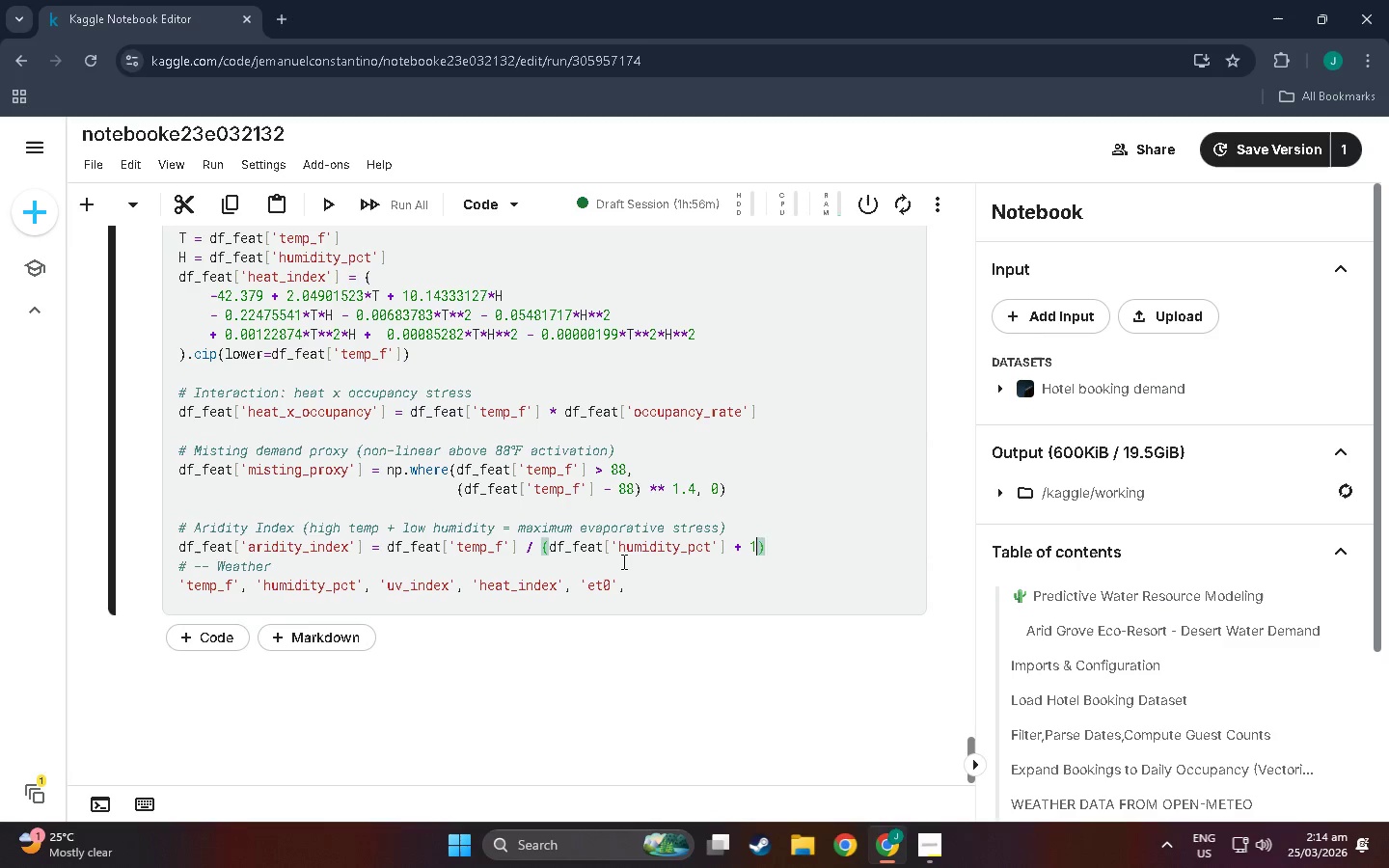 
key(ArrowRight)
 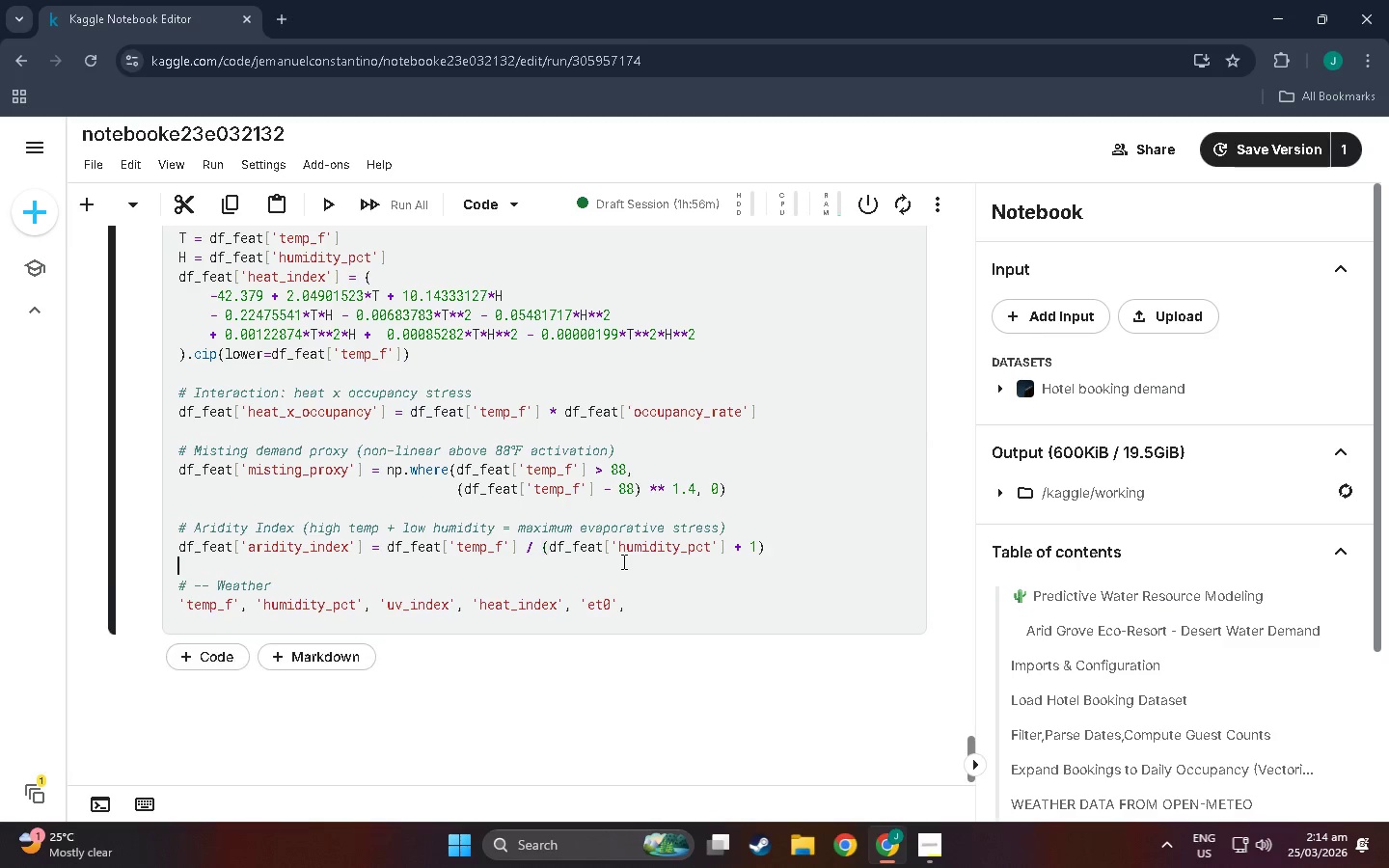 
key(Enter)
 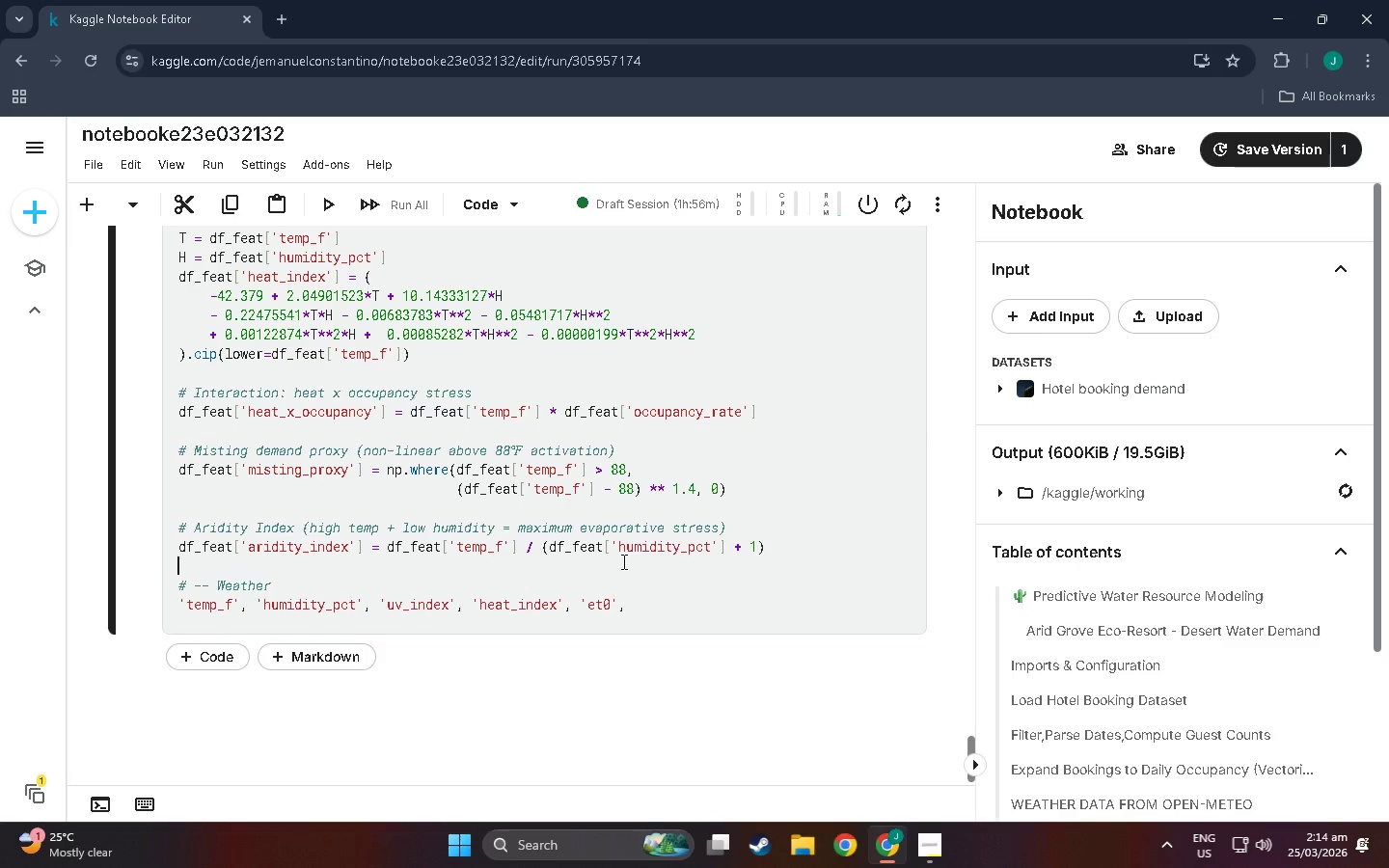 
key(Enter)
 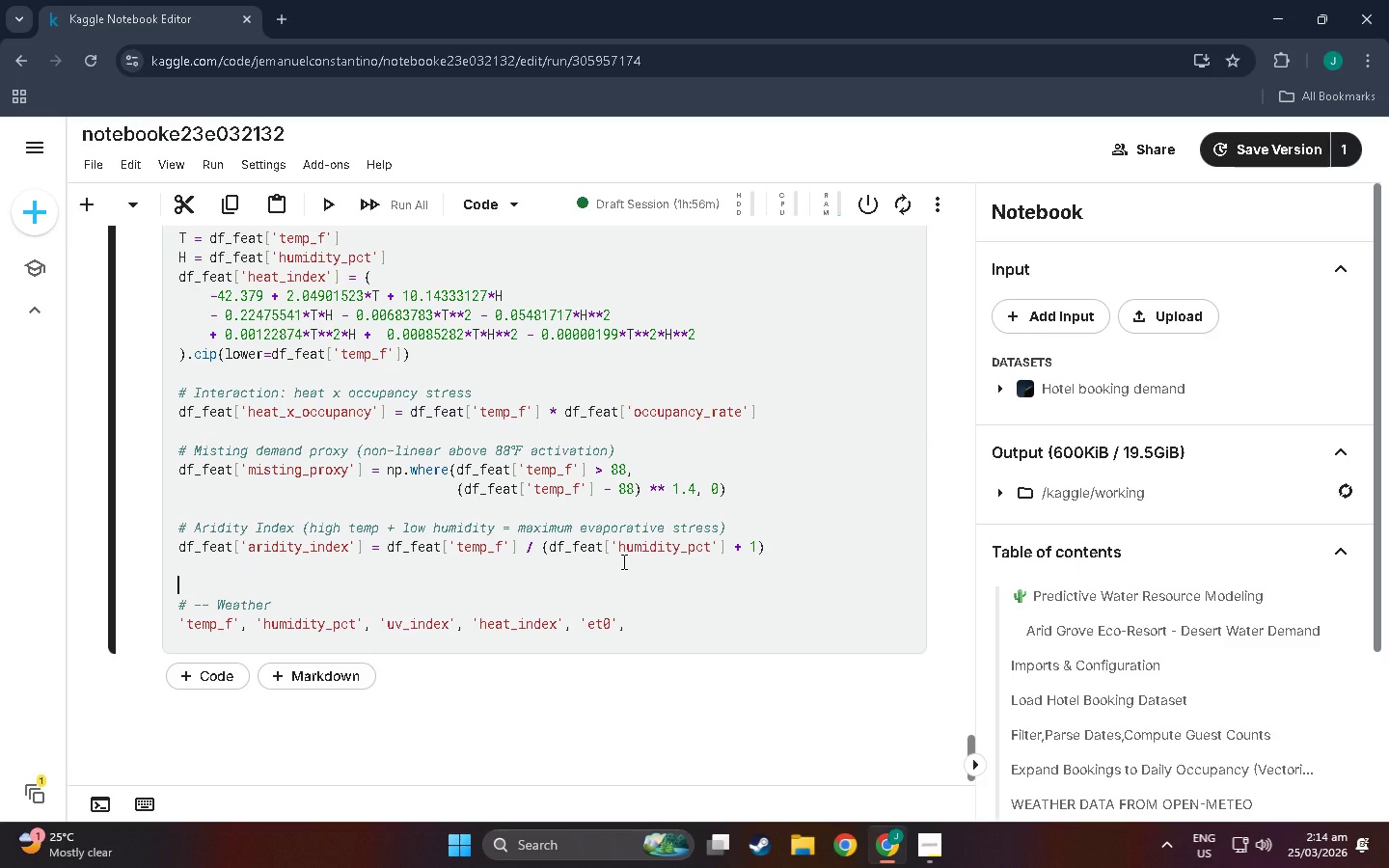 
type(# 3 )
key(Backspace)
type(- )
key(Backspace)
type( )
key(Backspace)
type(day rolling temperature average (heat wave carrt)
key(Backspace)
type(y-over)
 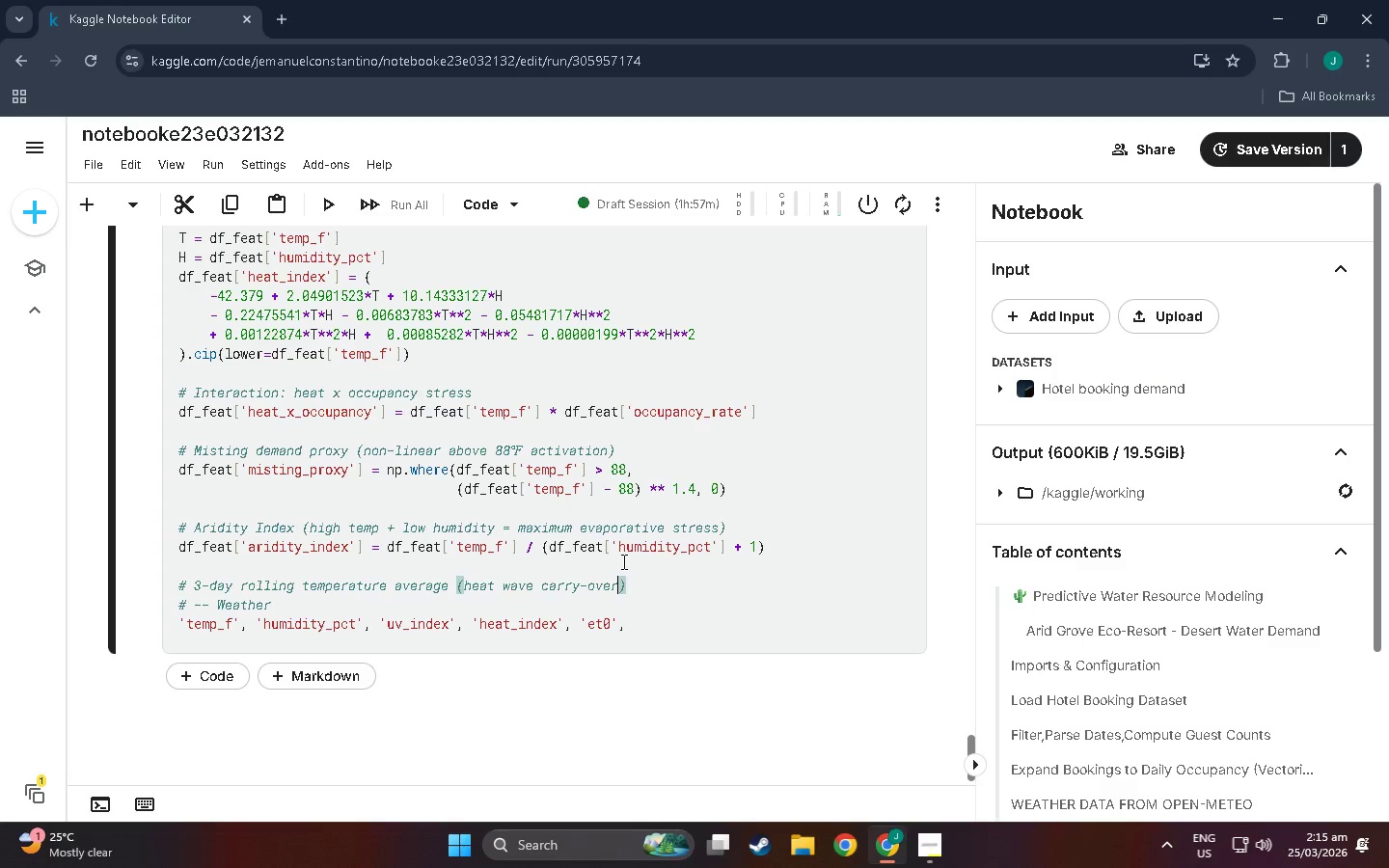 
key(ArrowRight)
 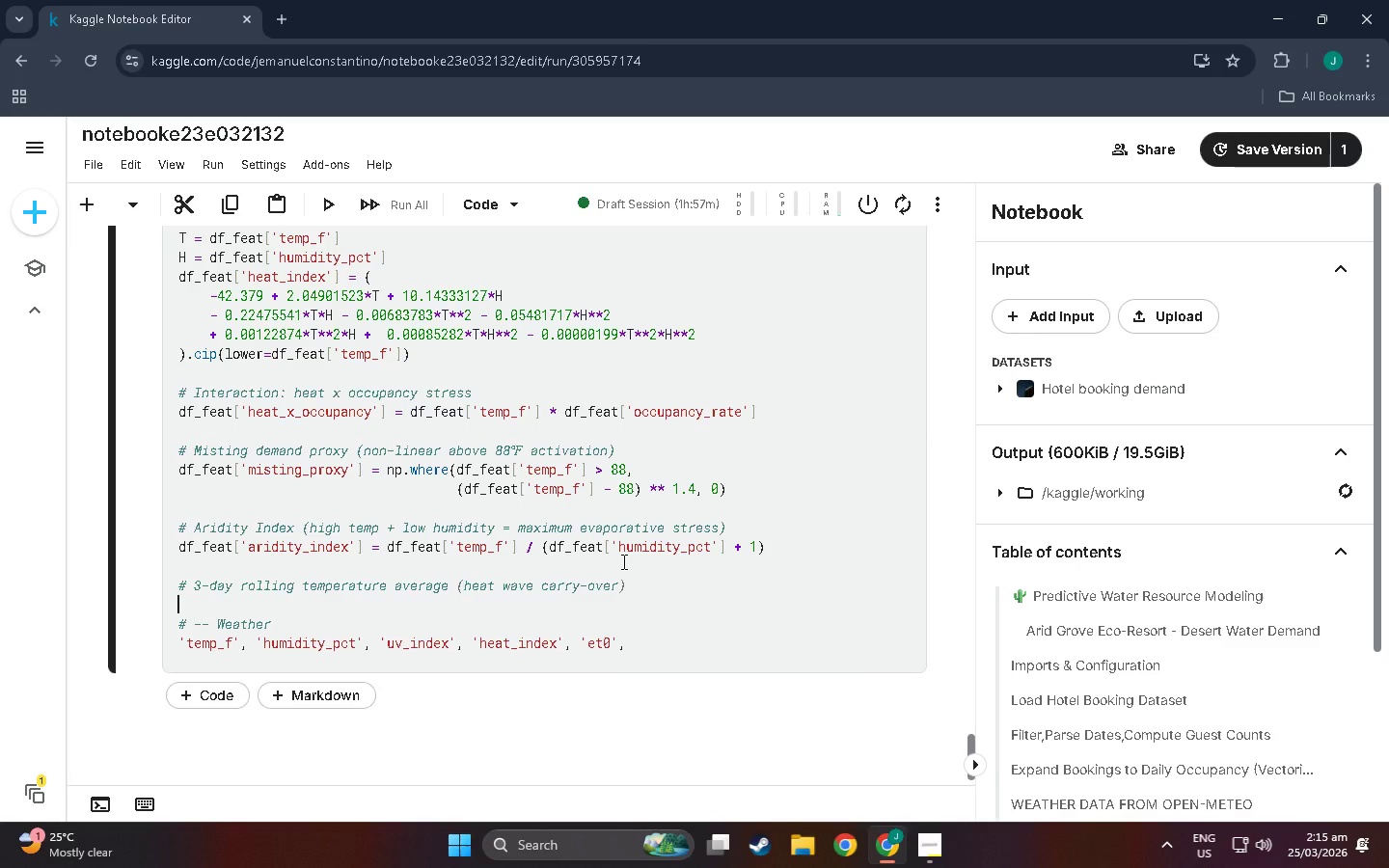 
key(Enter)
 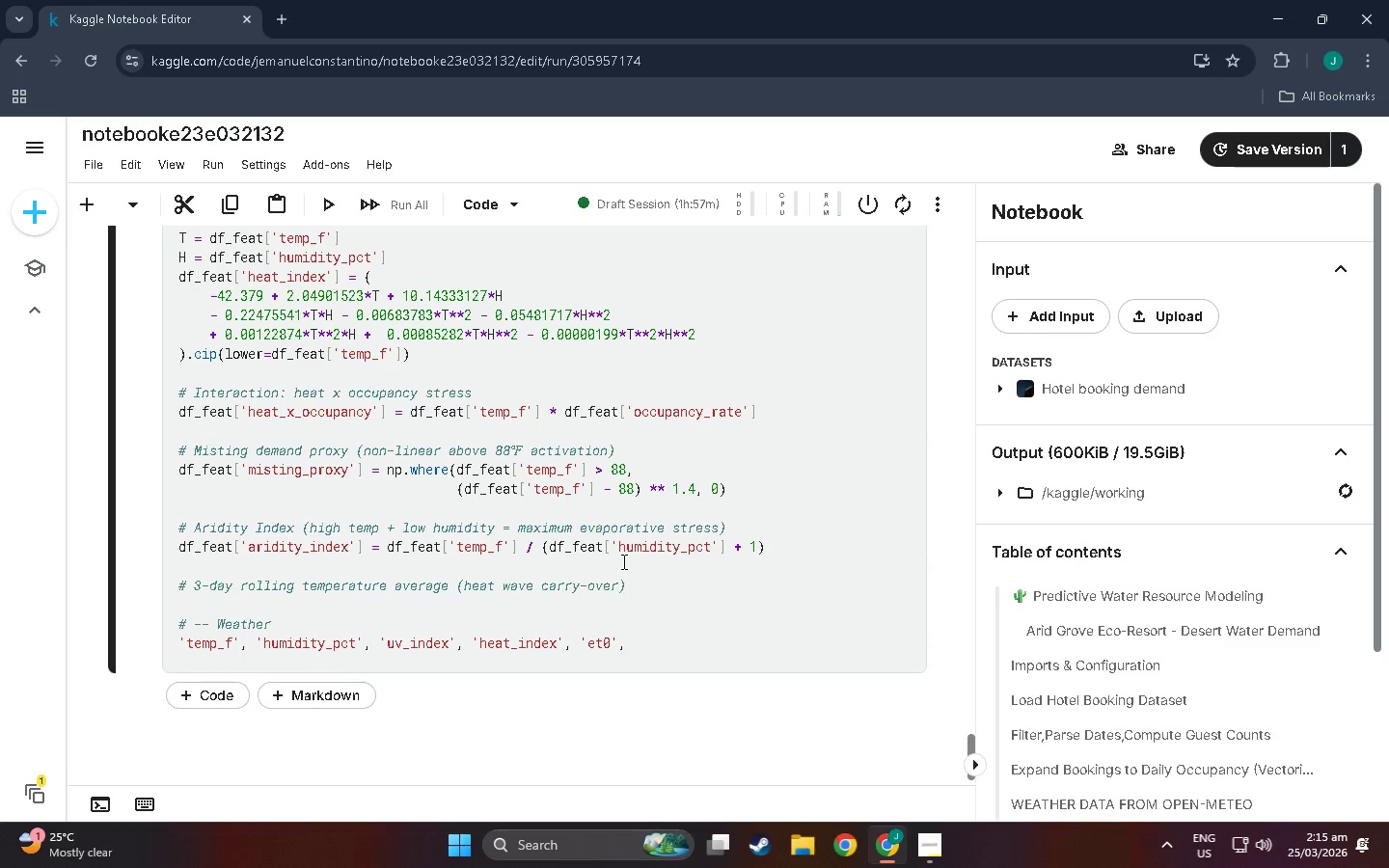 
type(df_feat['temp_rolling_3d)
 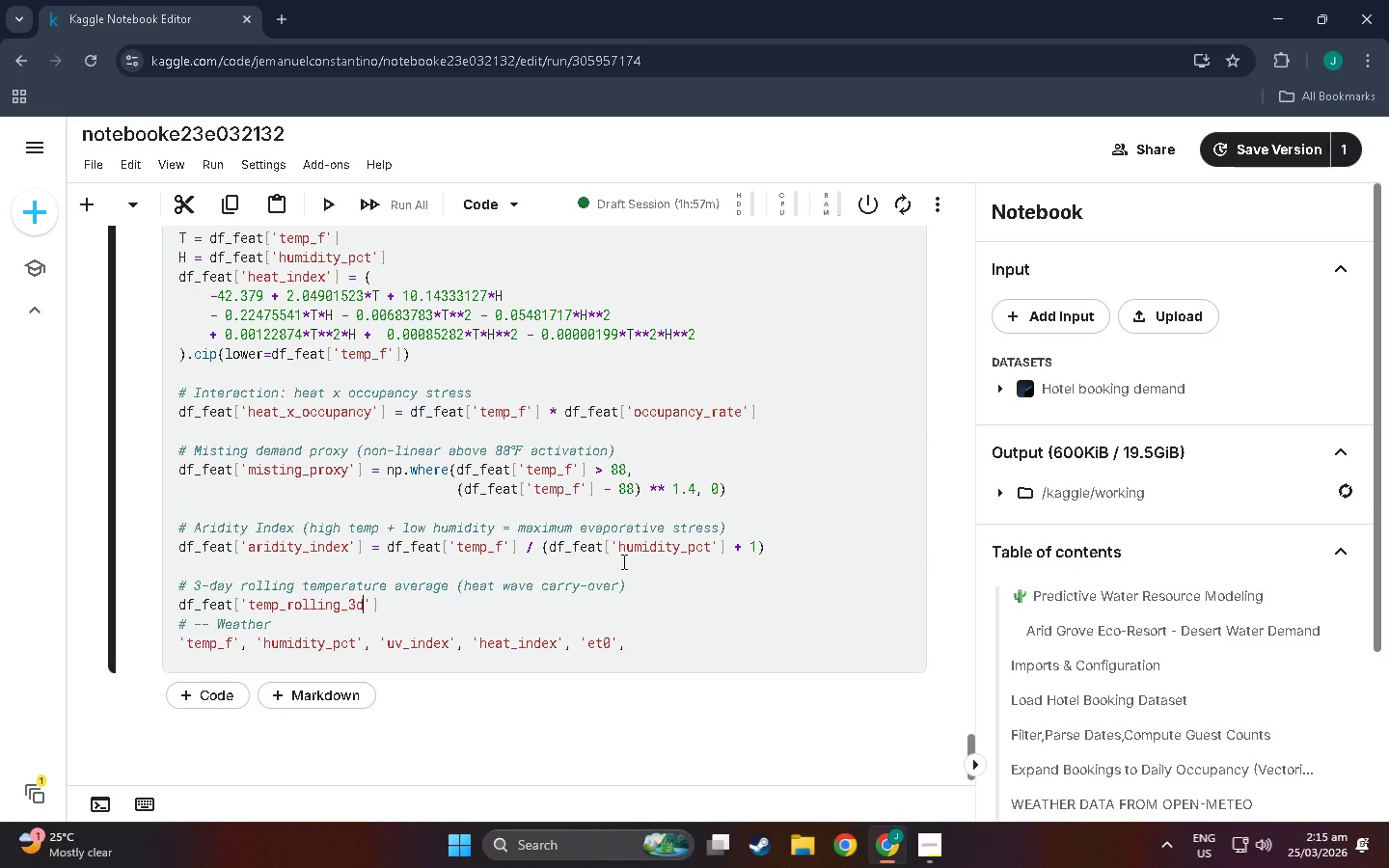 
key(ArrowRight)
 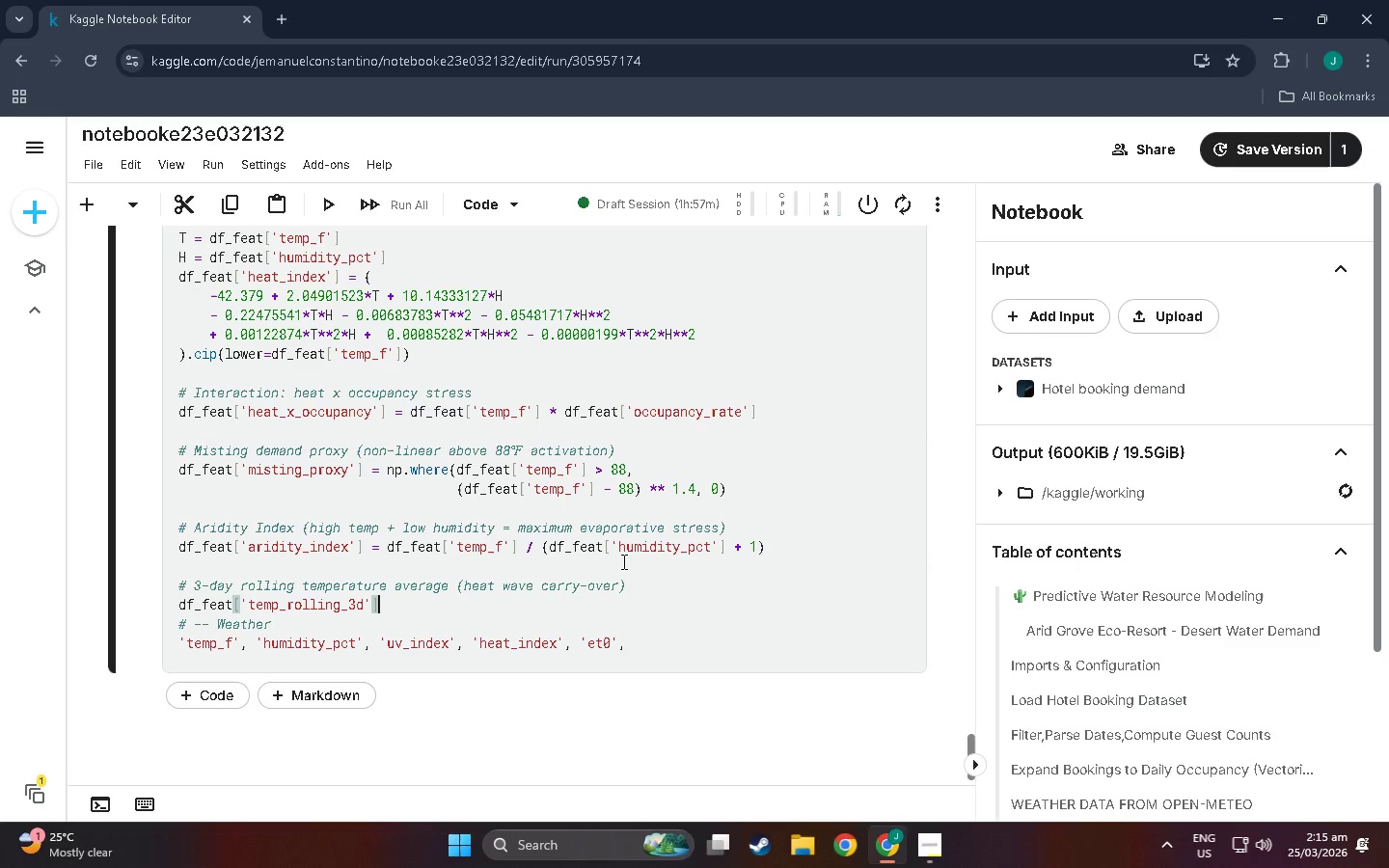 
key(ArrowRight)
 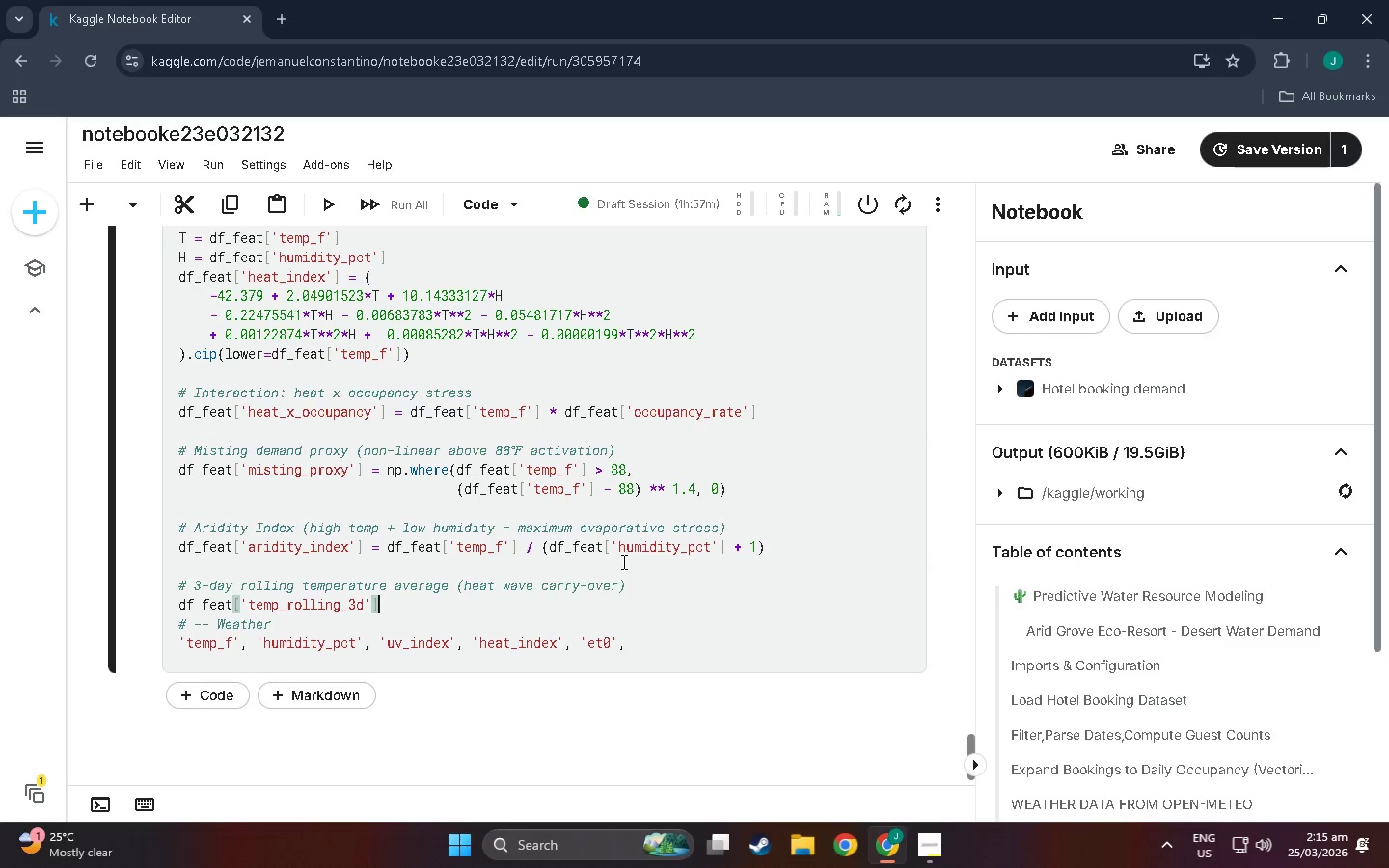 
type( = df_feal)
key(Backspace)
type(tP)
key(Backspace)
type(p)
key(Backspace)
type([;)
key(Backspace)
type('temp_f)
 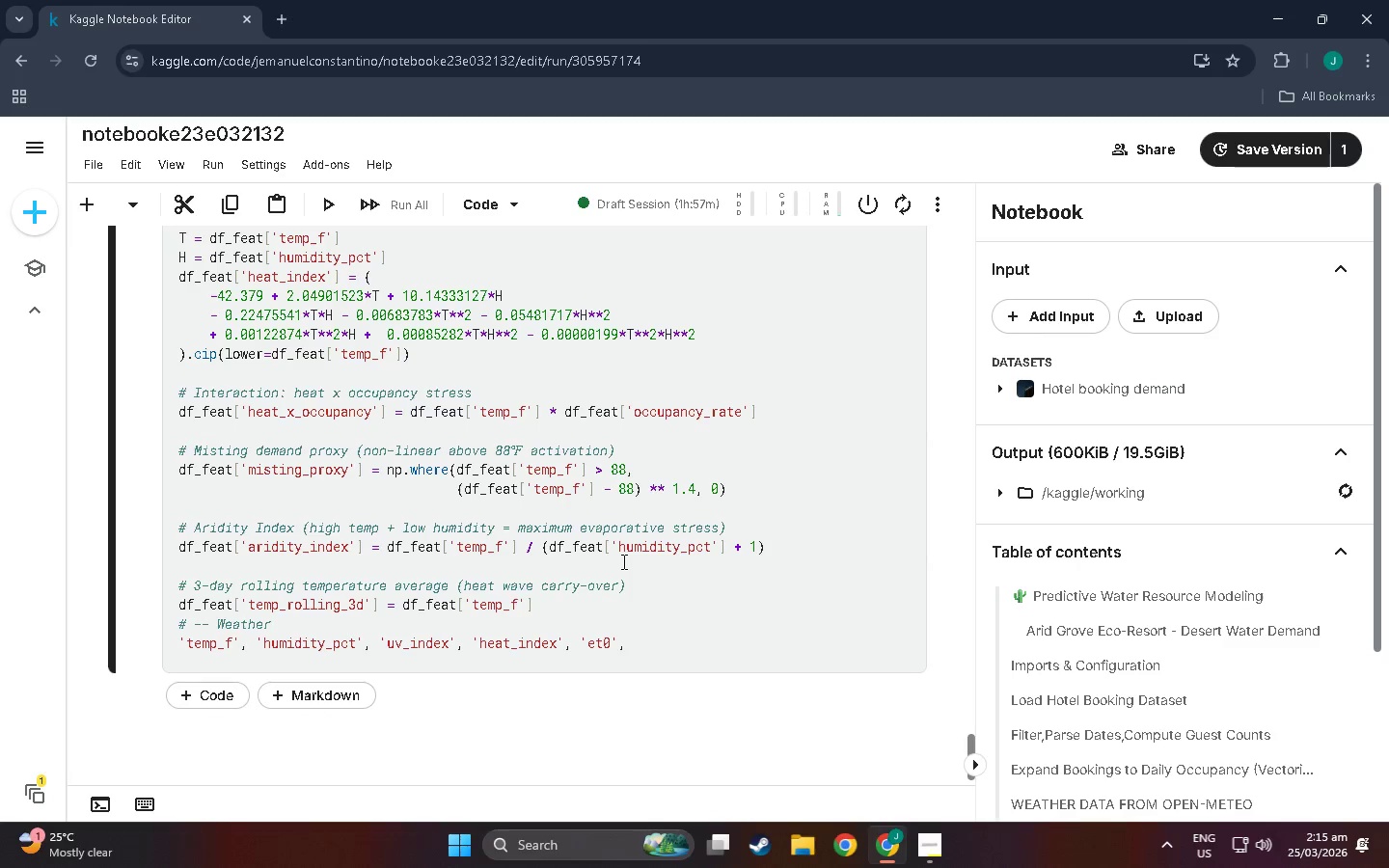 
key(ArrowRight)
 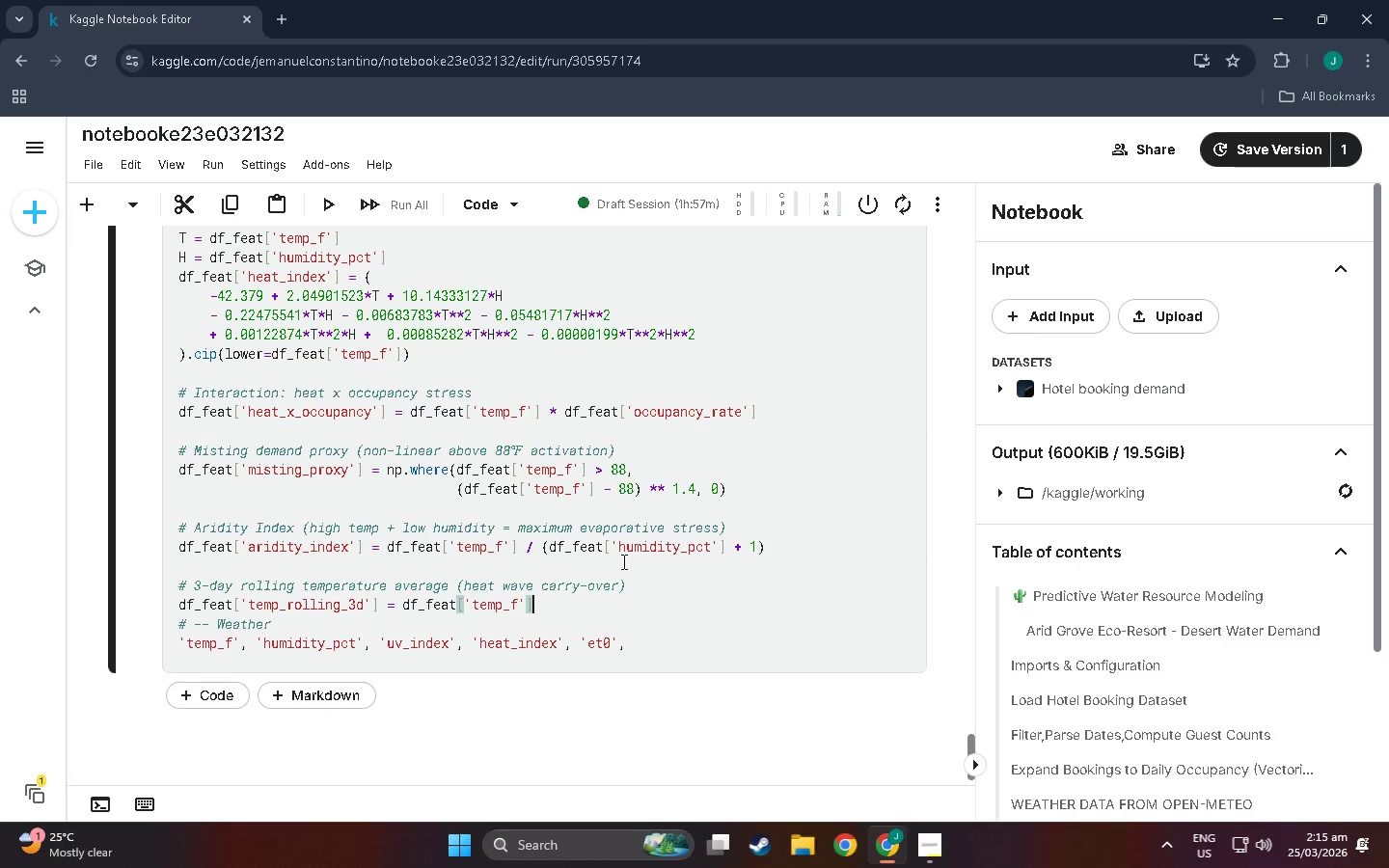 
key(ArrowRight)
 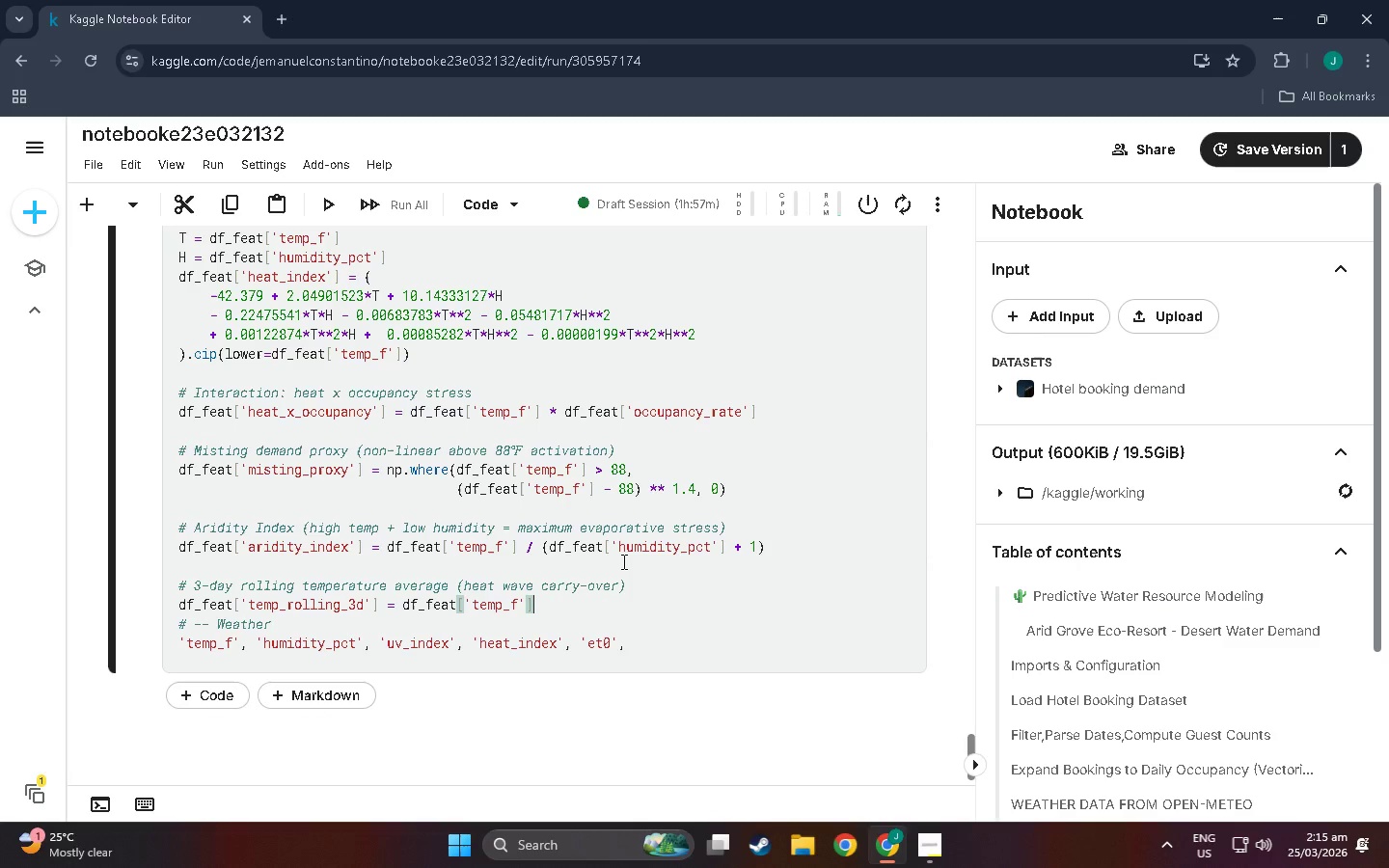 
wait(8.31)
 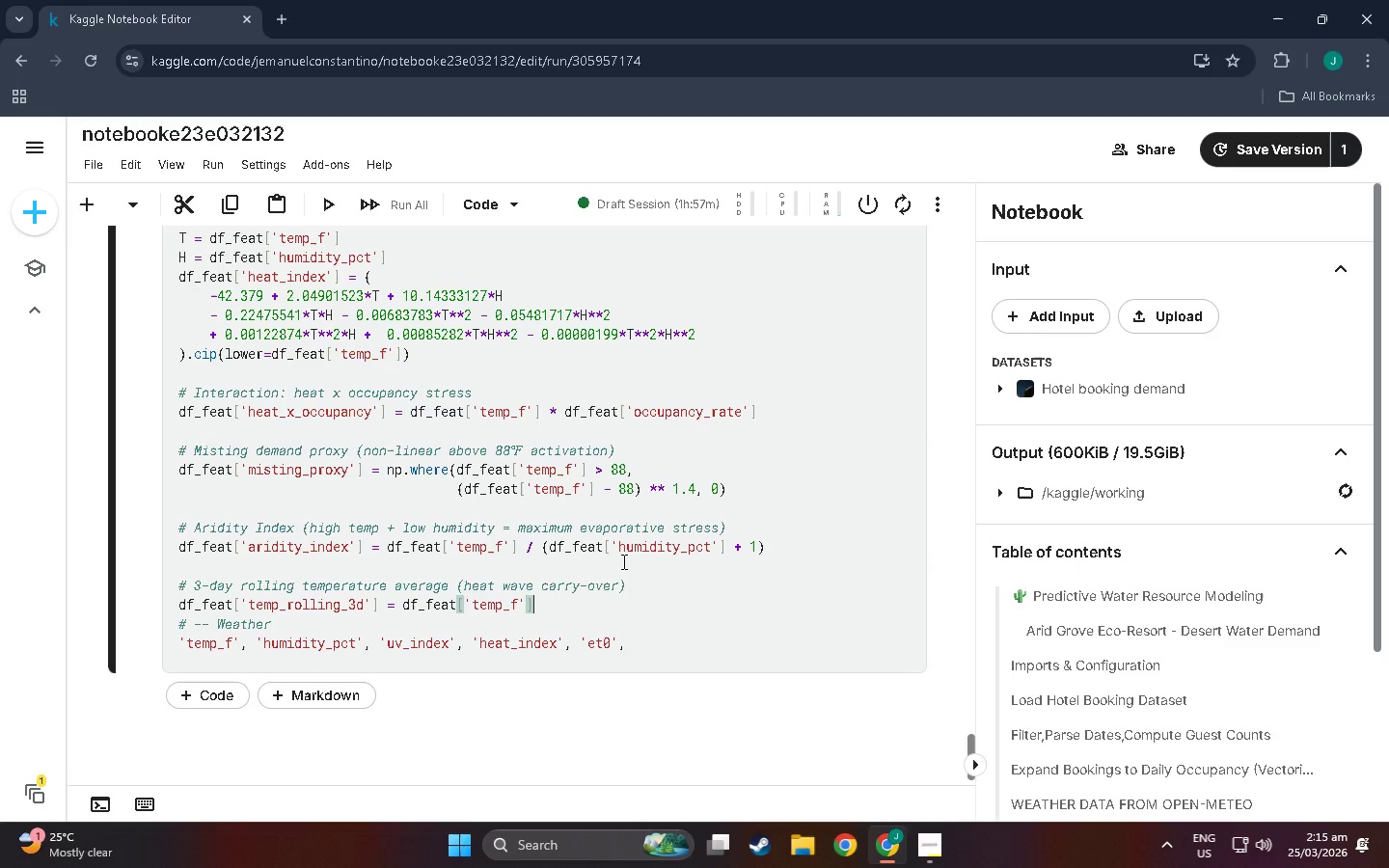 
type(.rolling )
key(Backspace)
type((windows)
key(Backspace)
type(=3, ,o)
key(Backspace)
type(m,)
key(Backspace)
key(Backspace)
key(Backspace)
key(Backspace)
type( min_periods+)
key(Backspace)
type(=1)
 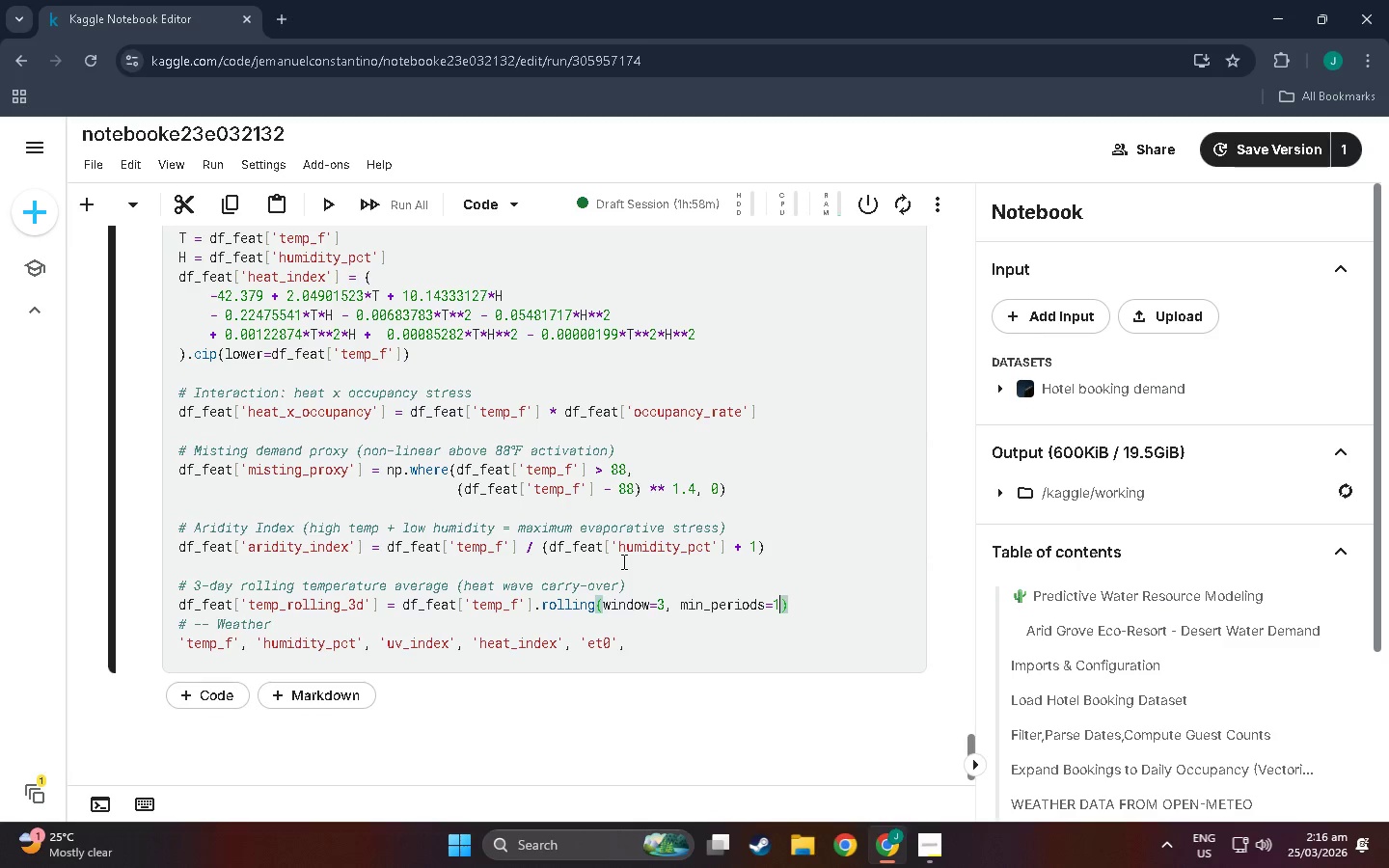 
key(ArrowRight)
 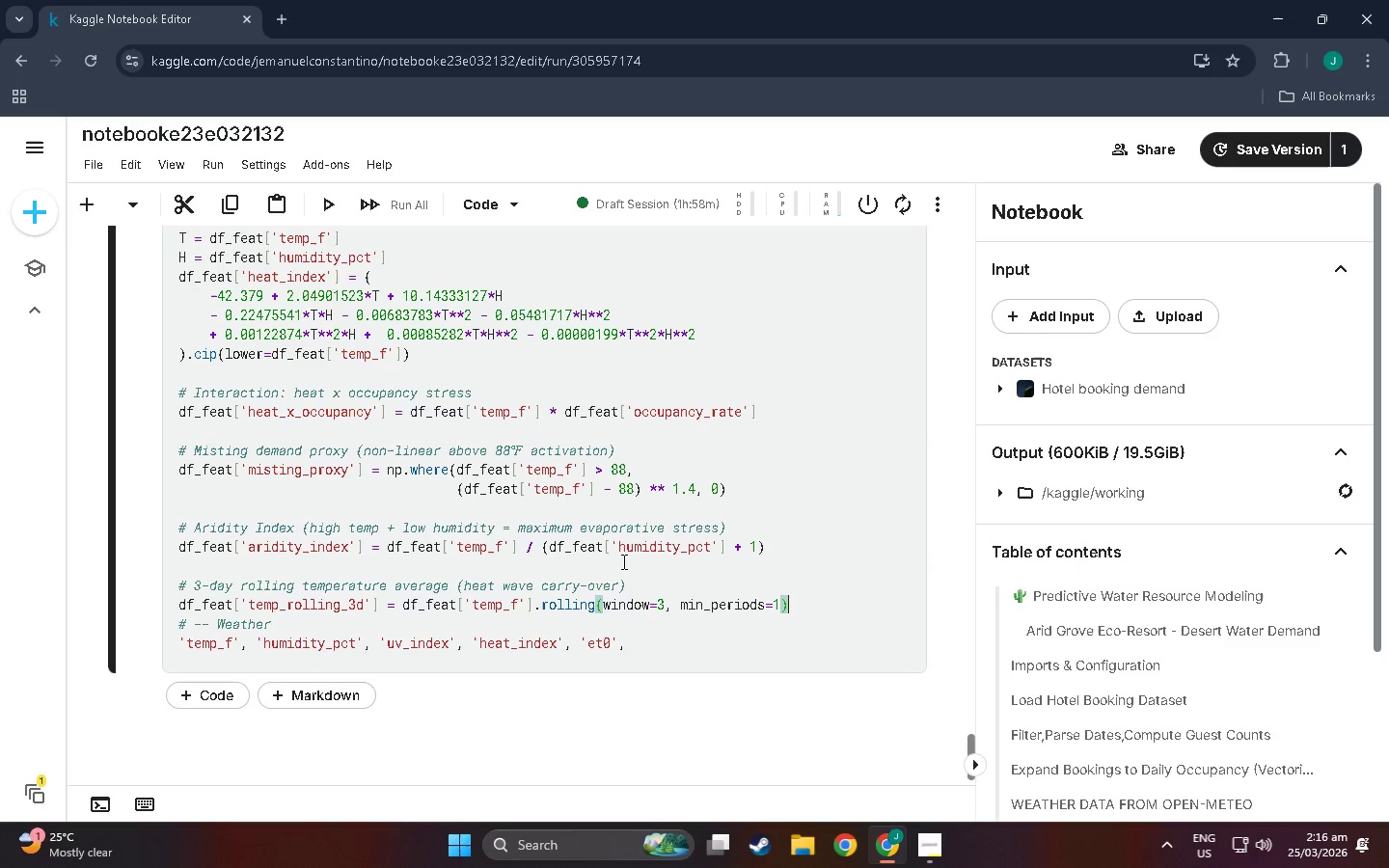 
type(.mean())
 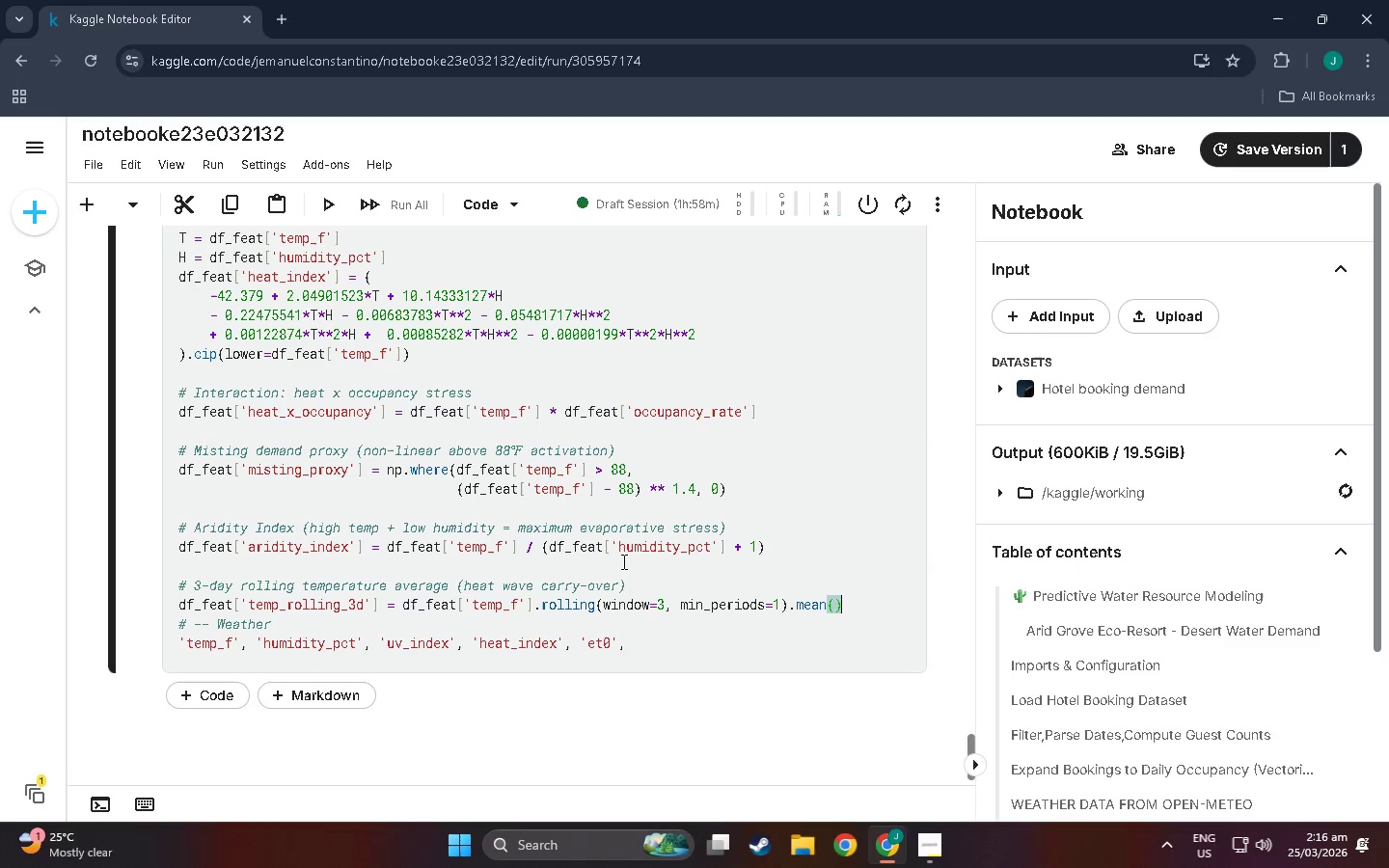 
key(Enter)
 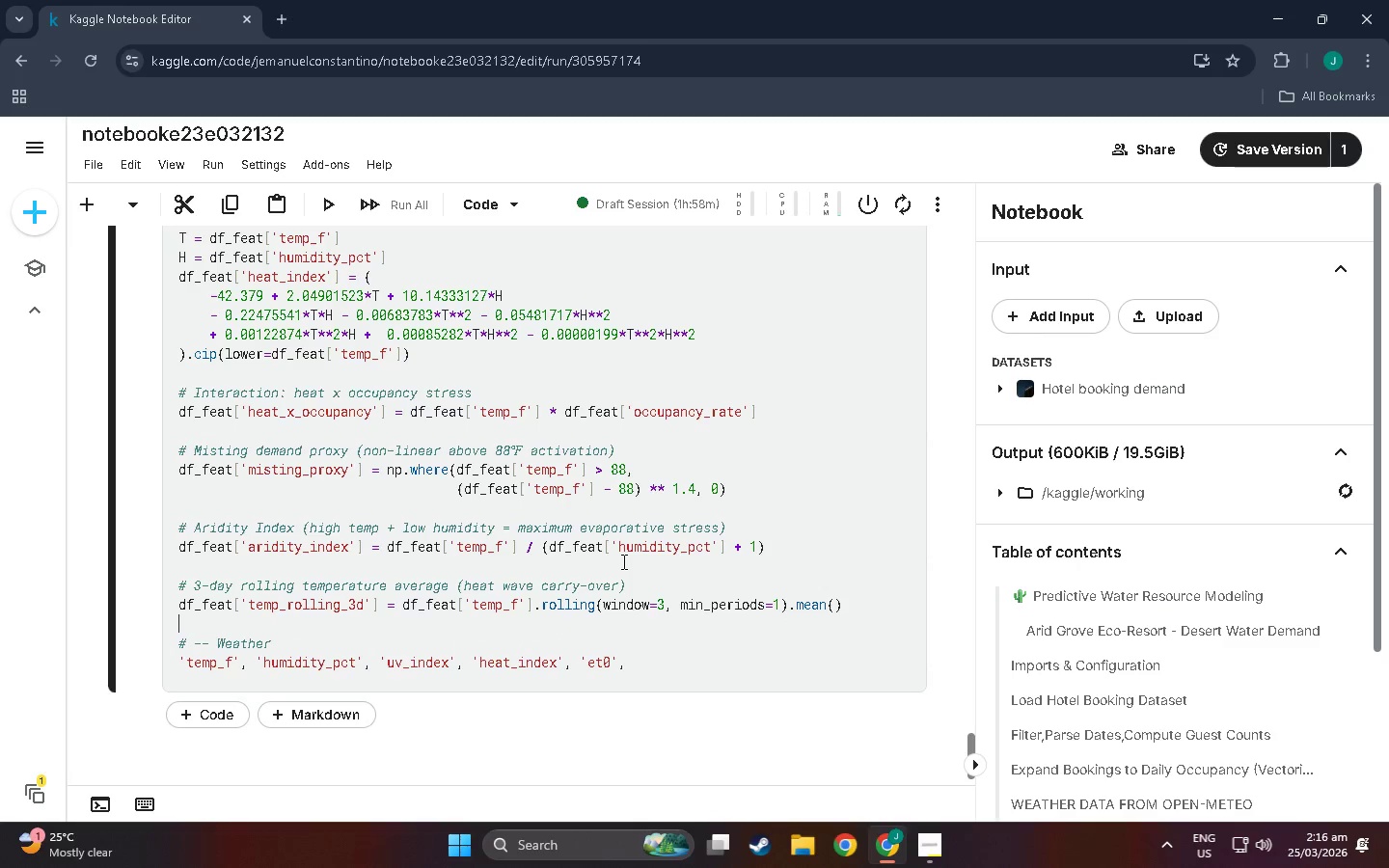 
key(Enter)
 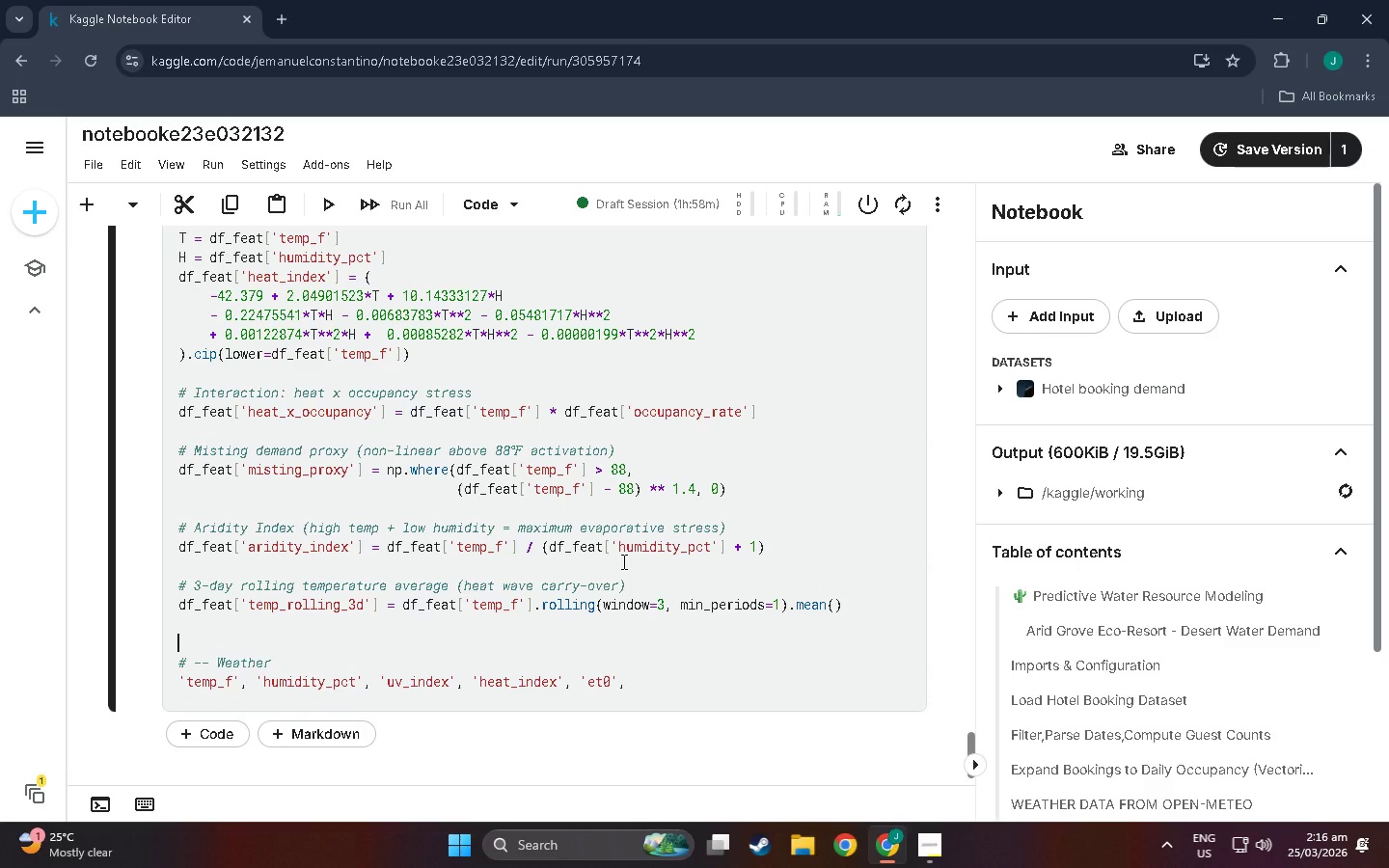 
key(Shift+3)
 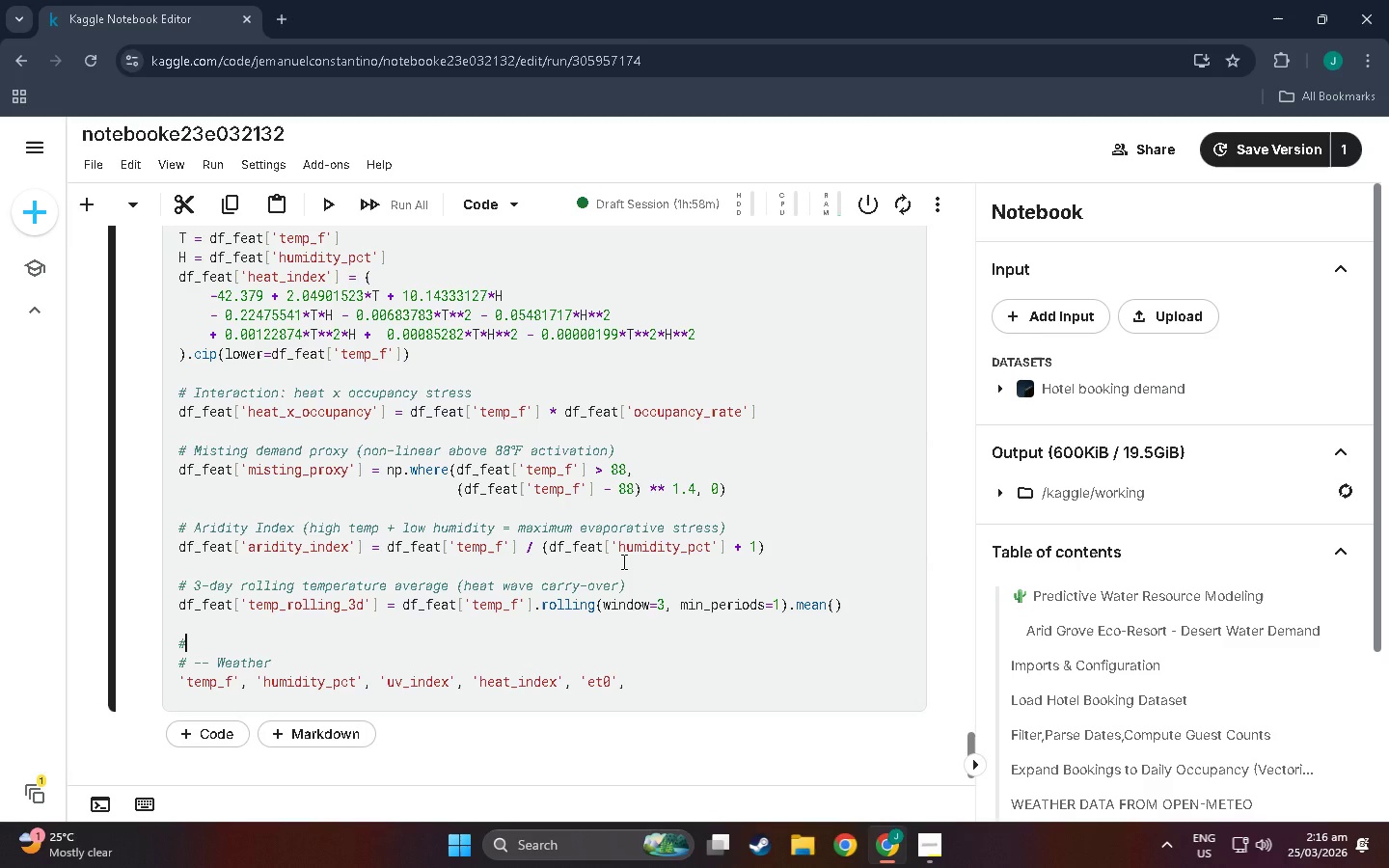 
wait(14.0)
 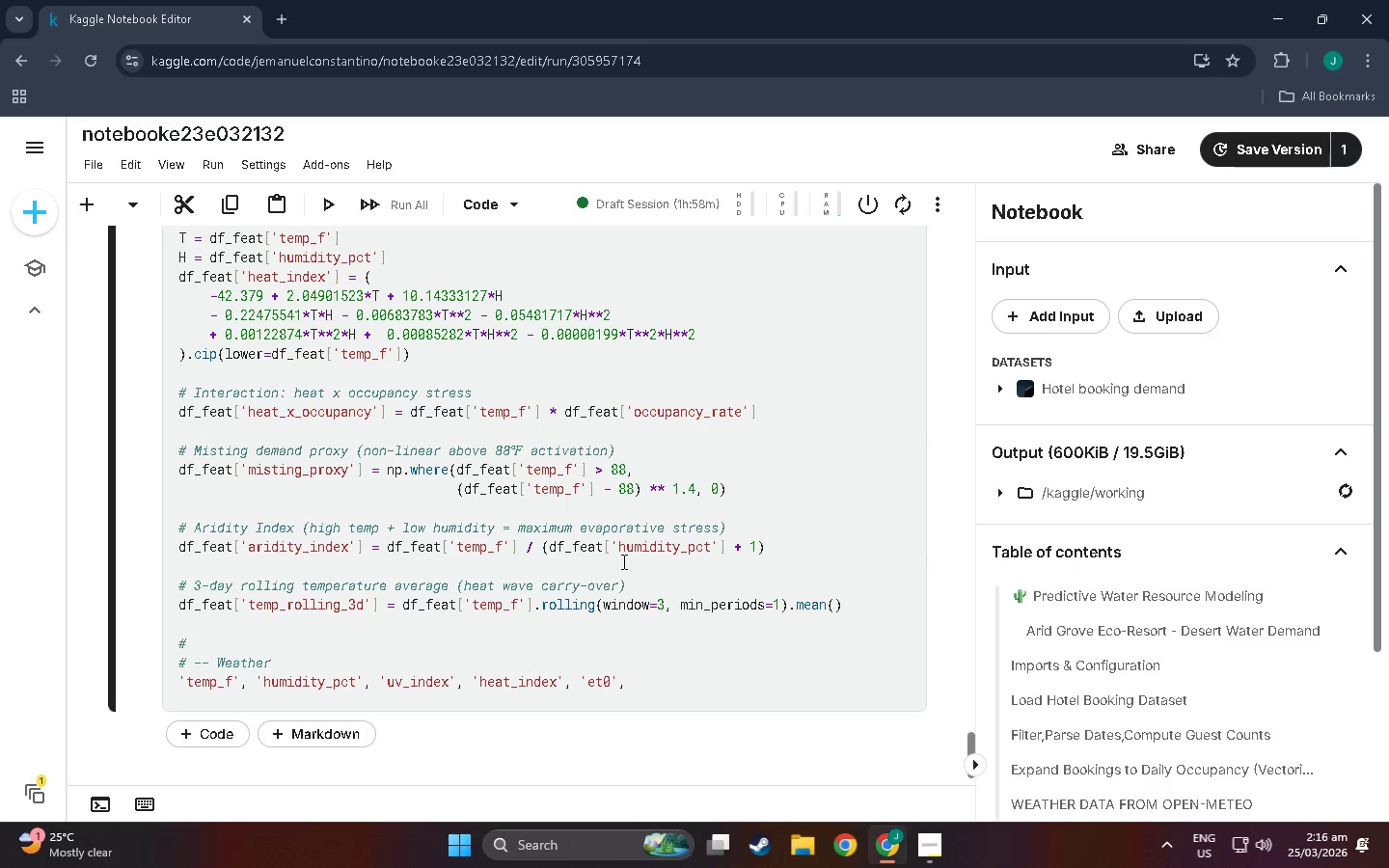 
type(Guest density per occupied  unit)
 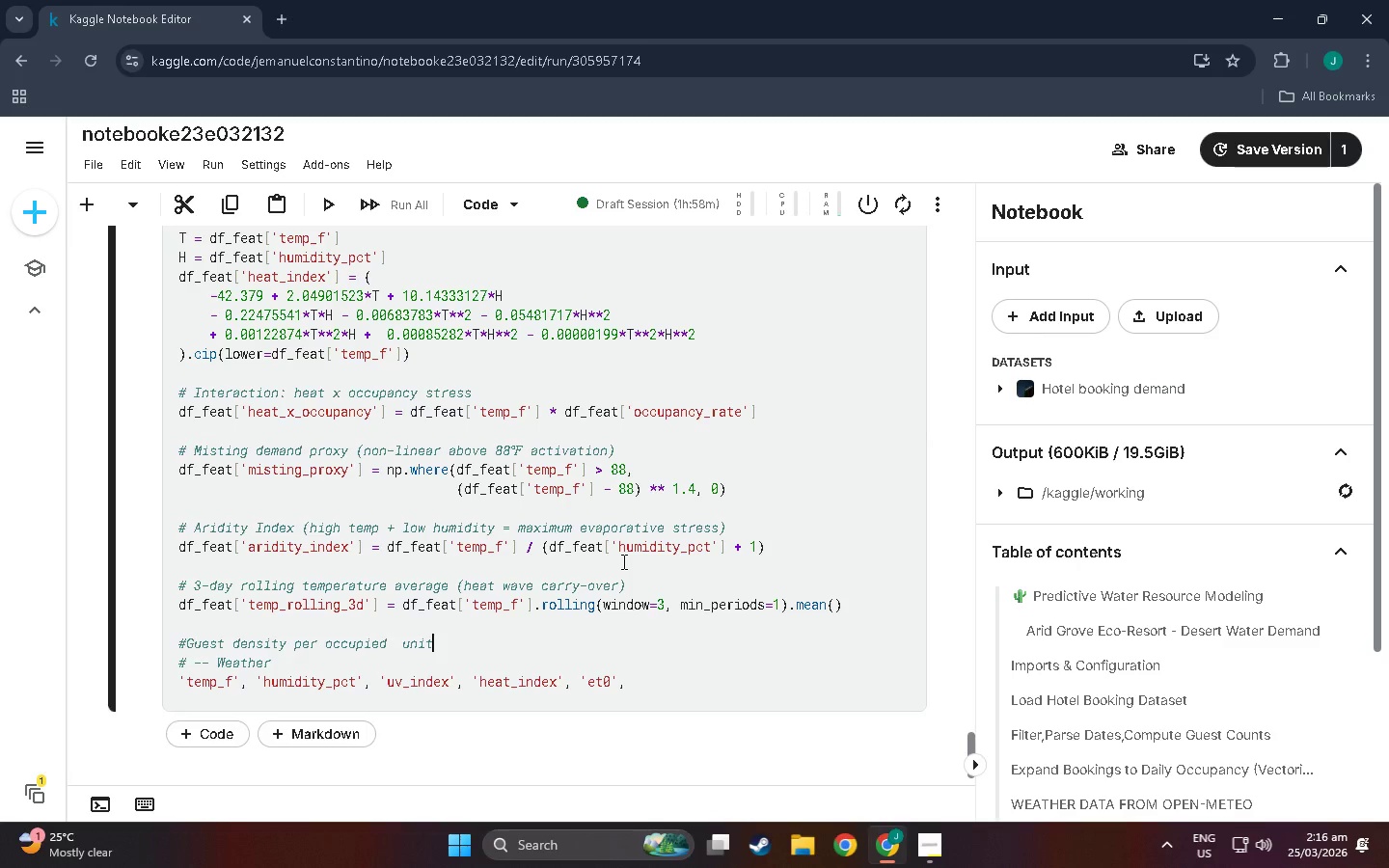 
key(Enter)
 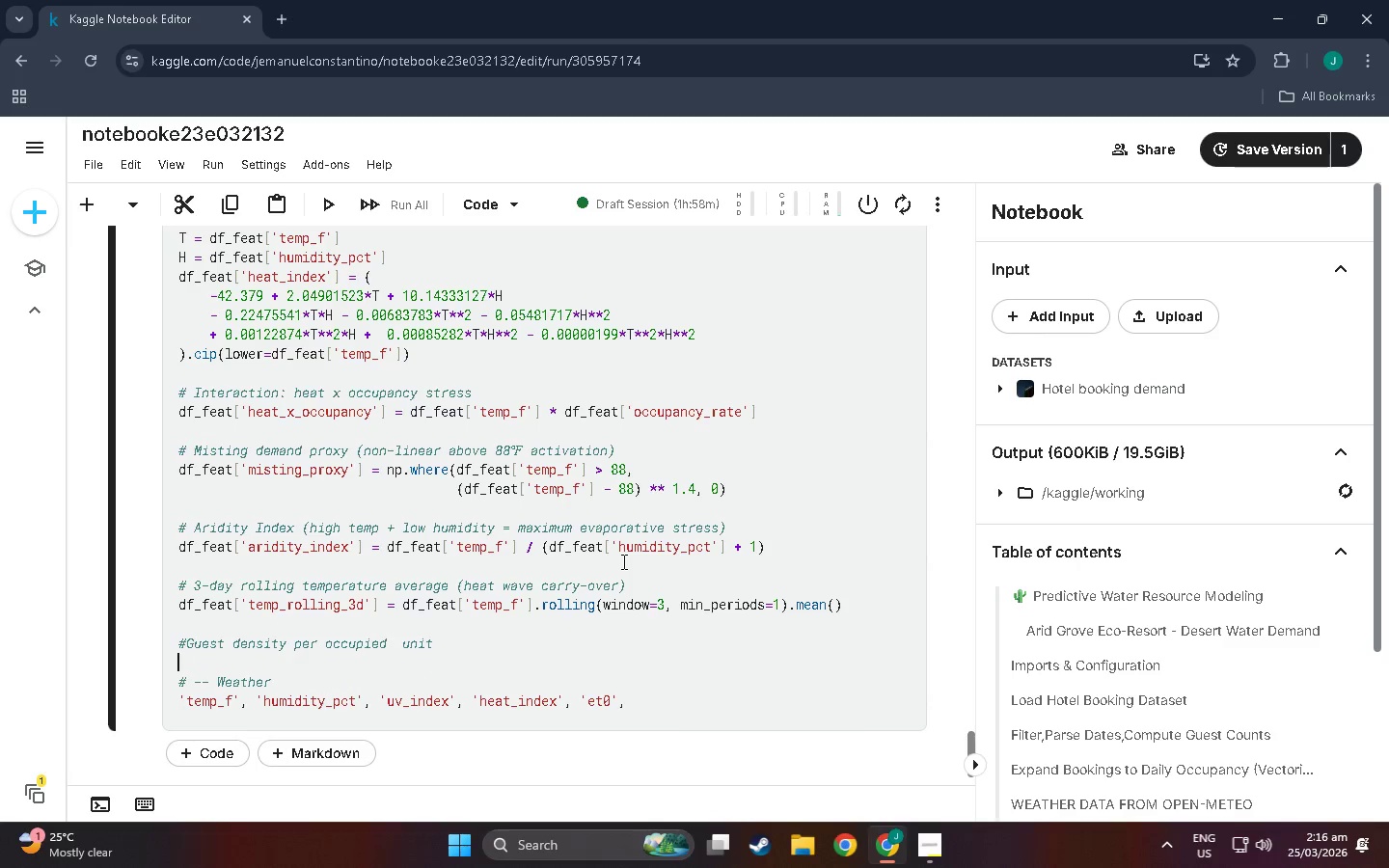 
type(df+)
key(Backspace)
type(_feat[;')
key(Backspace)
key(Backspace)
type('guests_per_unit)
 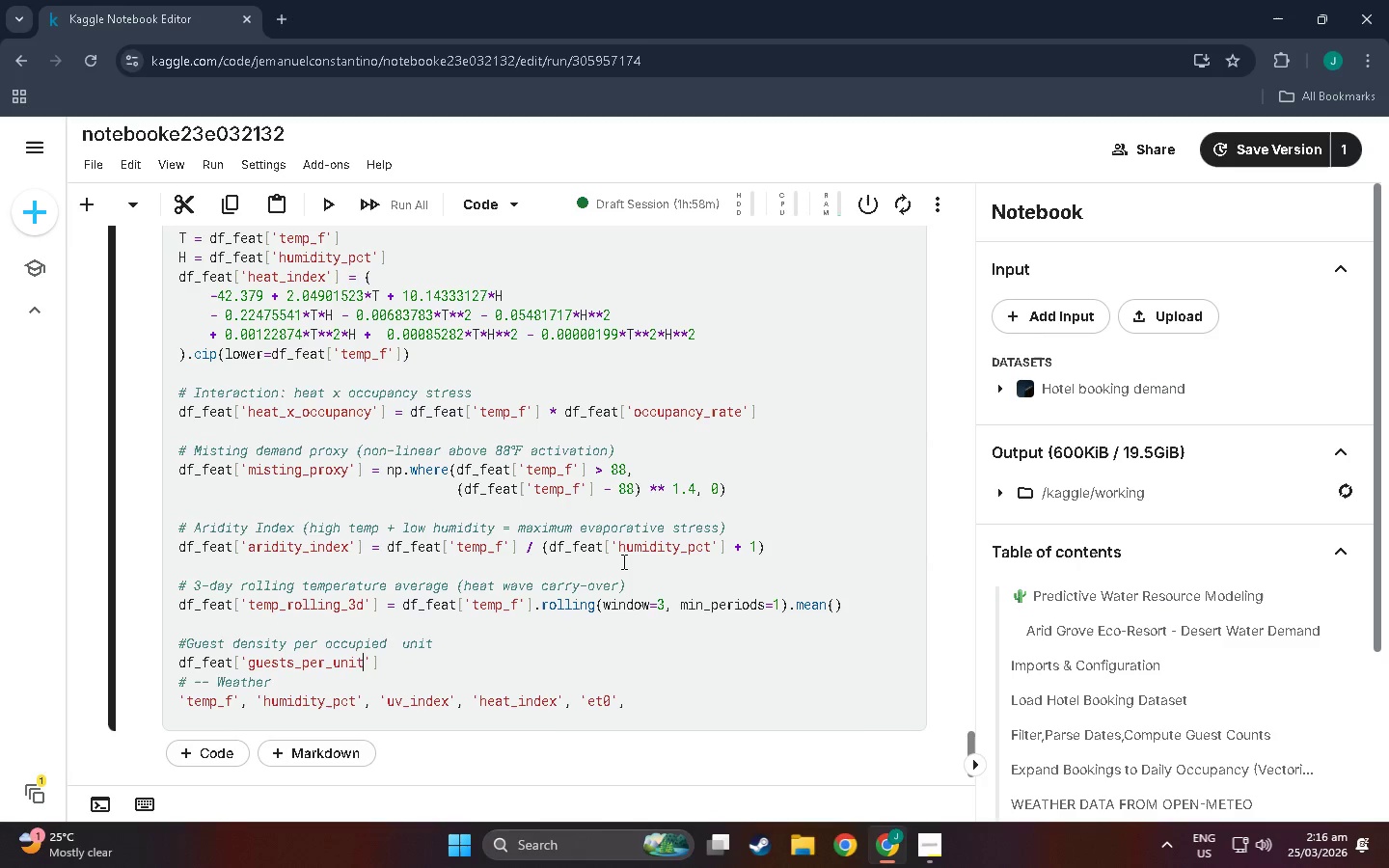 
wait(19.42)
 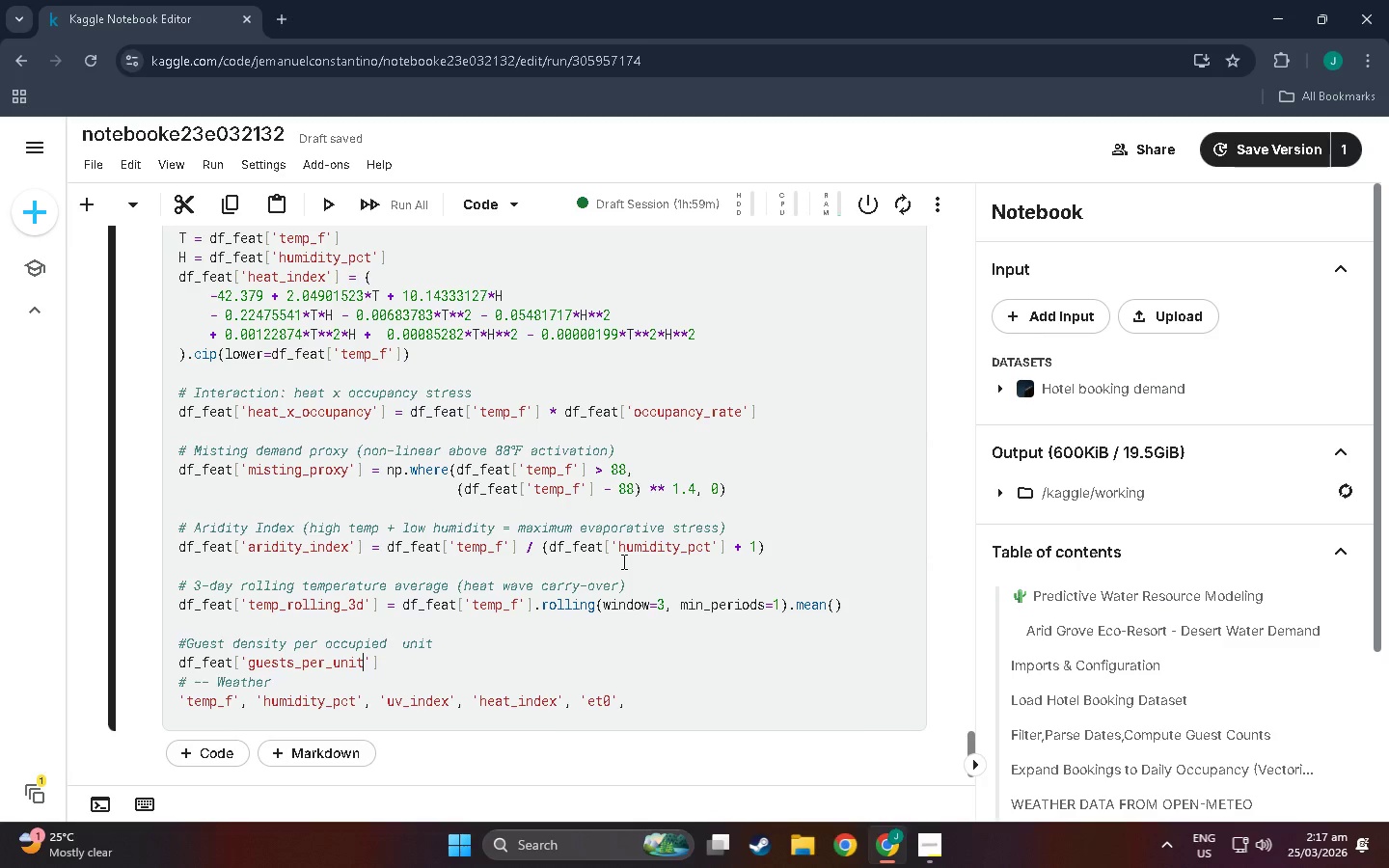 
key(Space)
 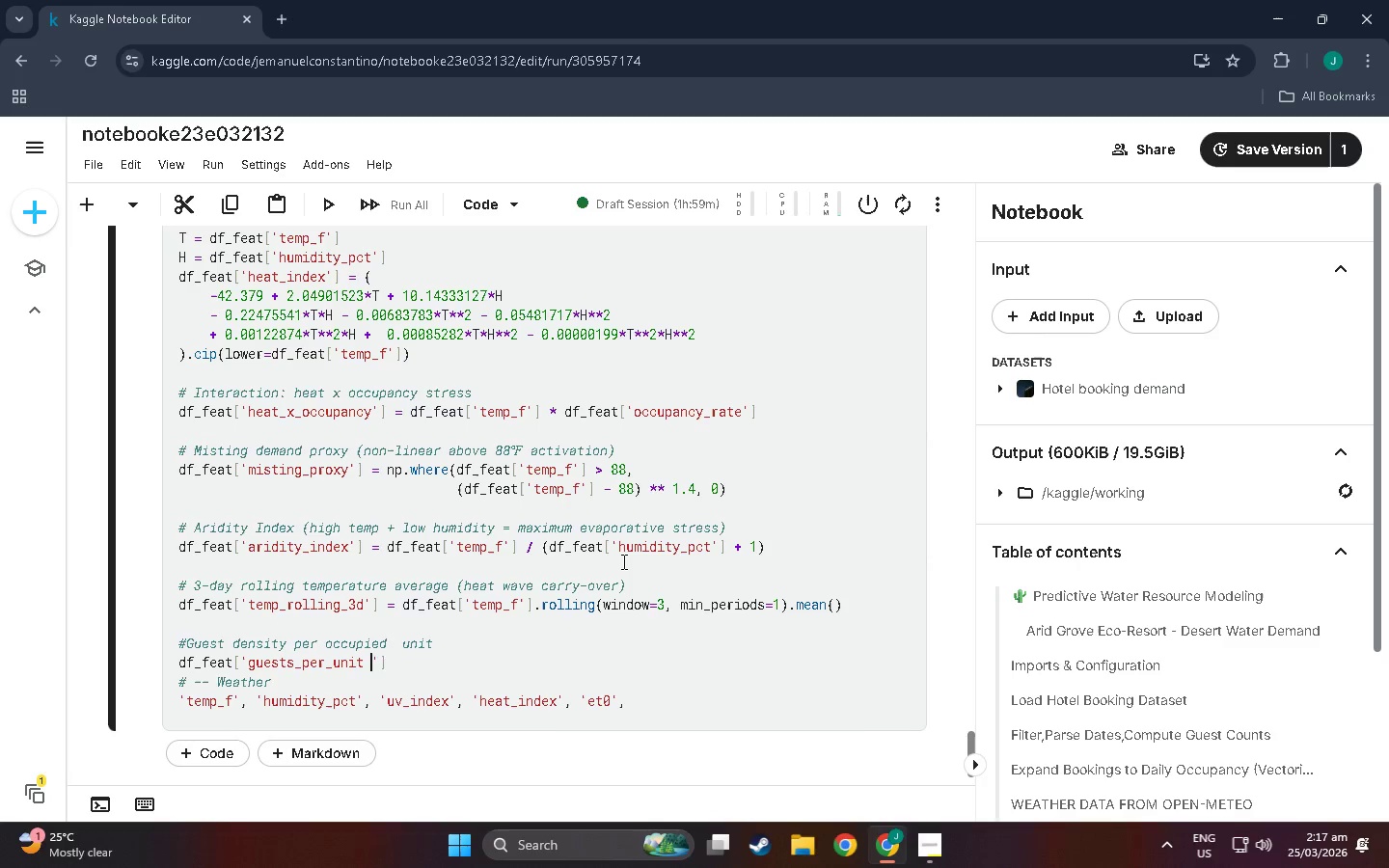 
key(Equal)
 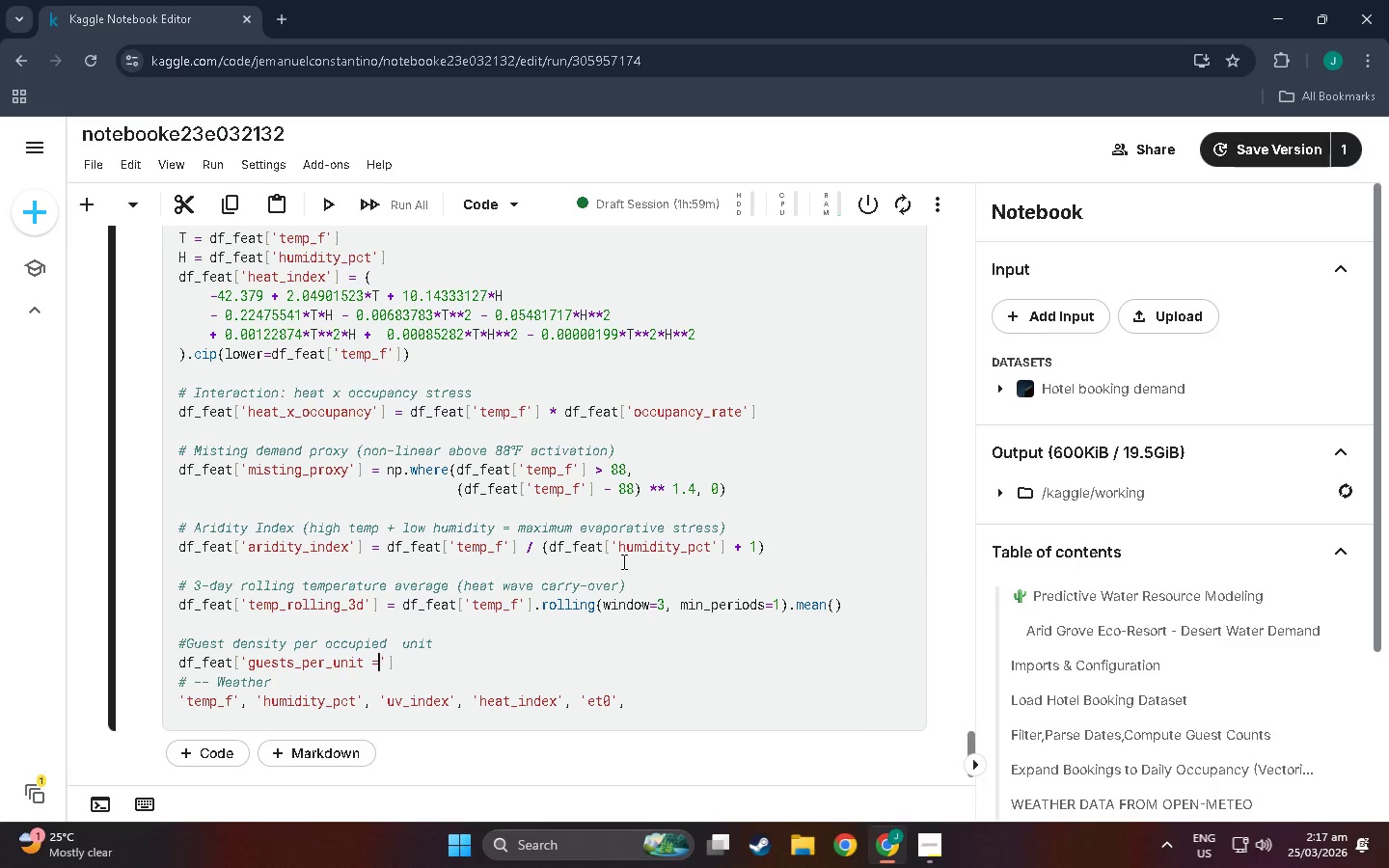 
key(Backspace)
 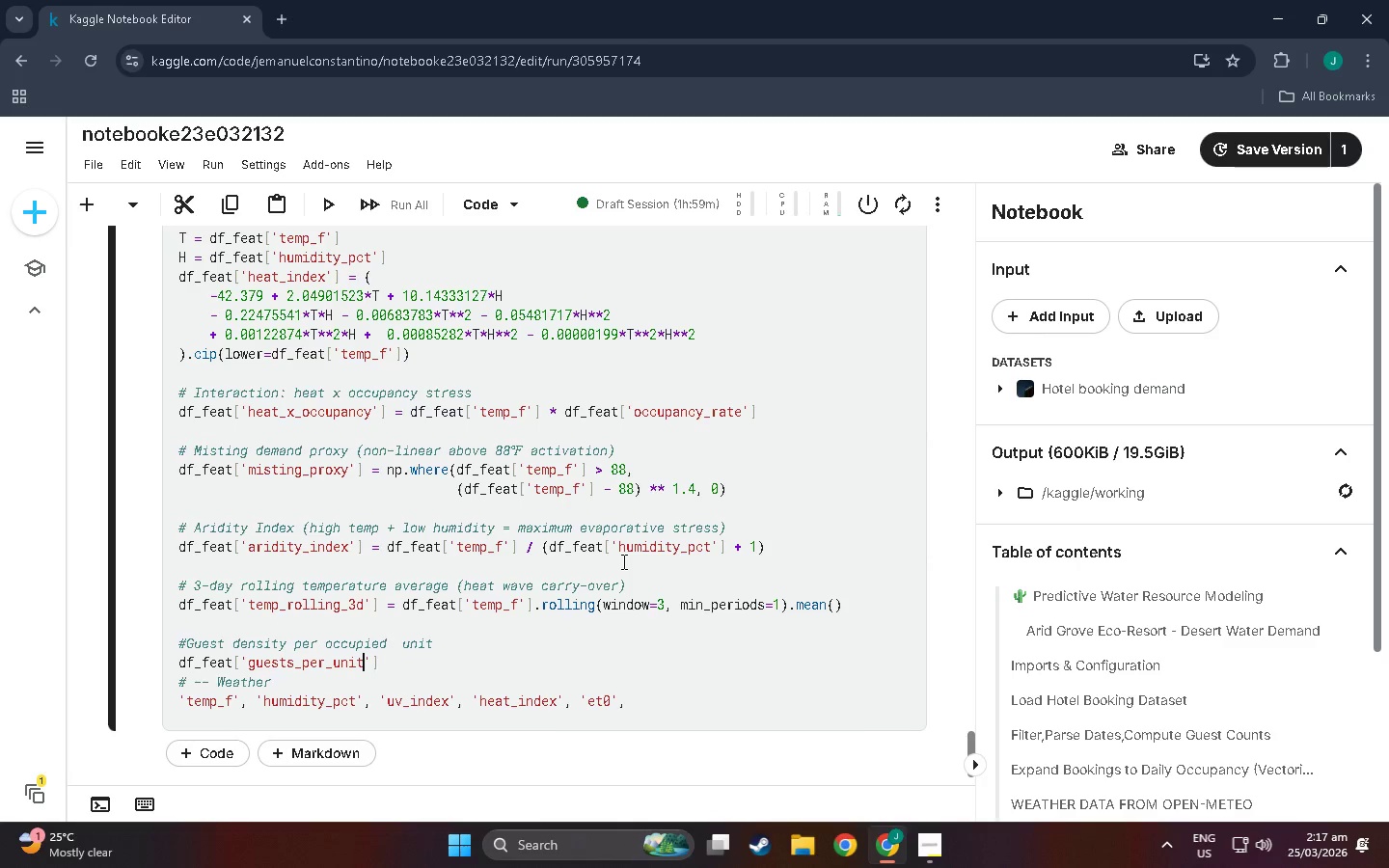 
key(Backspace)
 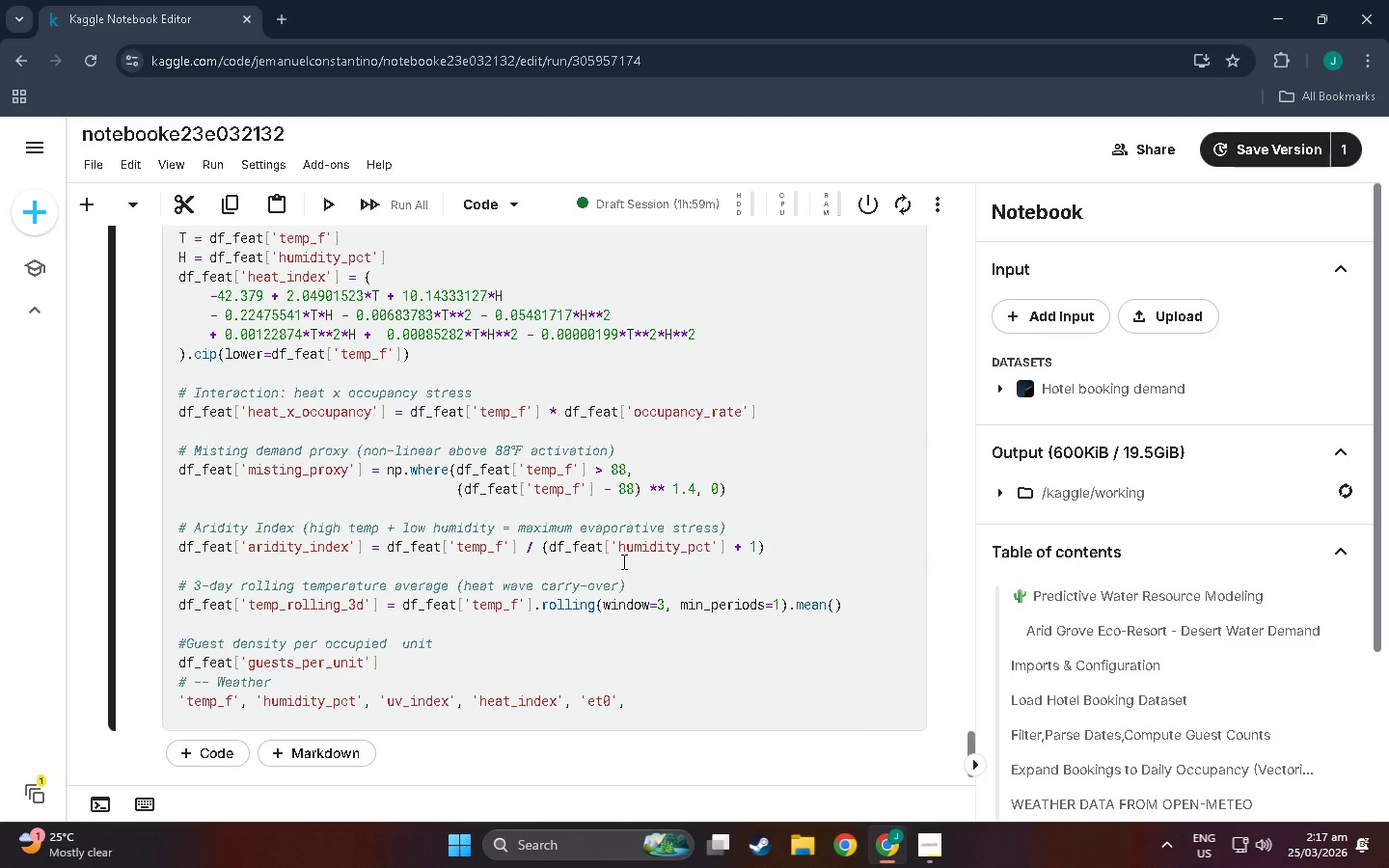 
key(ArrowRight)
 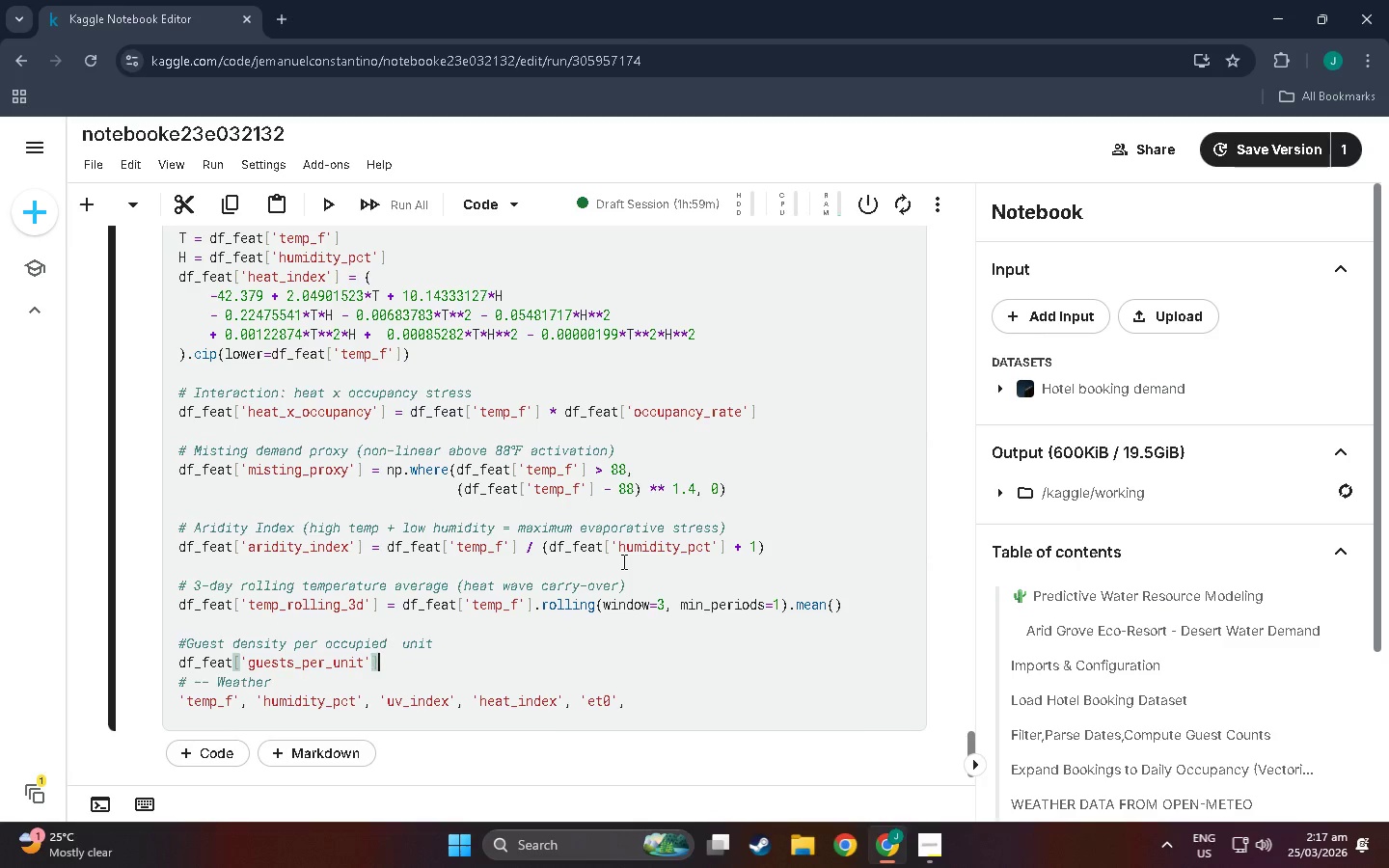 
key(ArrowRight)
 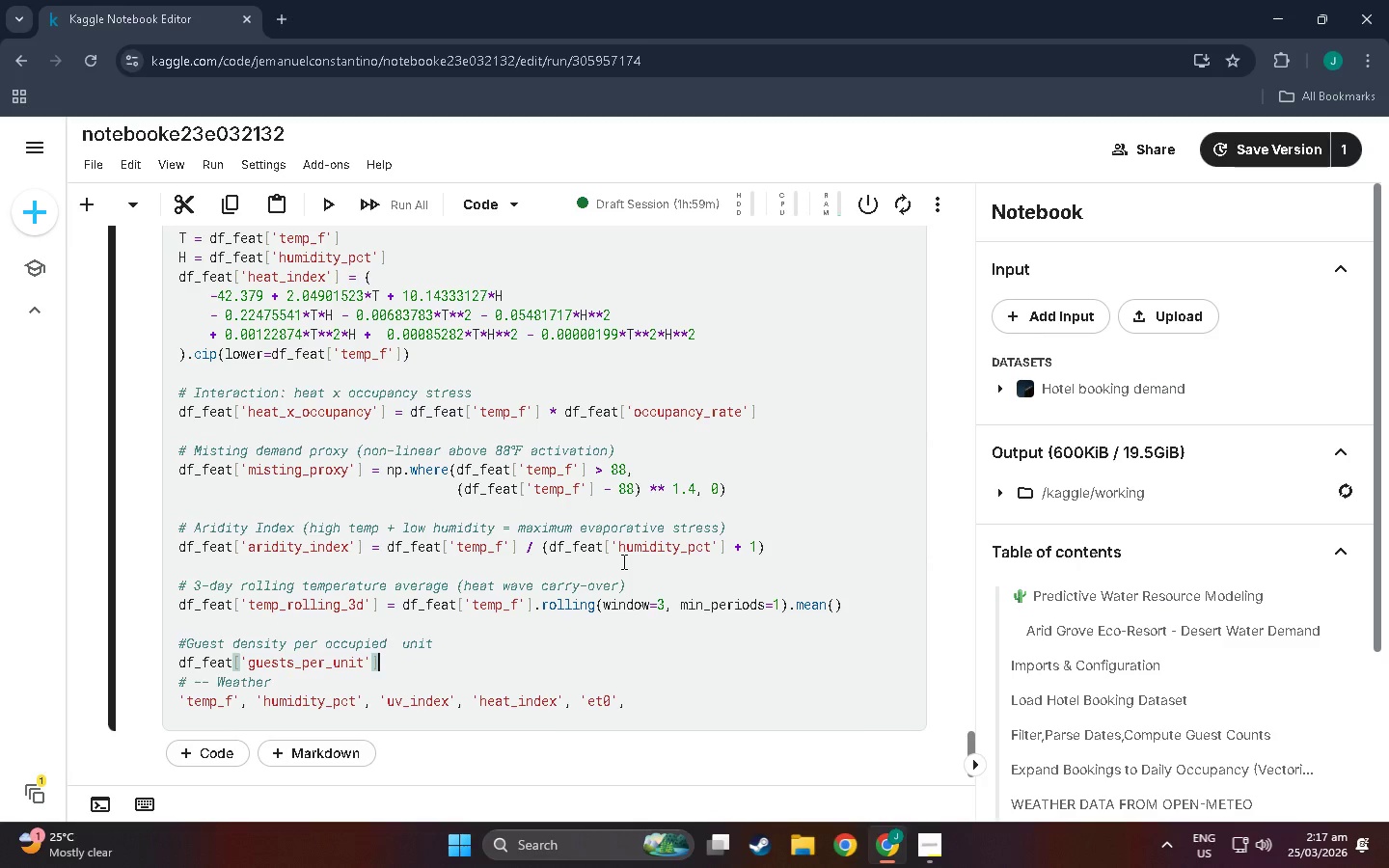 
type( =df_feat['gu)
key(Backspace)
type(ests_on_property)
 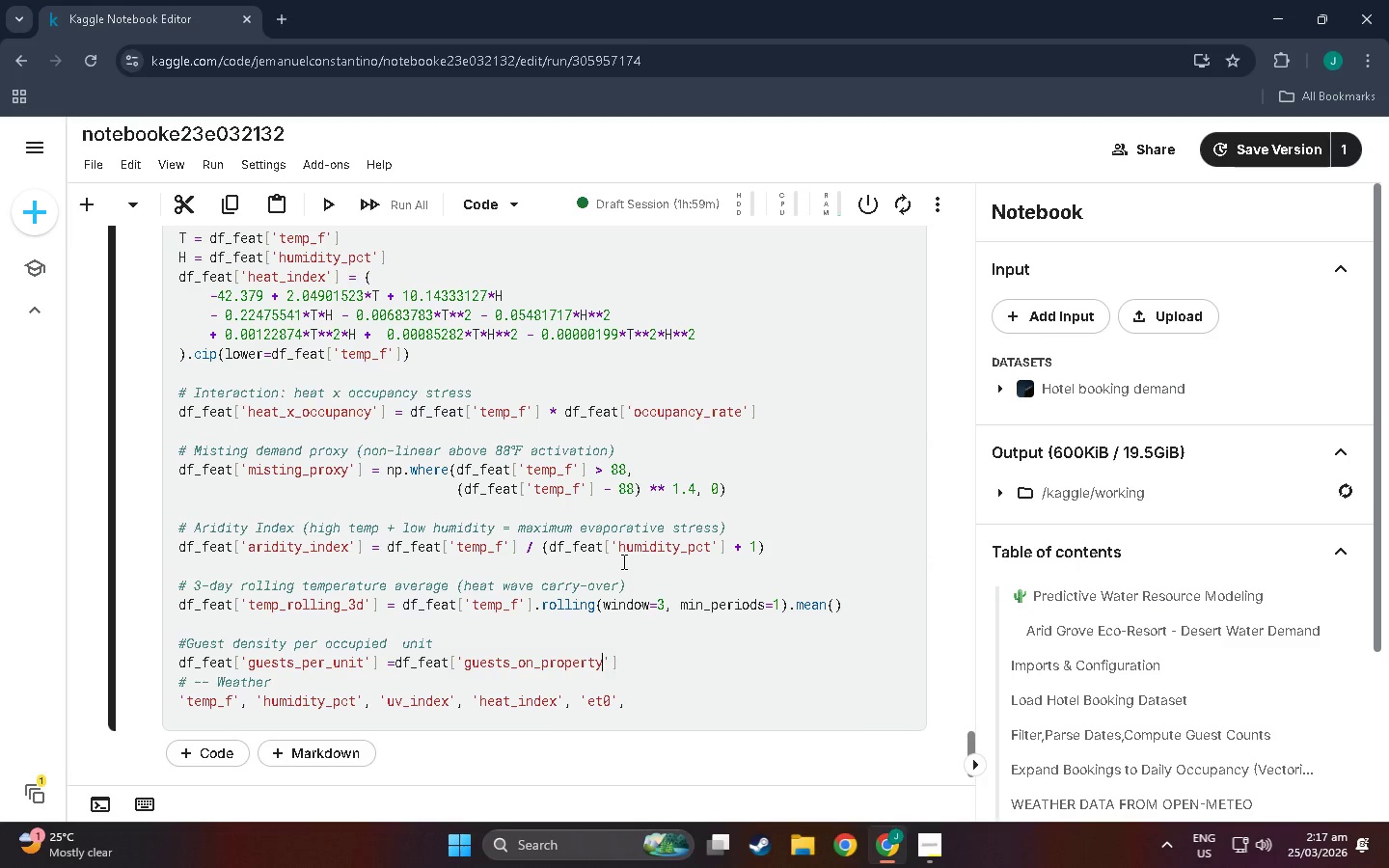 
 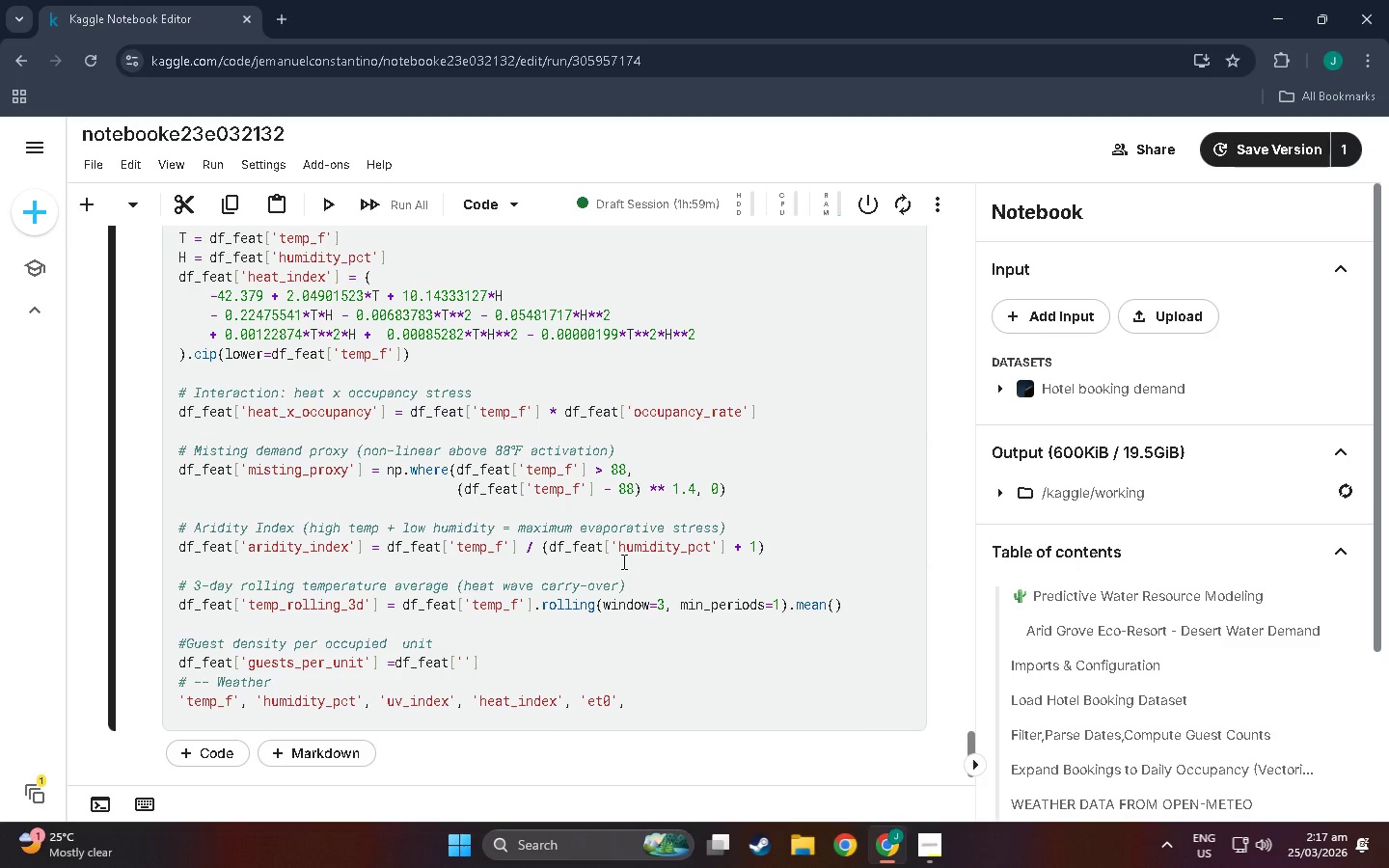 
hold_key(key=I, duration=18.34)
 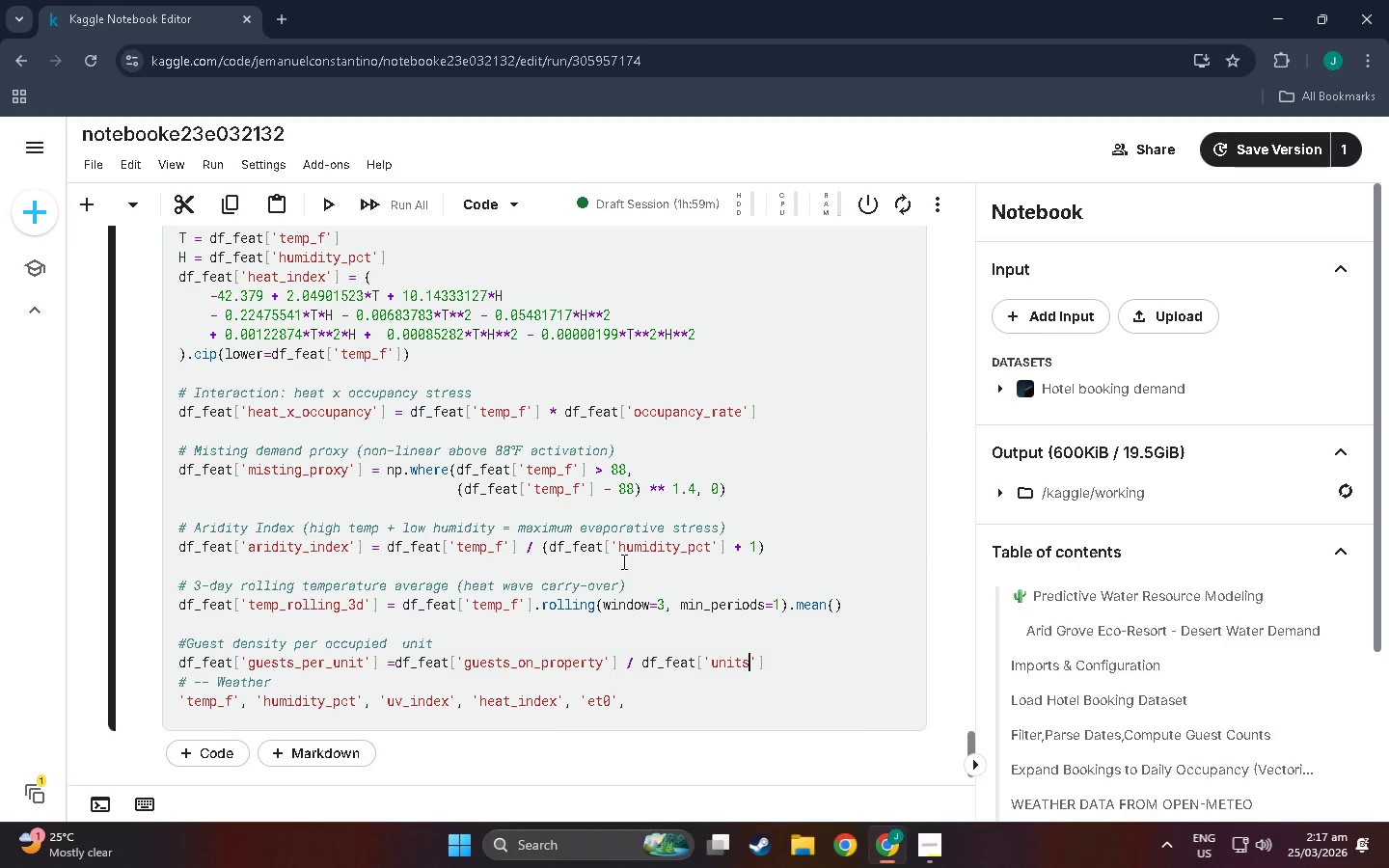 
key(ArrowRight)
 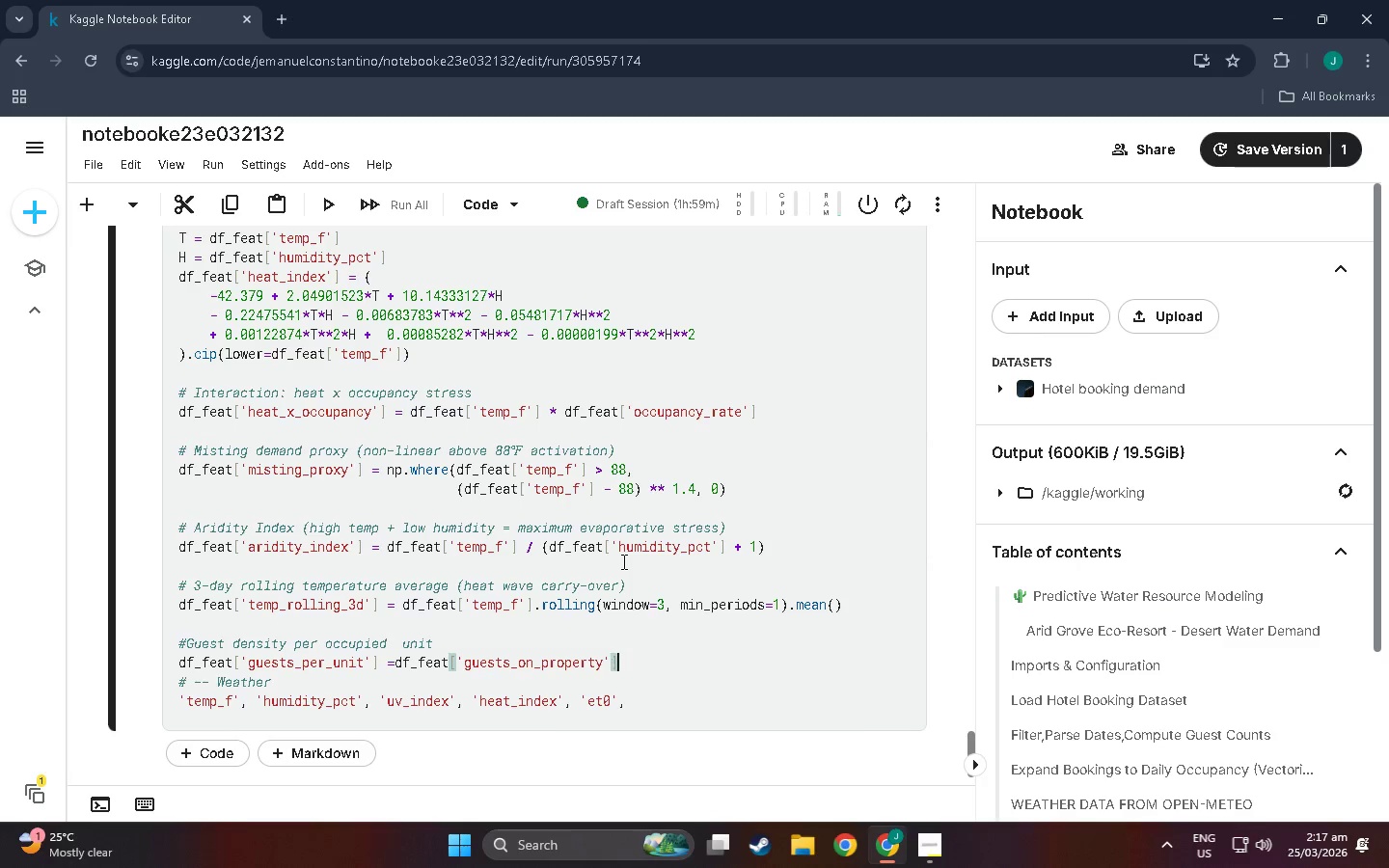 
key(ArrowRight)
 